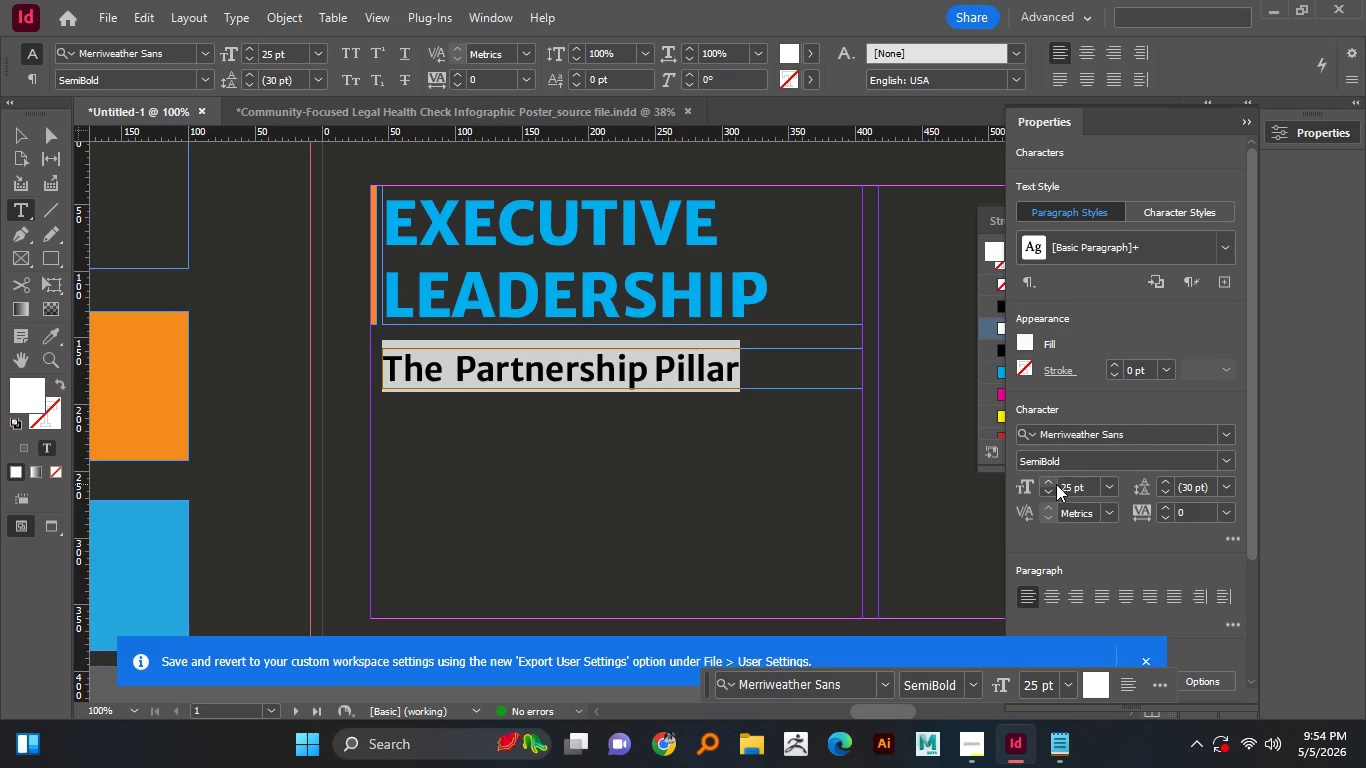 
key(NumpadEnter)
 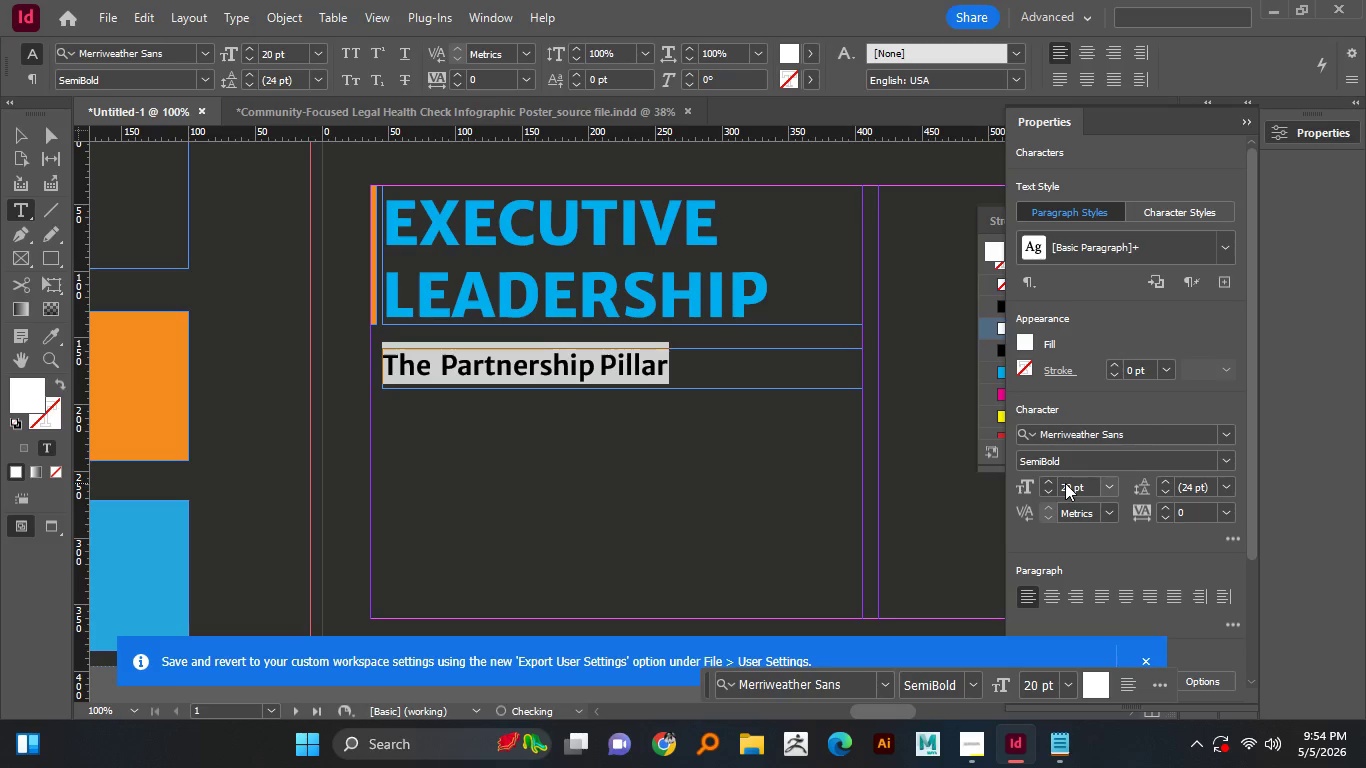 
double_click([1065, 483])
 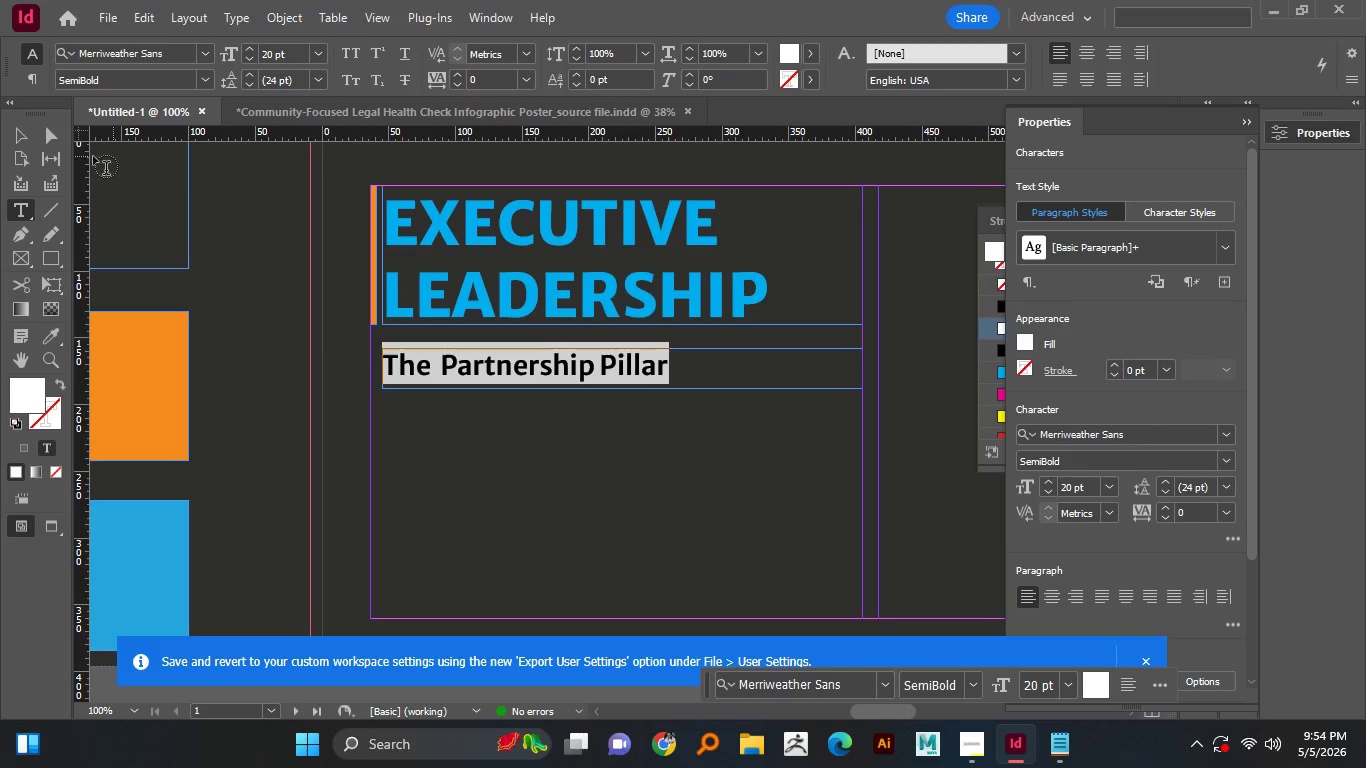 
triple_click([1065, 483])
 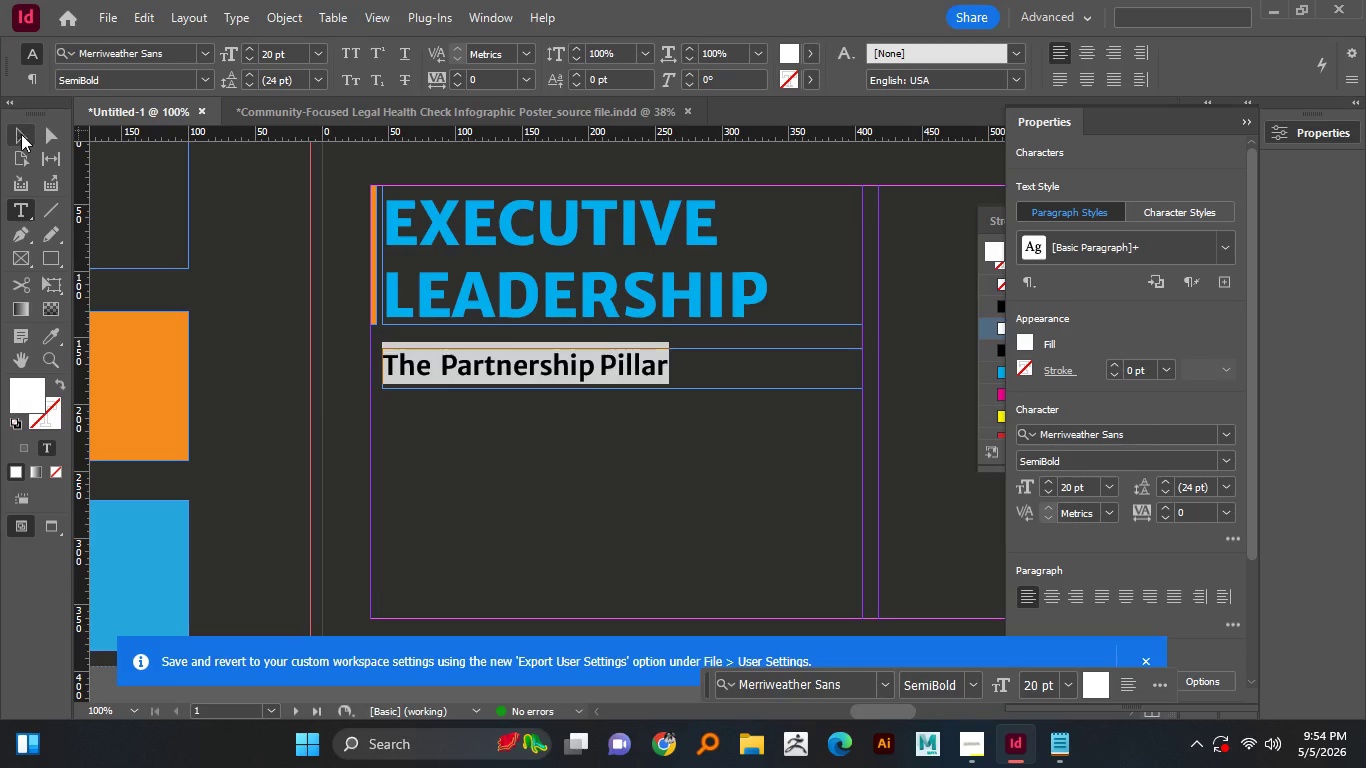 
key(Numpad2)
 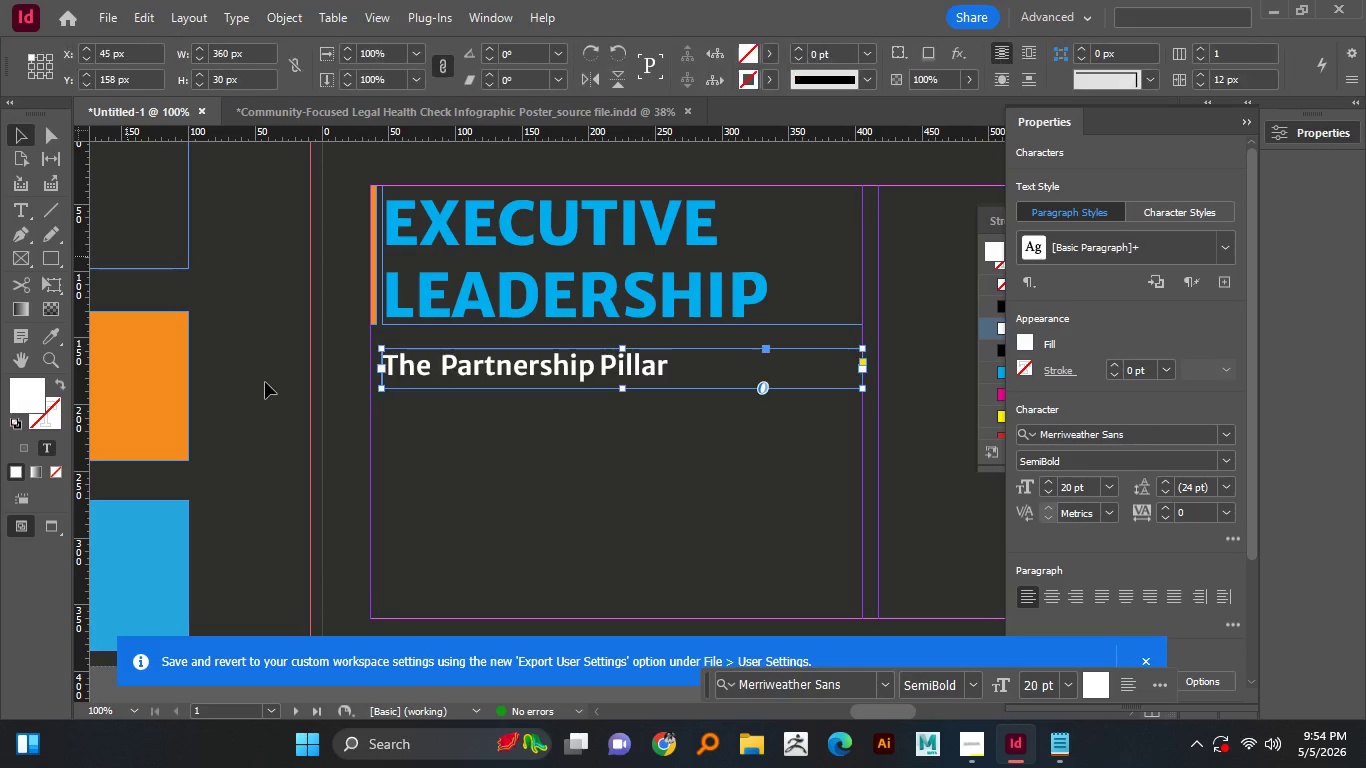 
key(Numpad0)
 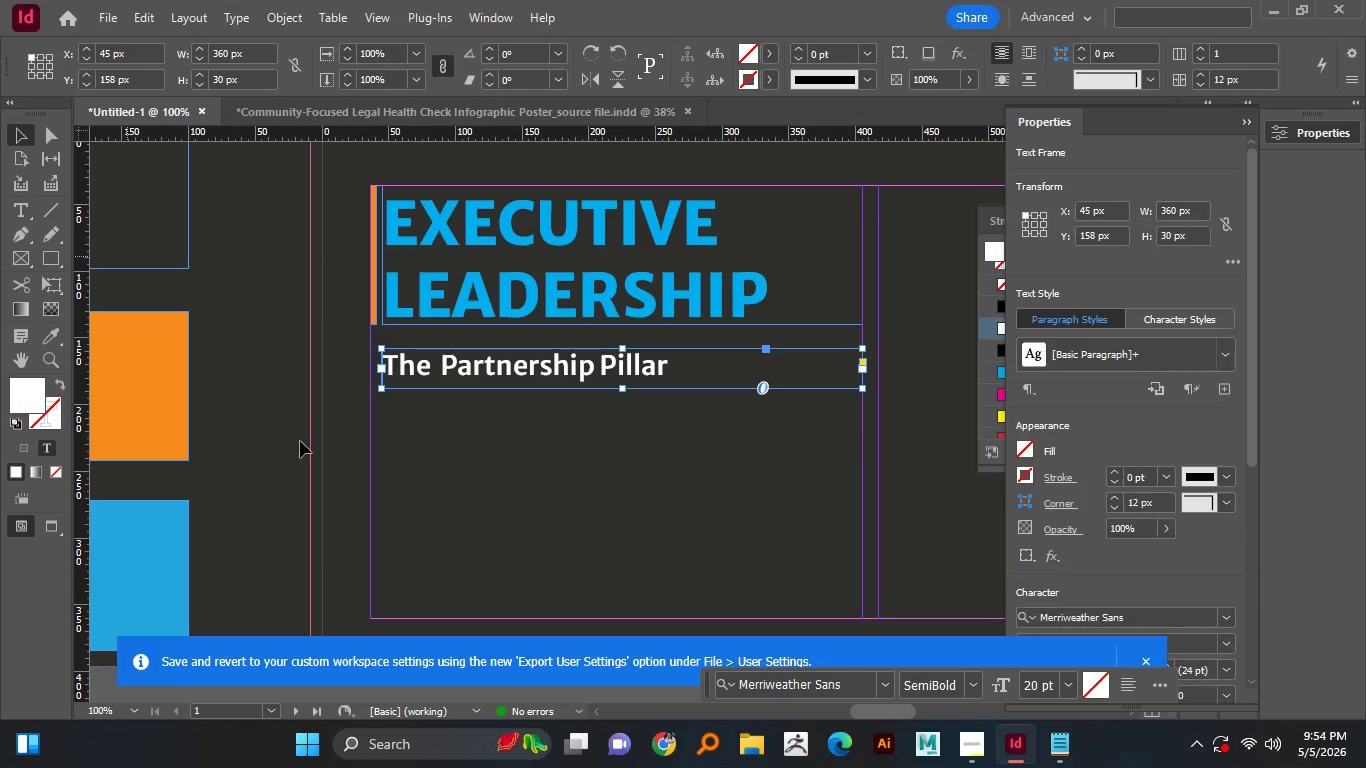 
key(NumpadEnter)
 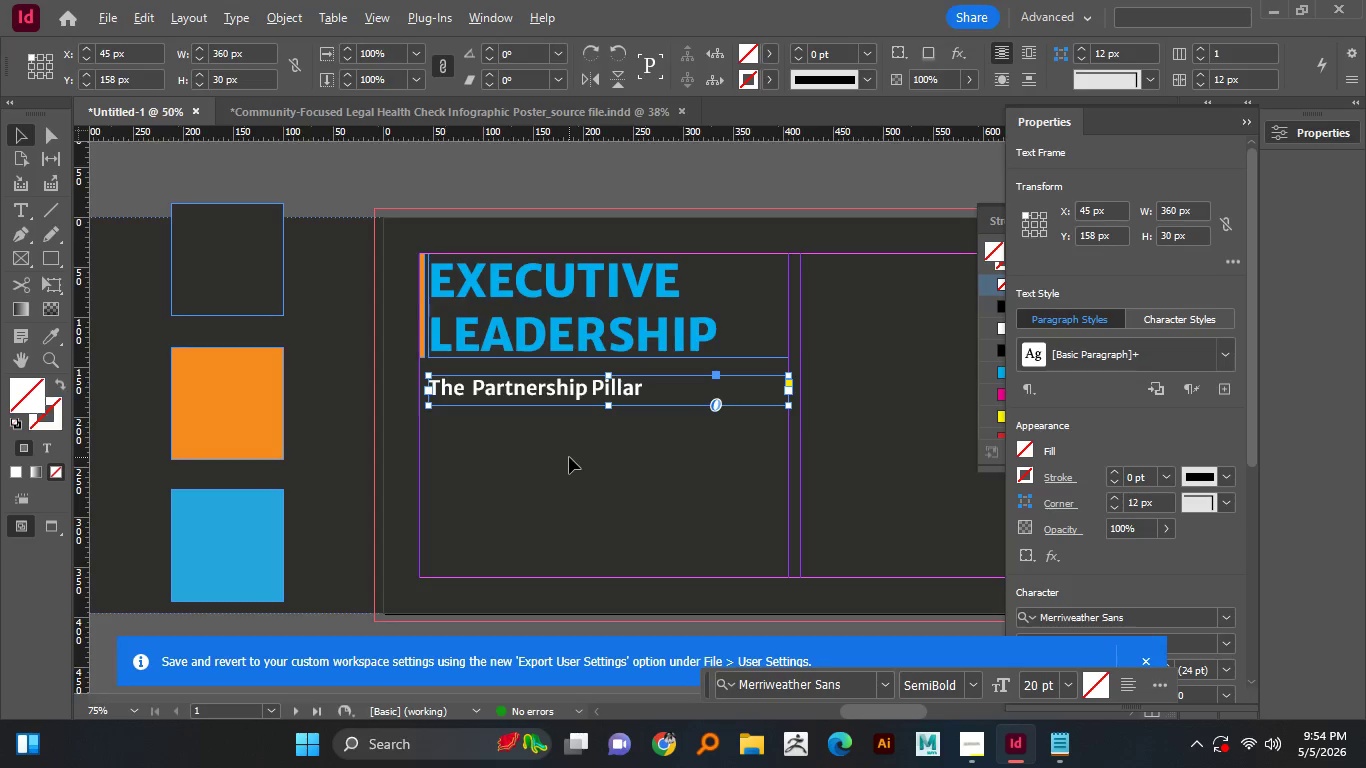 
left_click([20, 134])
 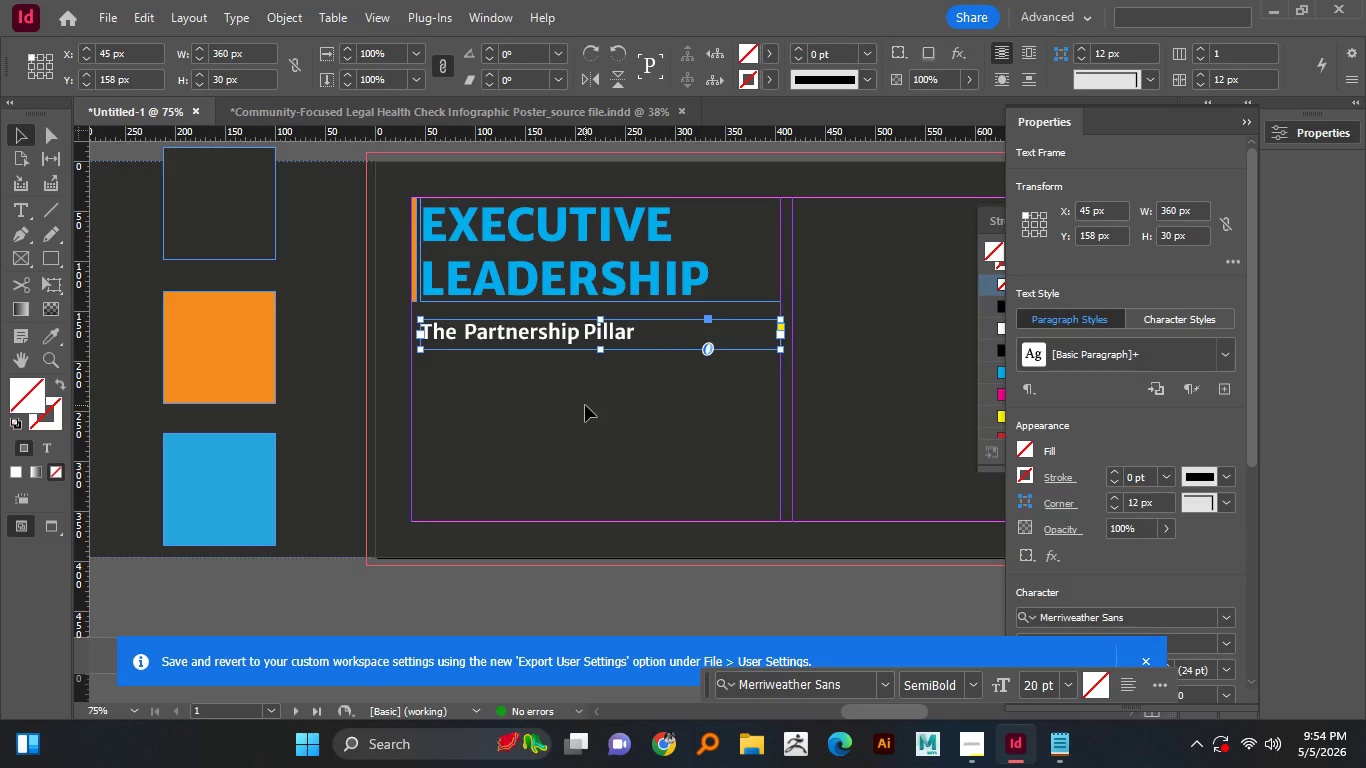 
hold_key(key=AltLeft, duration=1.03)
scroll: coordinate [569, 457], scroll_direction: down, amount: 1.0
 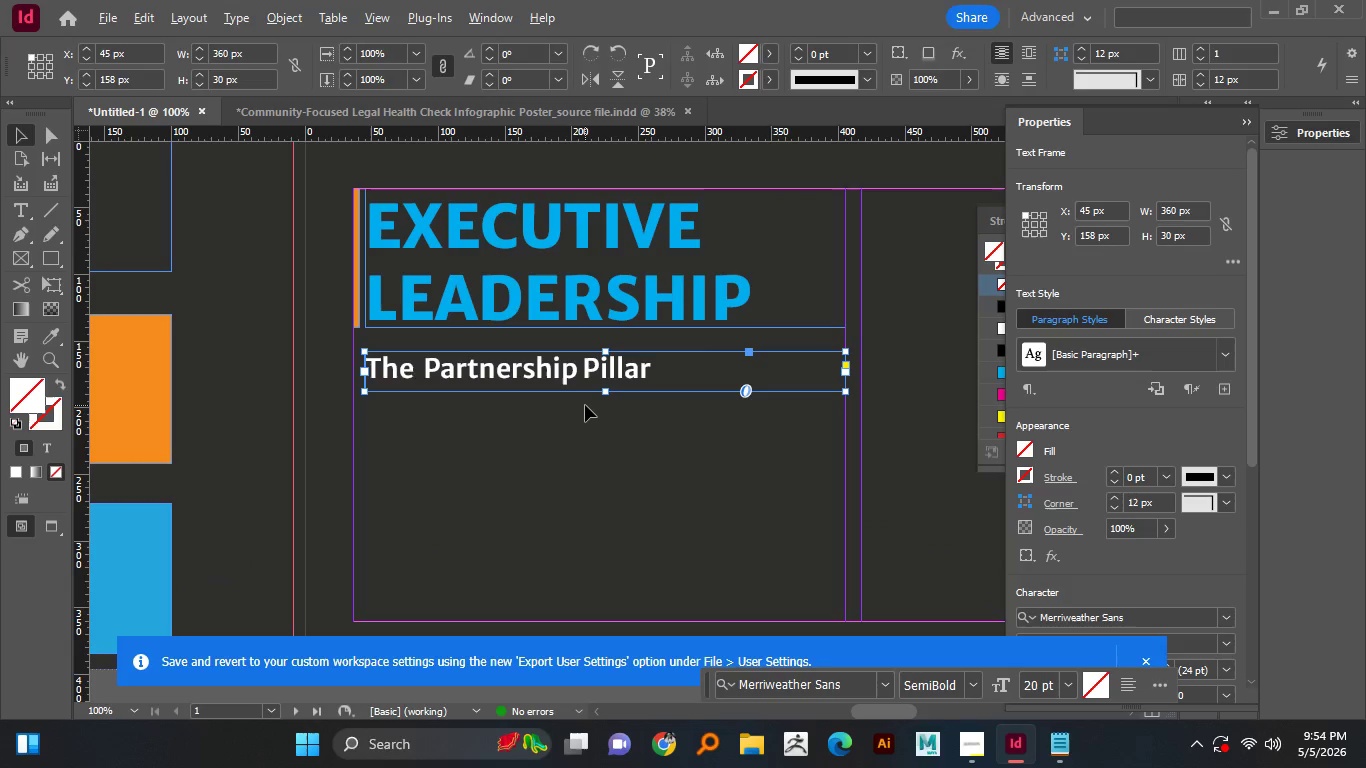 
hold_key(key=AltLeft, duration=0.73)
scroll: coordinate [585, 405], scroll_direction: none, amount: 0.0
 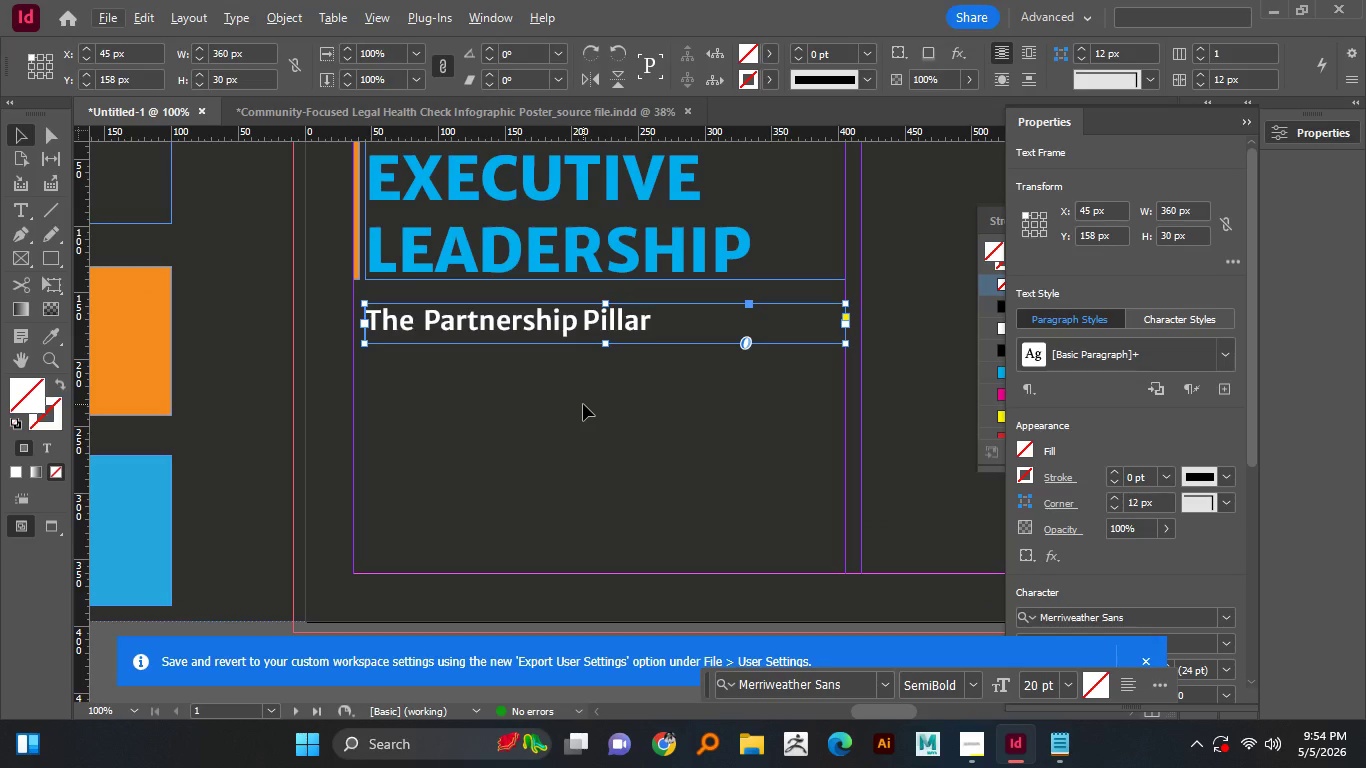 
hold_key(key=AltLeft, duration=1.52)
scroll: coordinate [585, 405], scroll_direction: up, amount: 1.0
 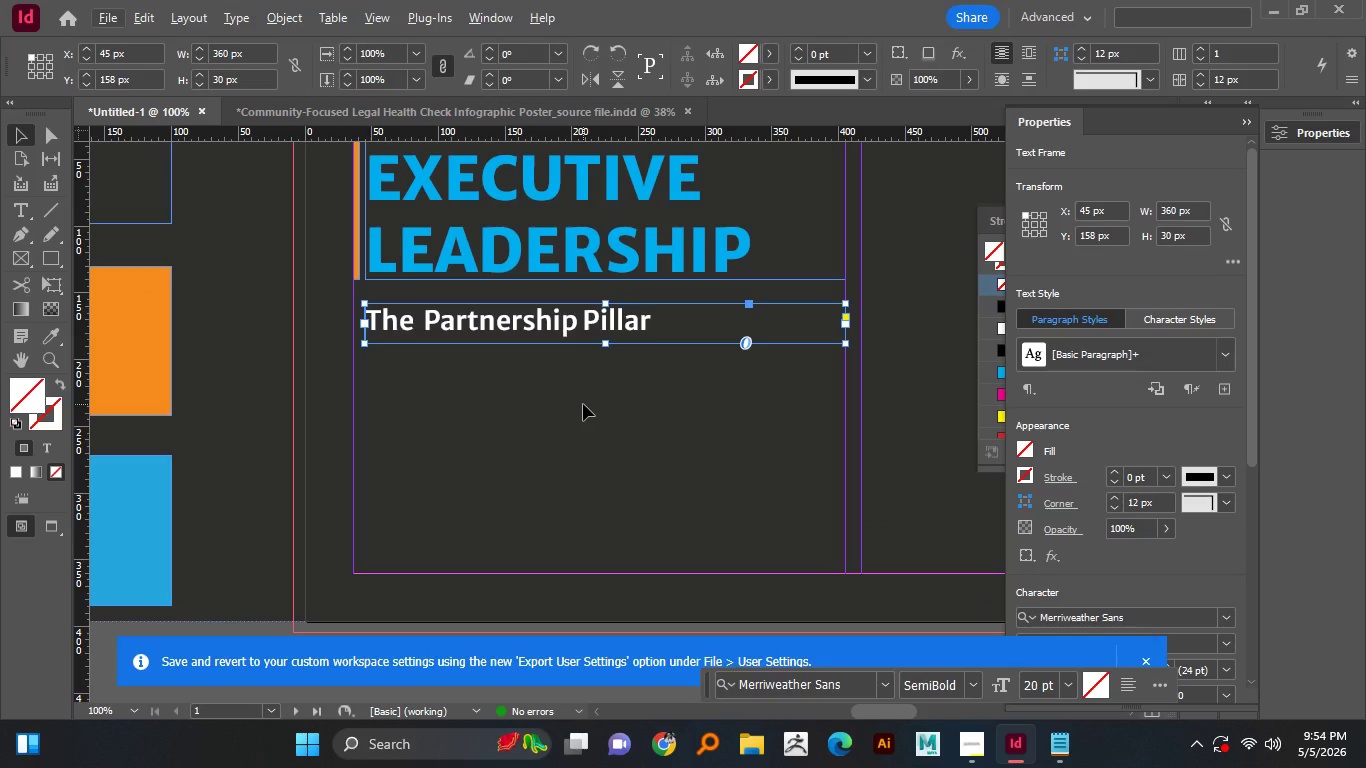 
scroll: coordinate [583, 404], scroll_direction: none, amount: 0.0
 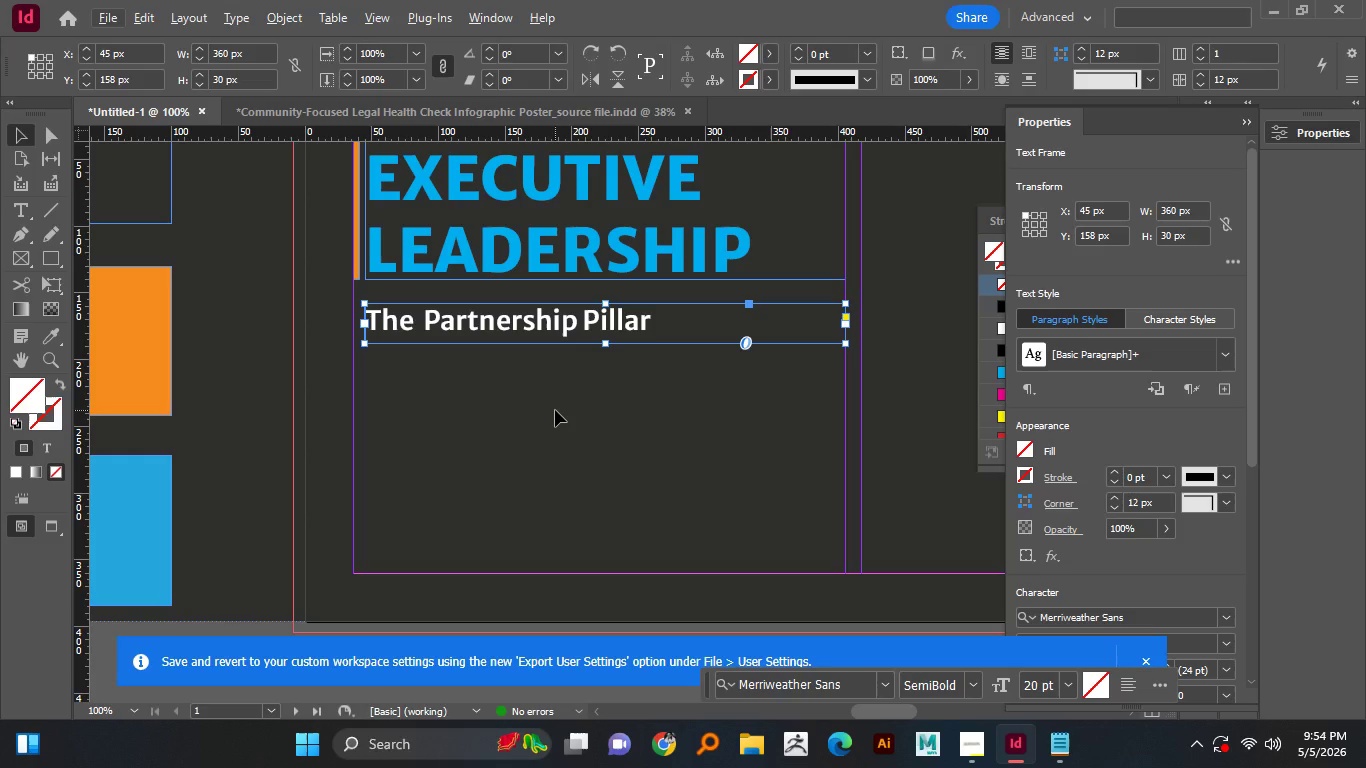 
wait(7.63)
 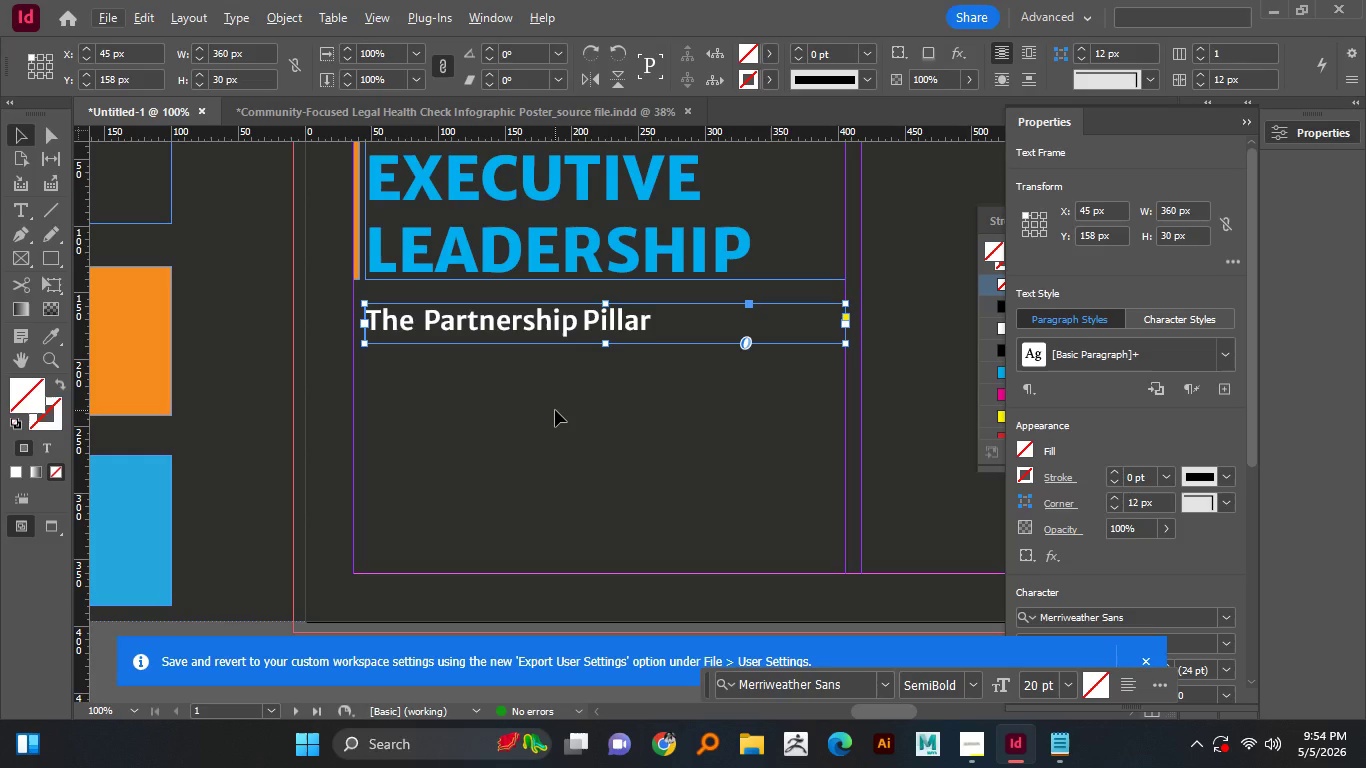 
left_click([550, 315])
 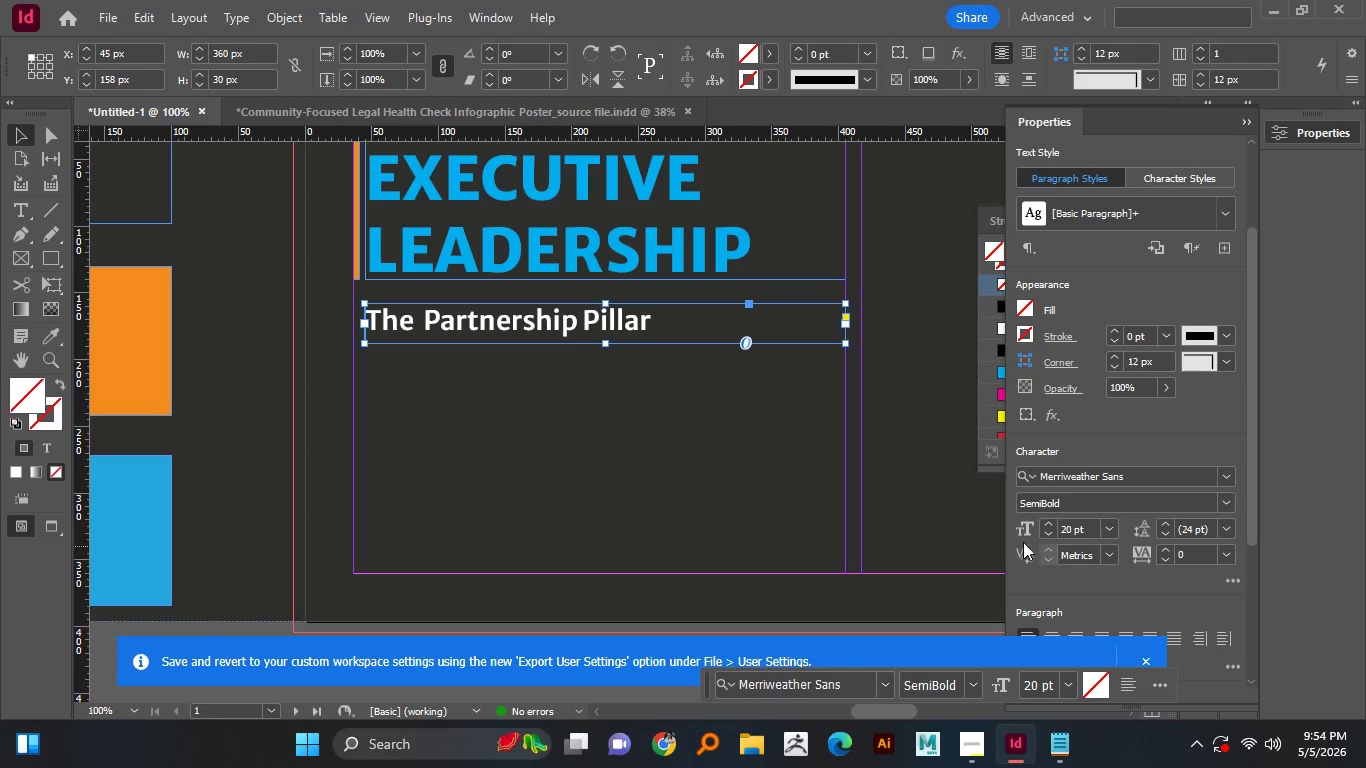 
scroll: coordinate [1253, 534], scroll_direction: down, amount: 4.0
 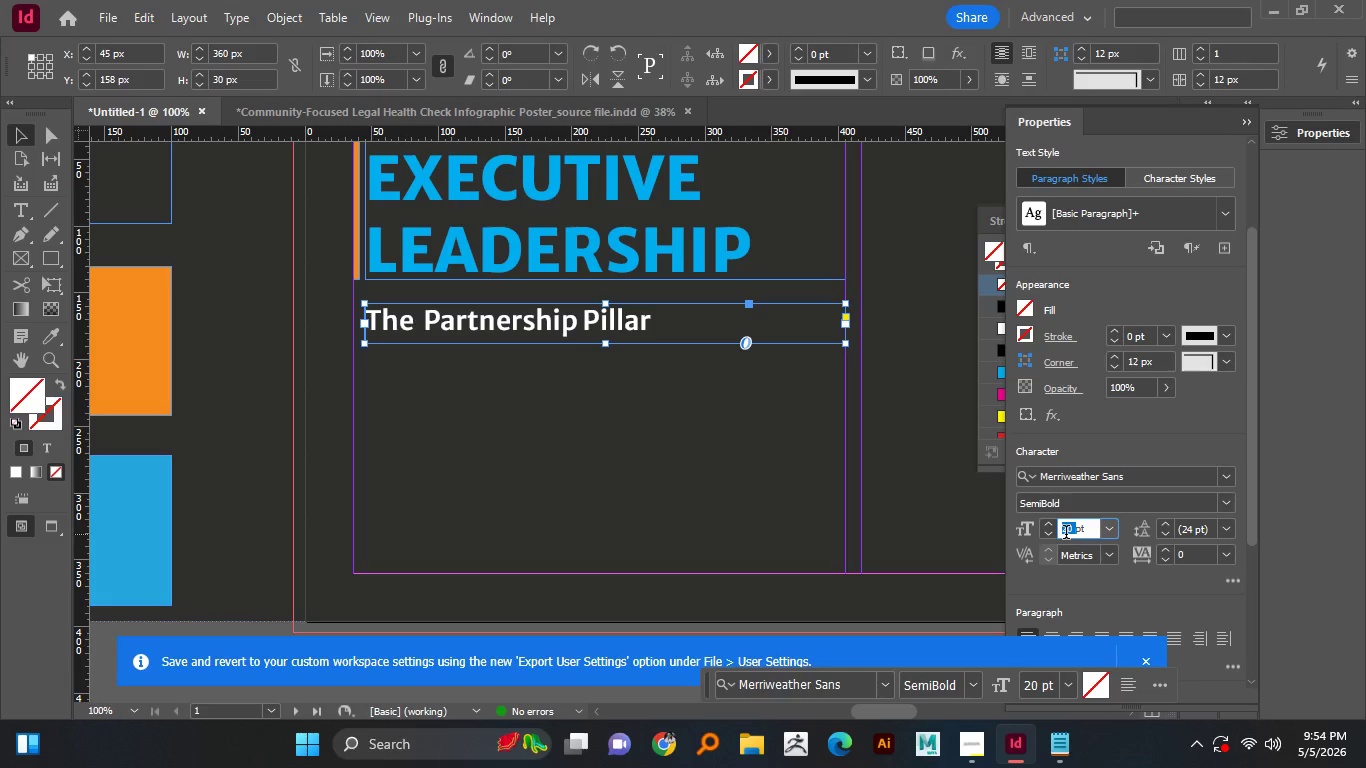 
double_click([1066, 534])
 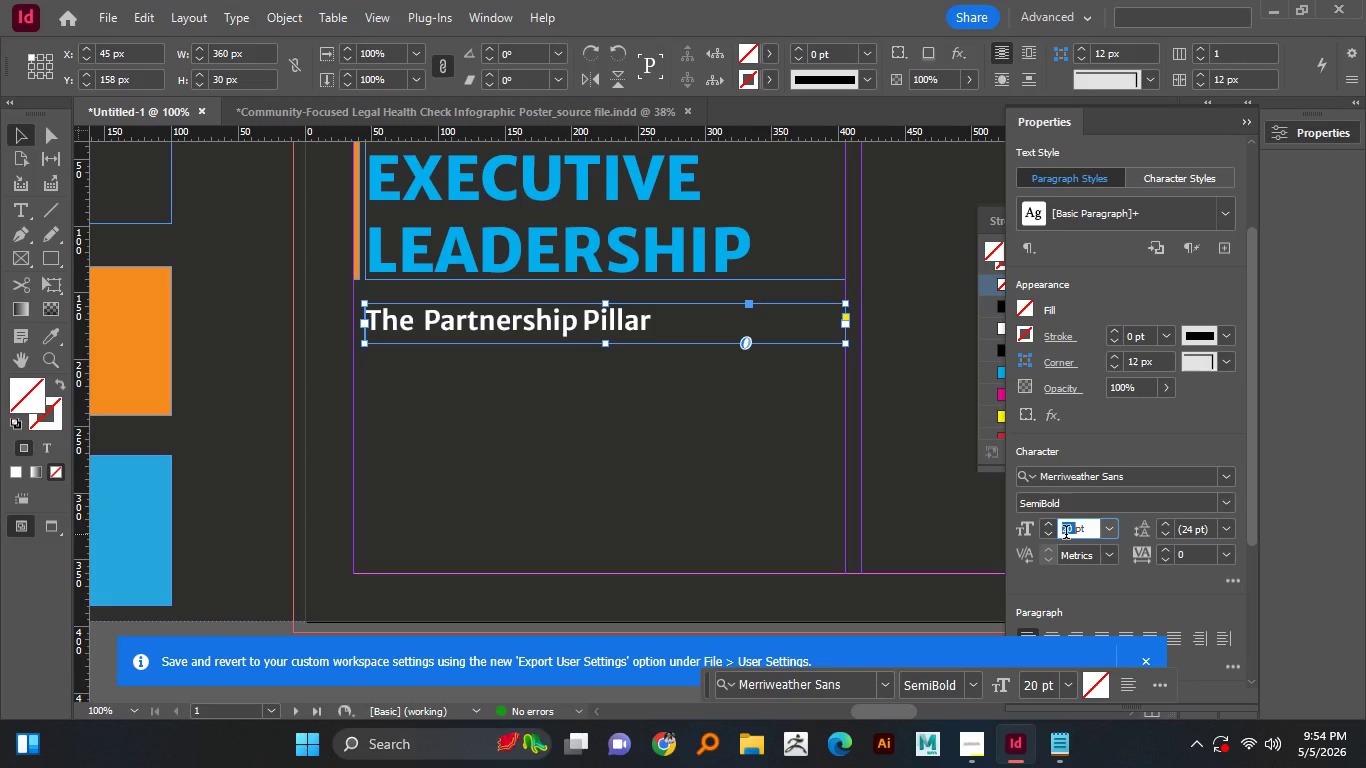 
triple_click([1066, 534])
 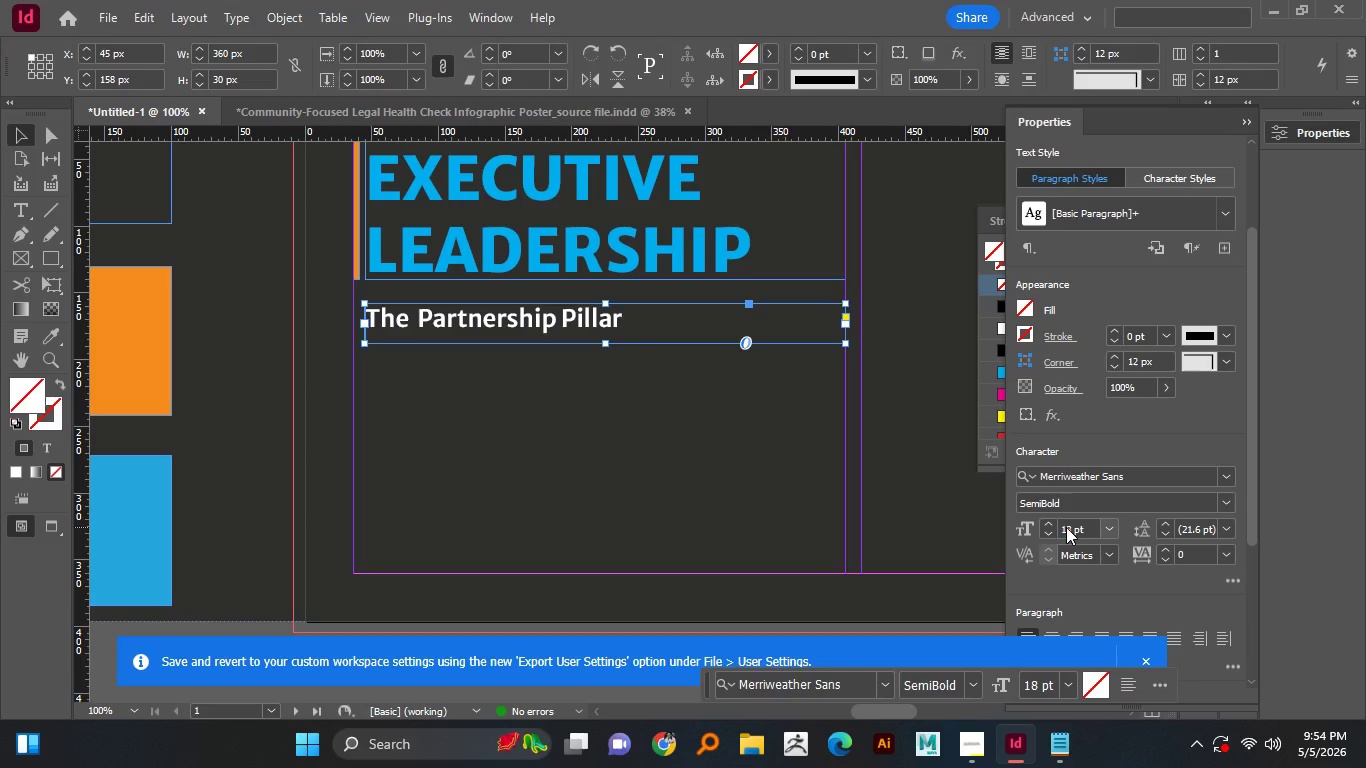 
key(Numpad1)
 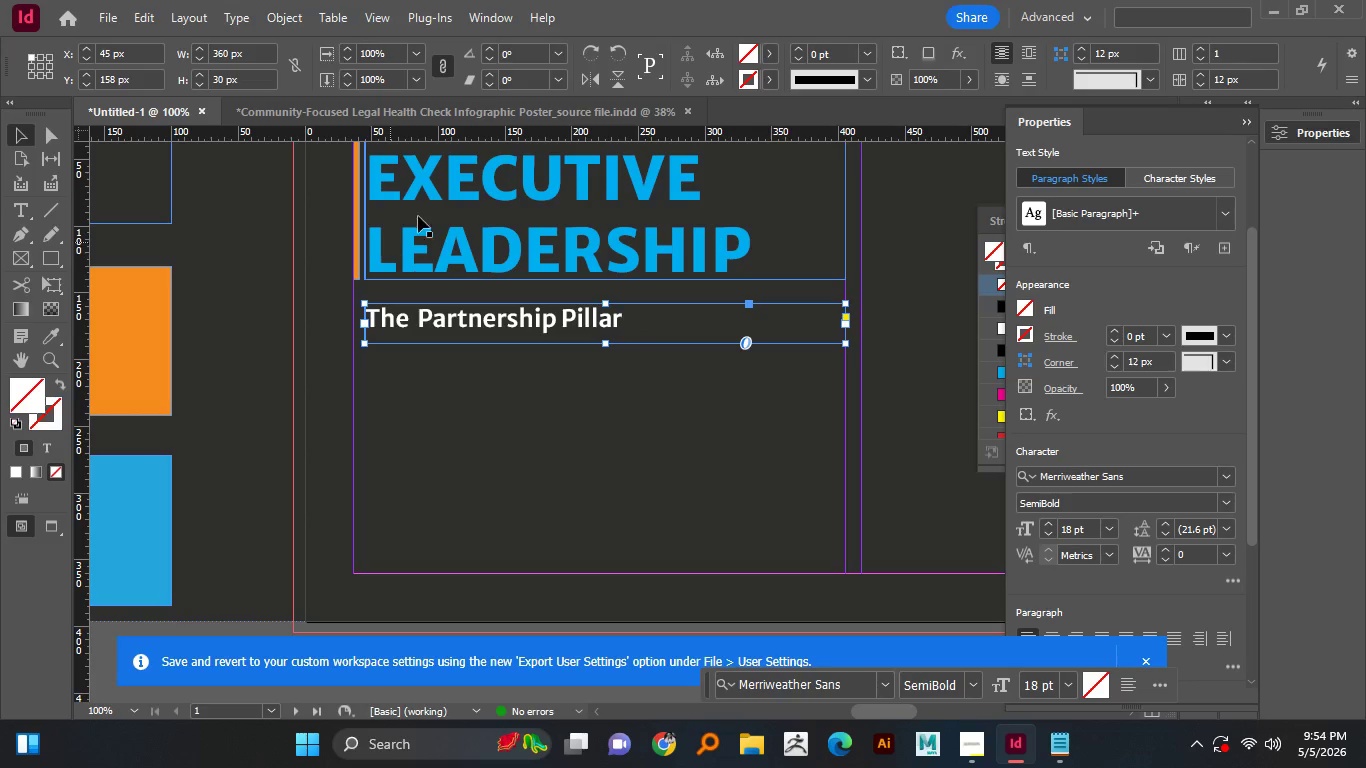 
key(Numpad8)
 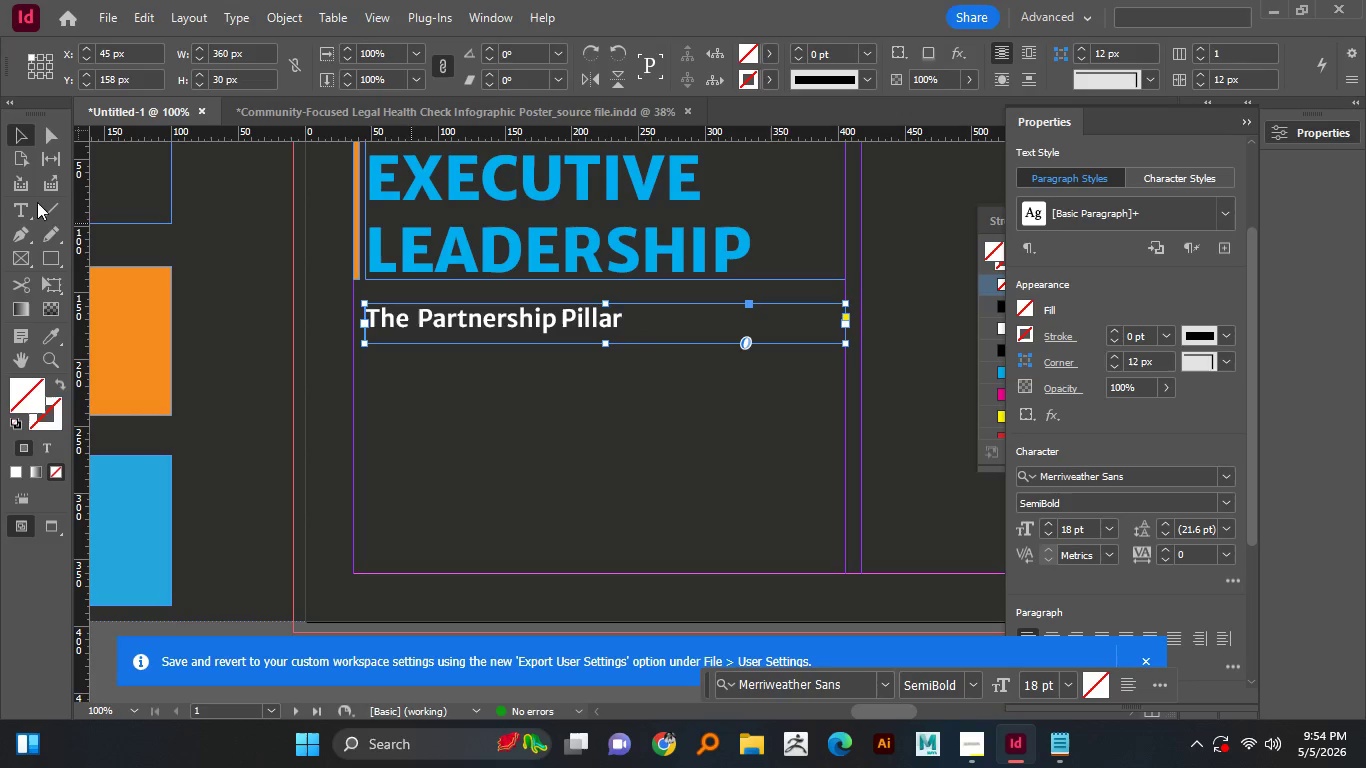 
key(NumpadEnter)
 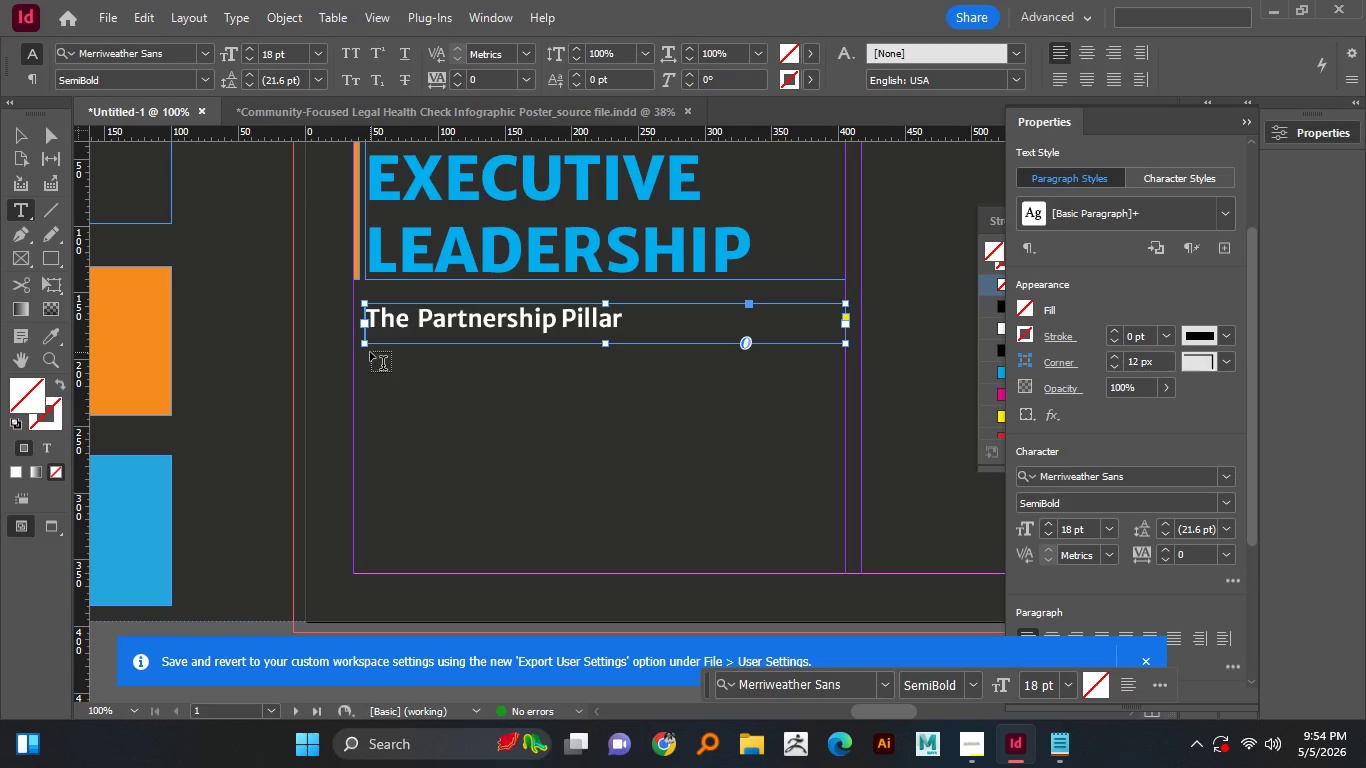 
left_click([25, 211])
 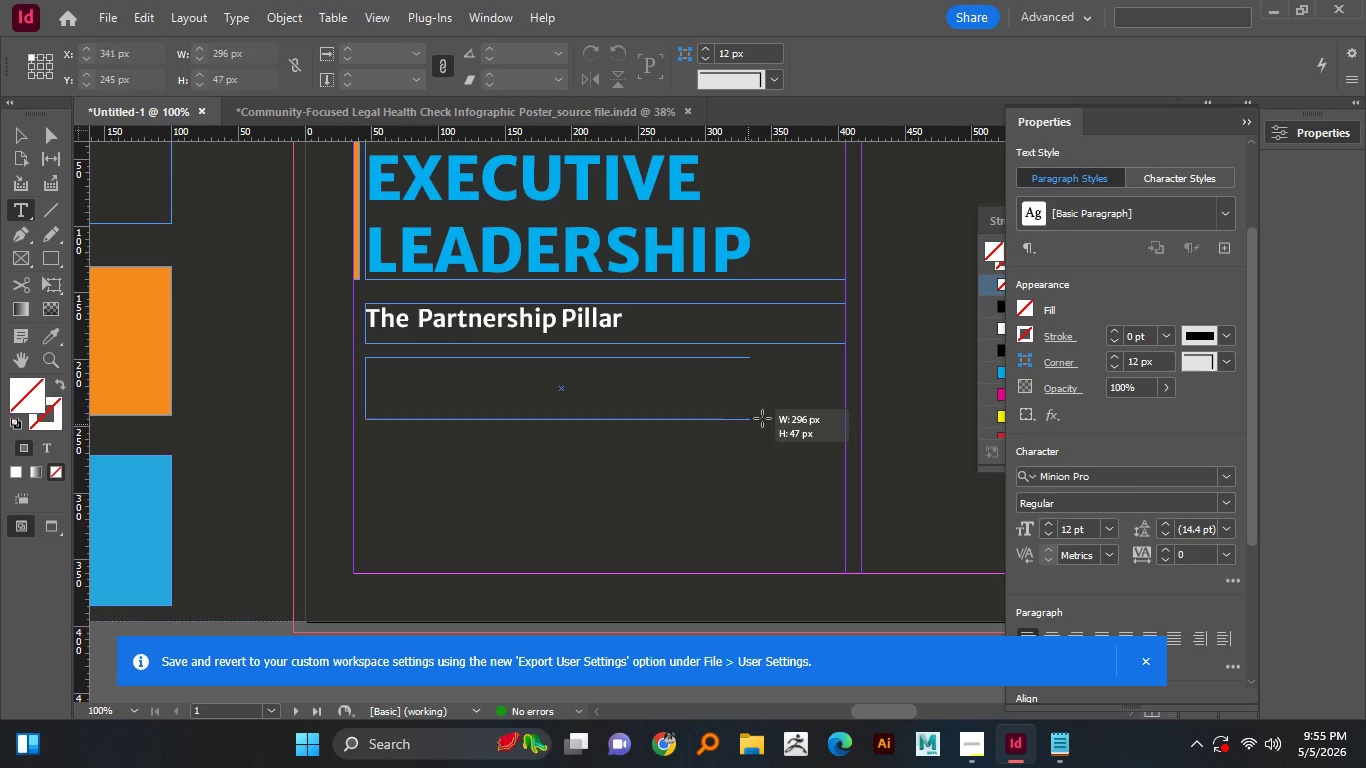 
left_click_drag(start_coordinate=[366, 354], to_coordinate=[845, 403])
 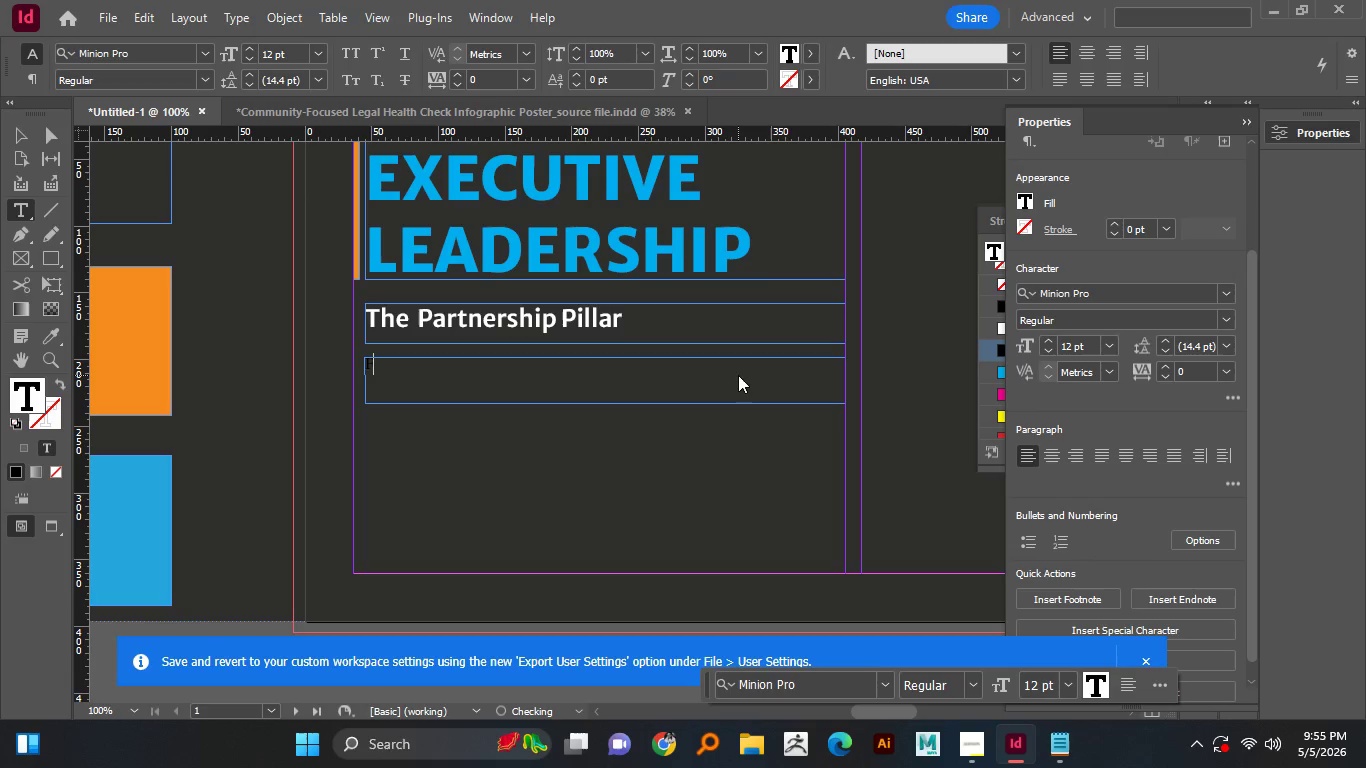 
wait(5.06)
 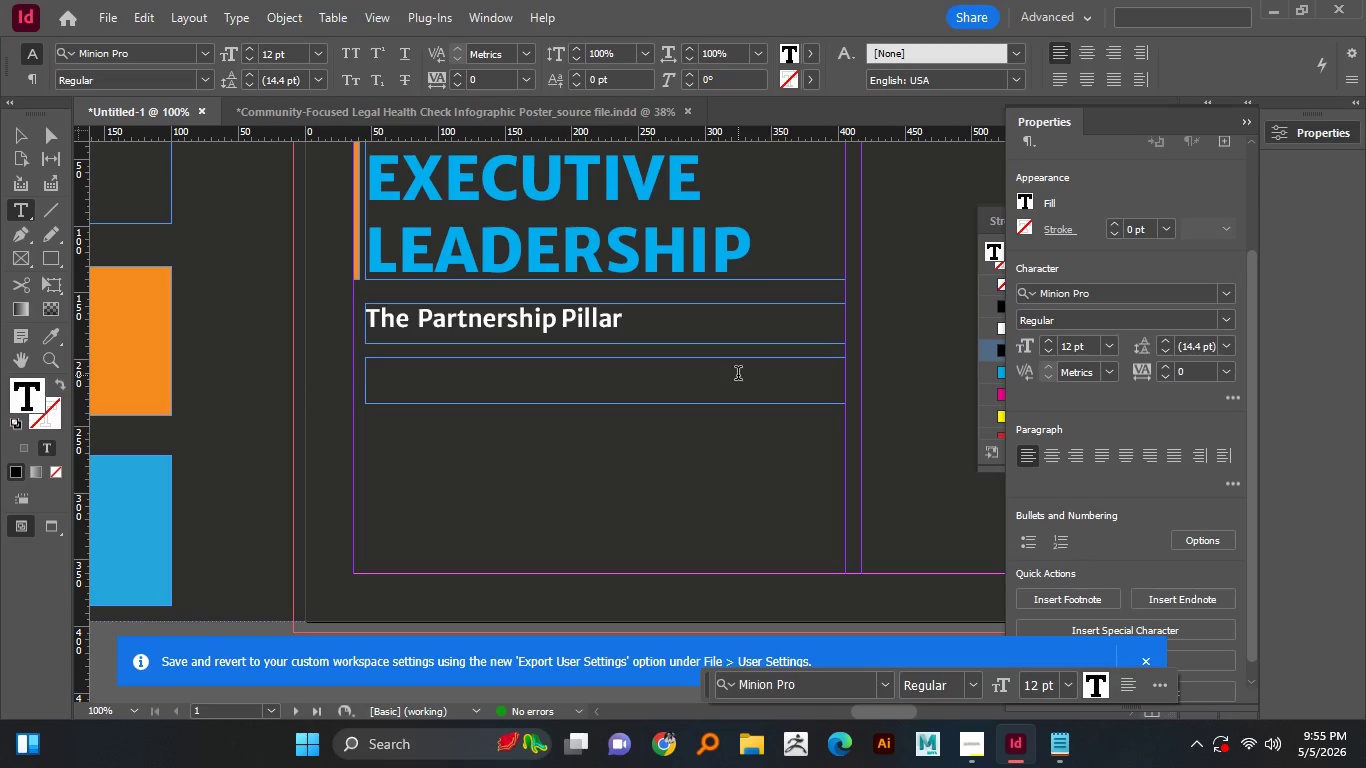 
type(Focuse )
key(Backspace)
type(s on high-level digital roadmaps )
 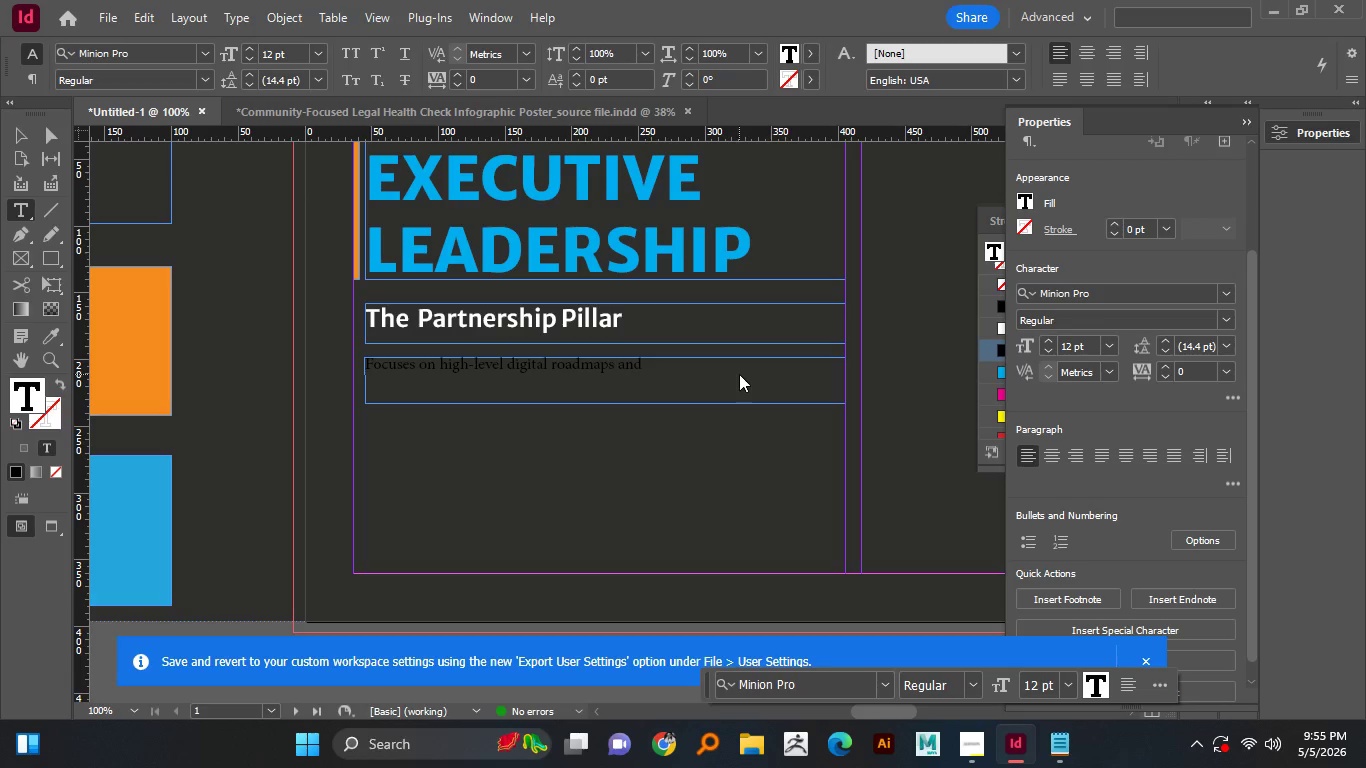 
type(and strategic )
 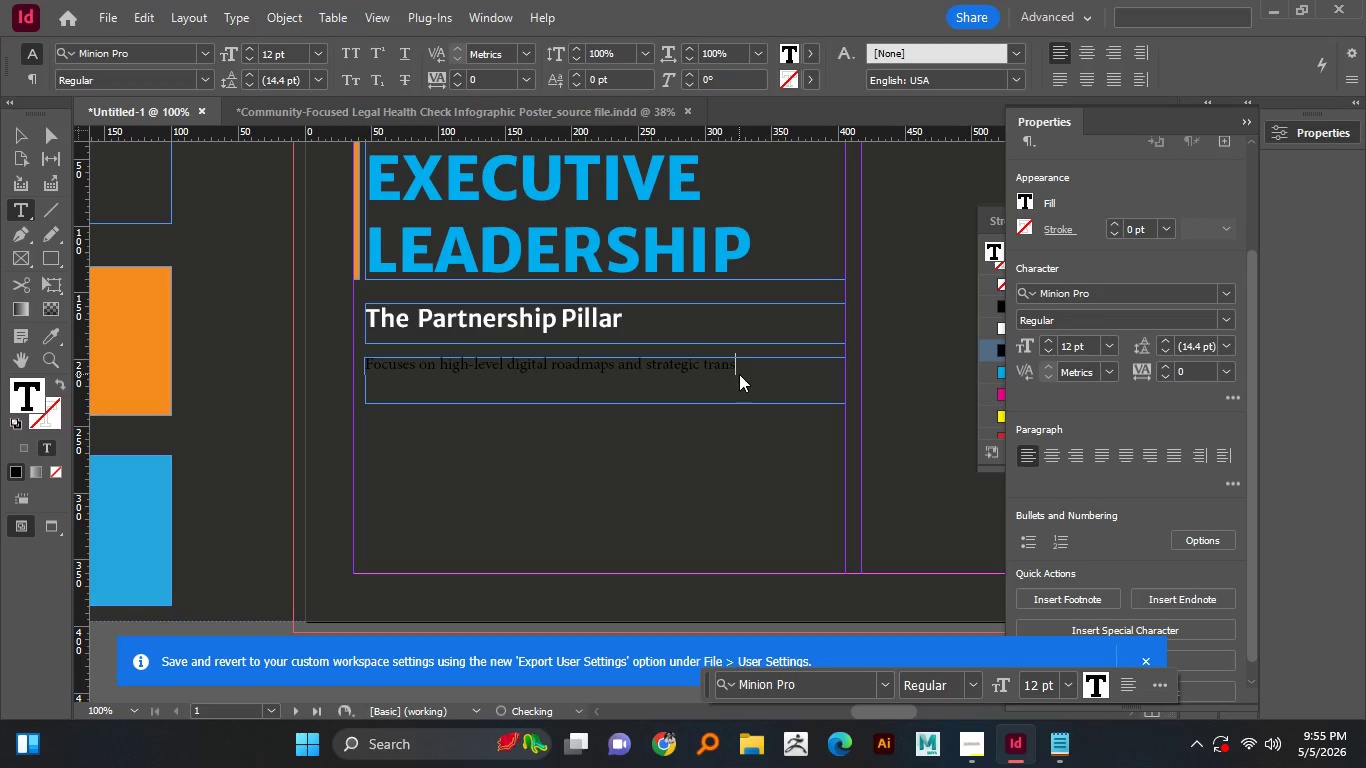 
type(transformation)
 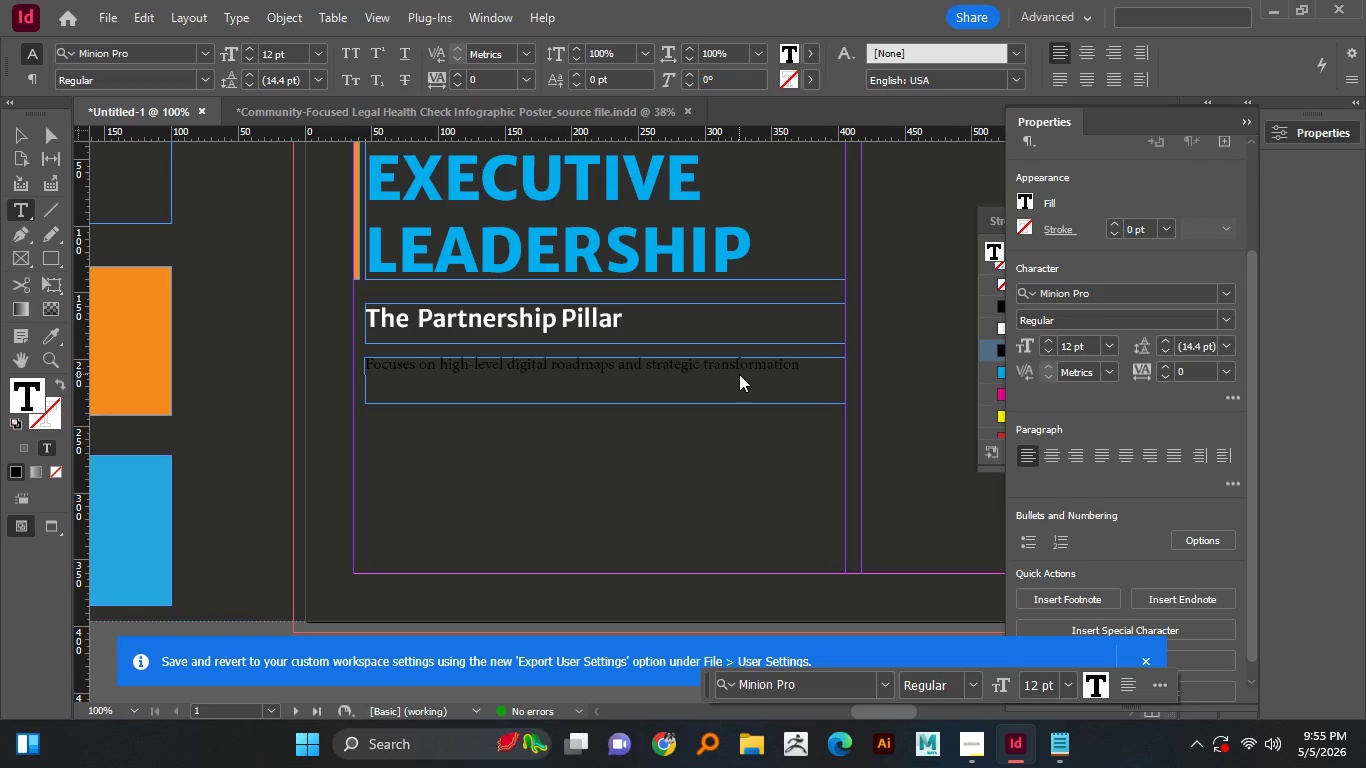 
wait(7.67)
 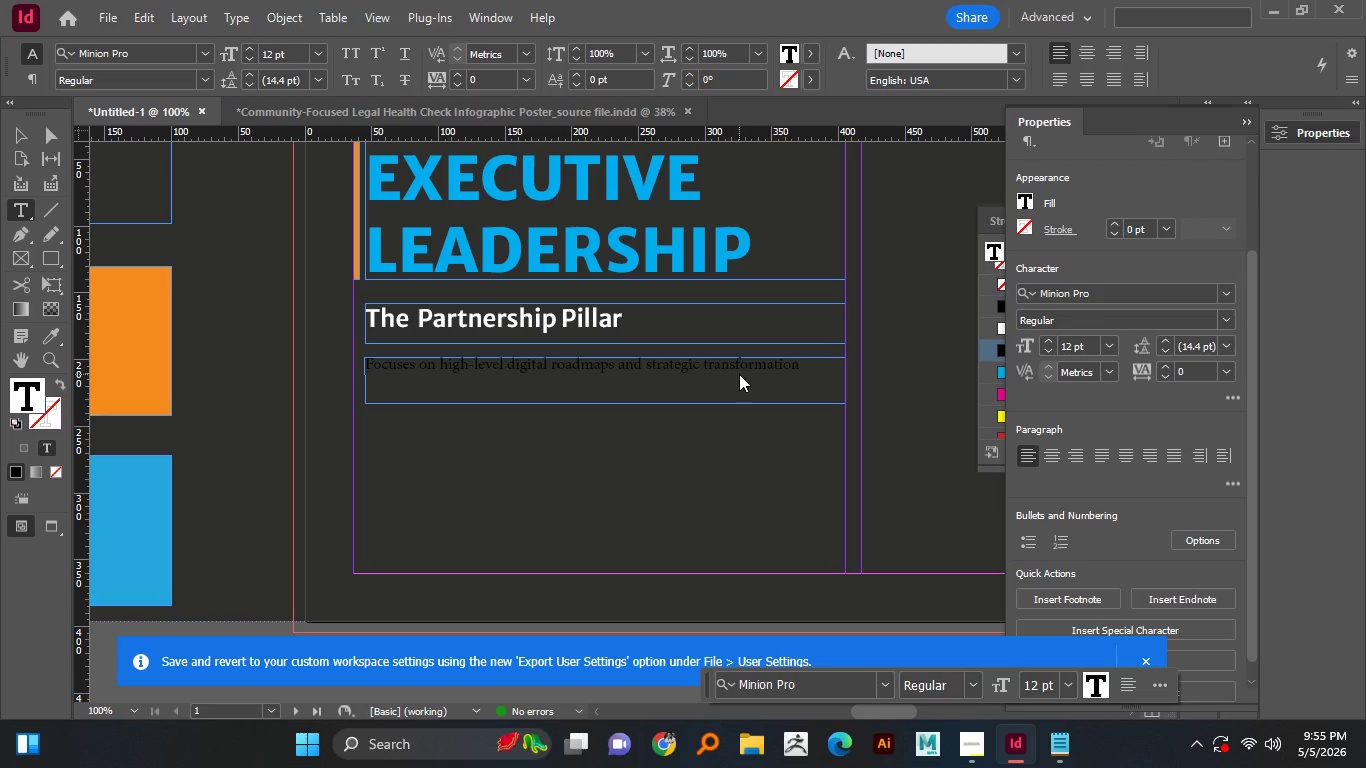 
key(Enter)
 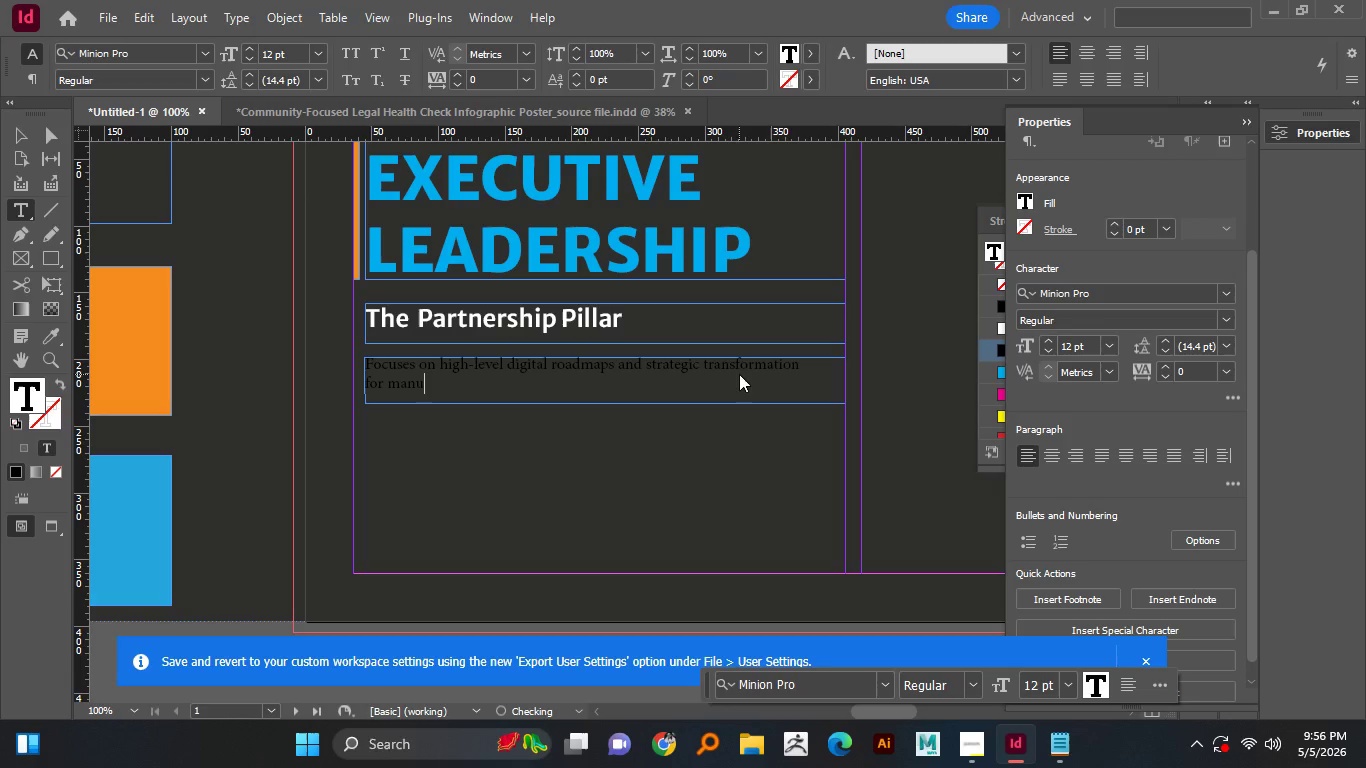 
type(for manufacturing)
 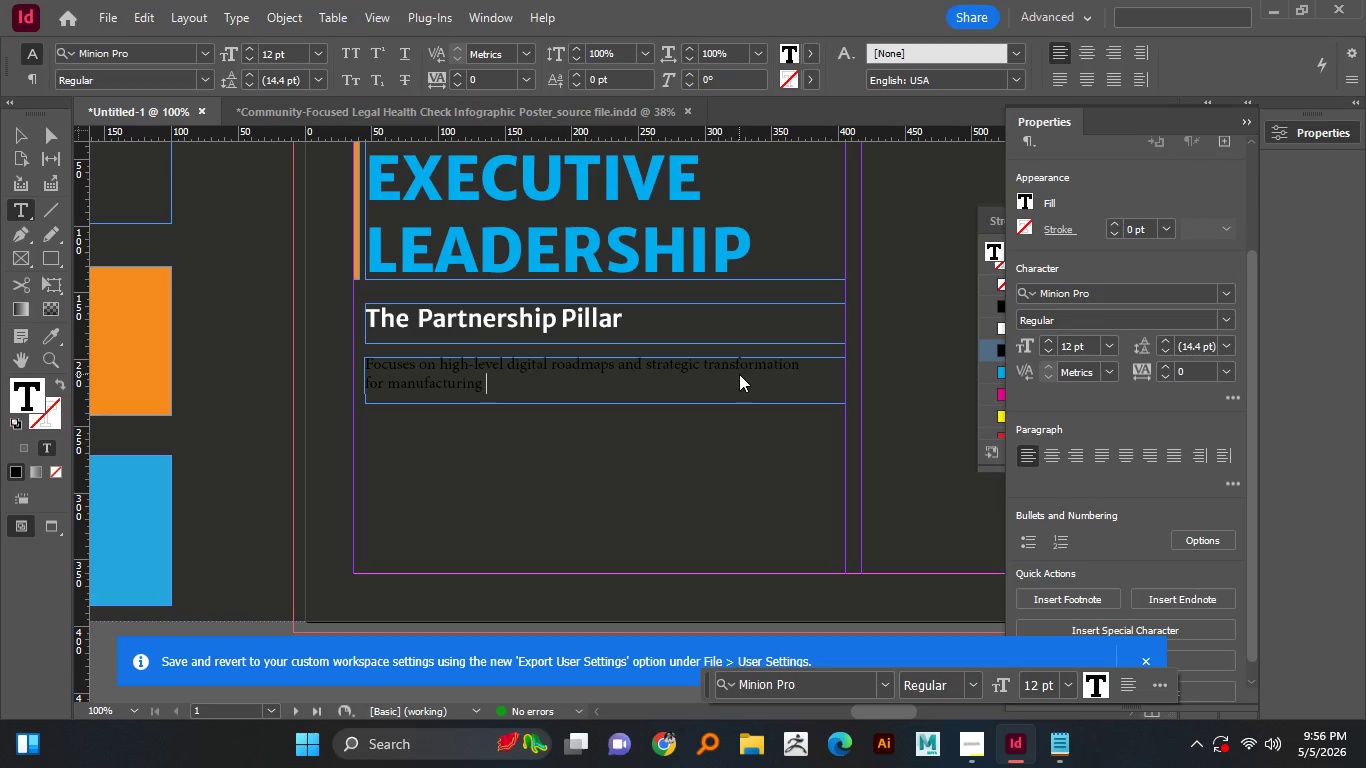 
type( C-suites.)
 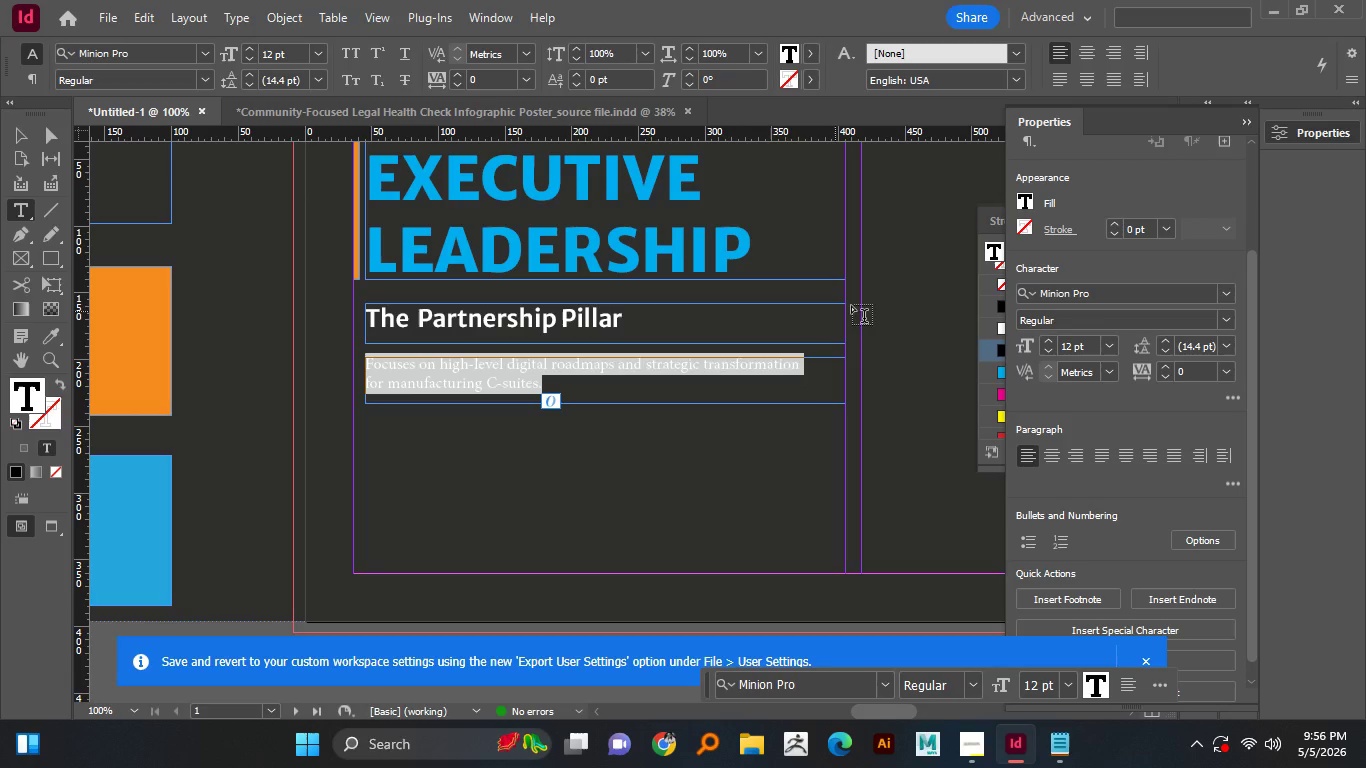 
key(Control+A)
 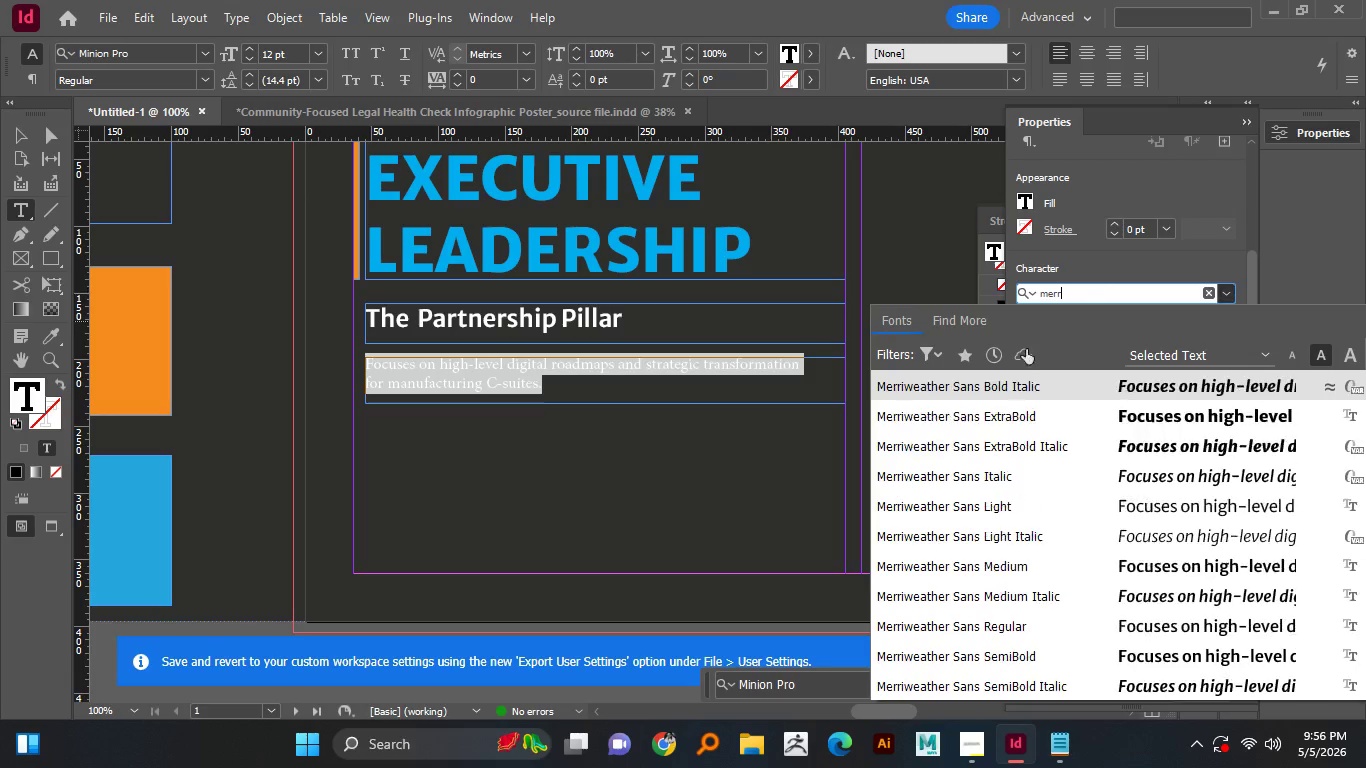 
left_click([1105, 295])
 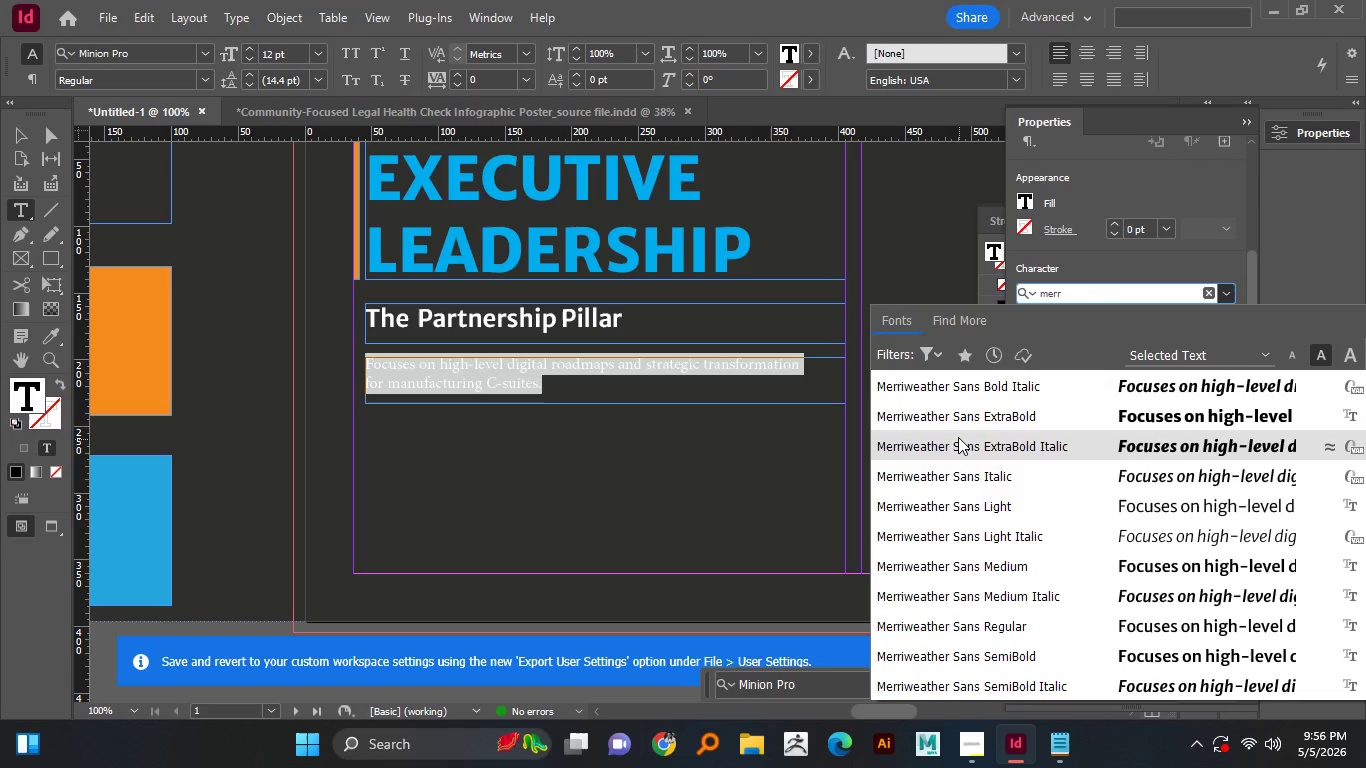 
type(me)
 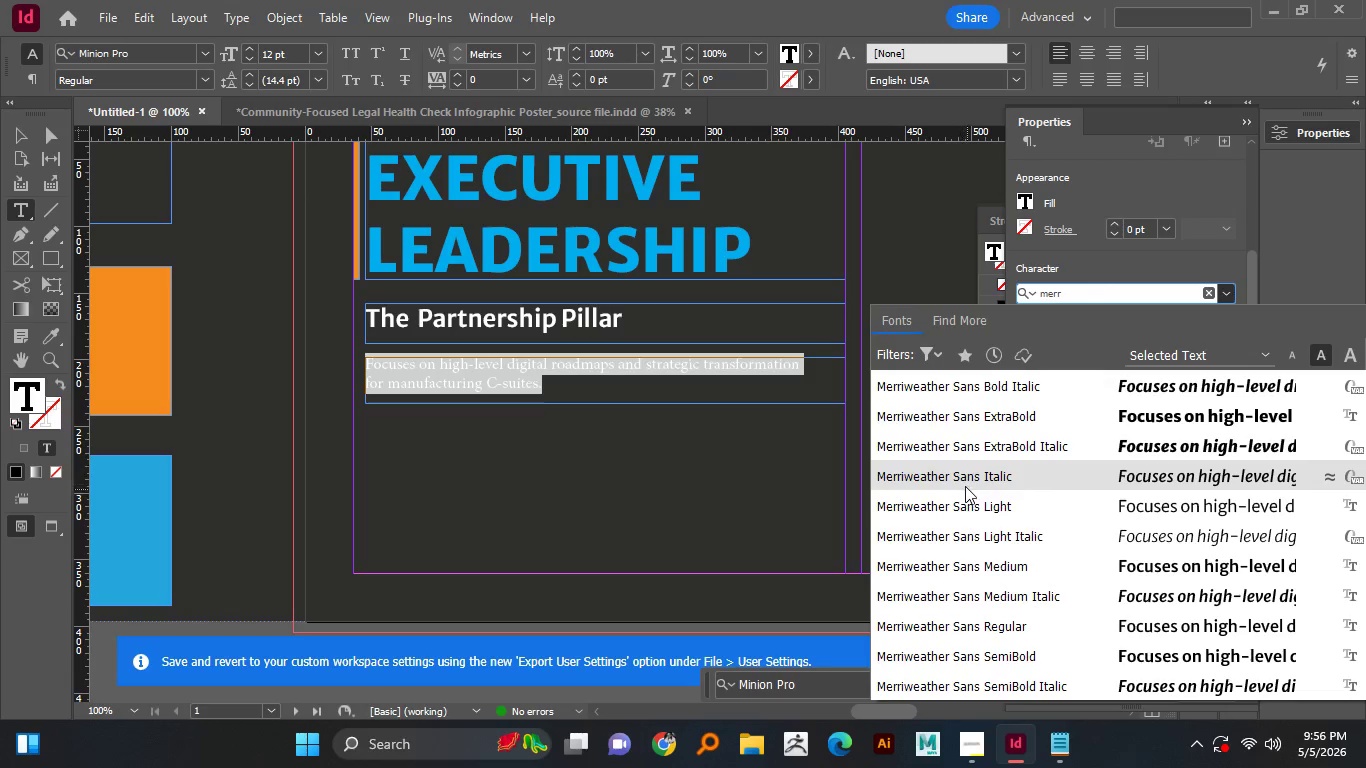 
type(rr)
 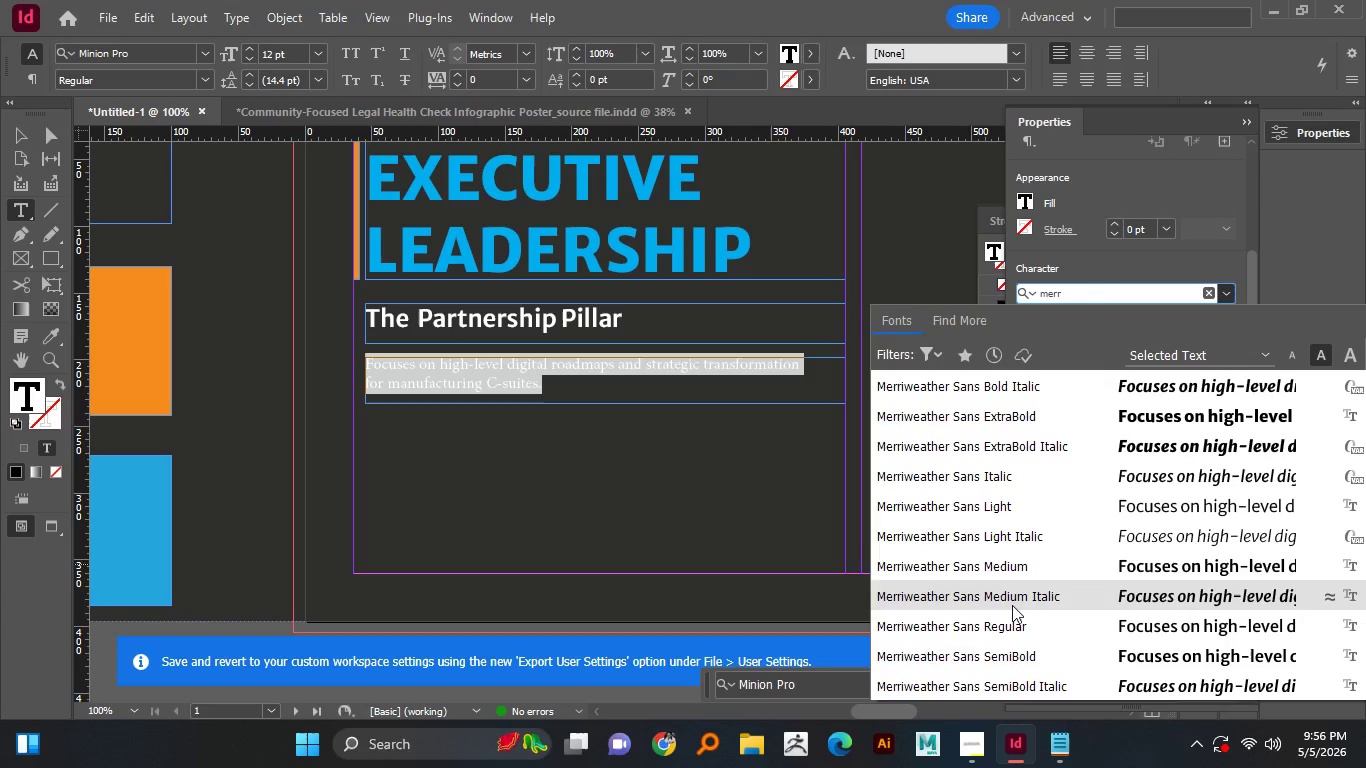 
mouse_move([1003, 558])
 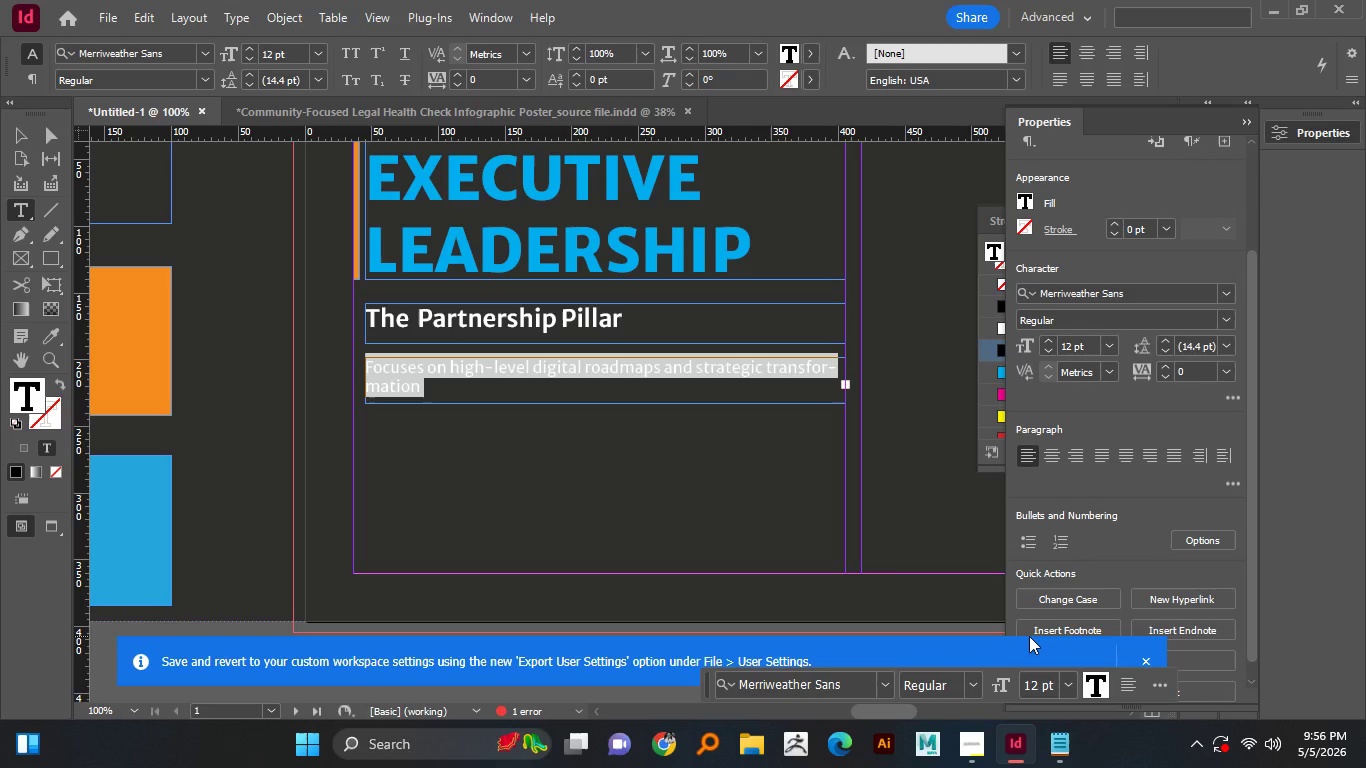 
left_click([1029, 636])
 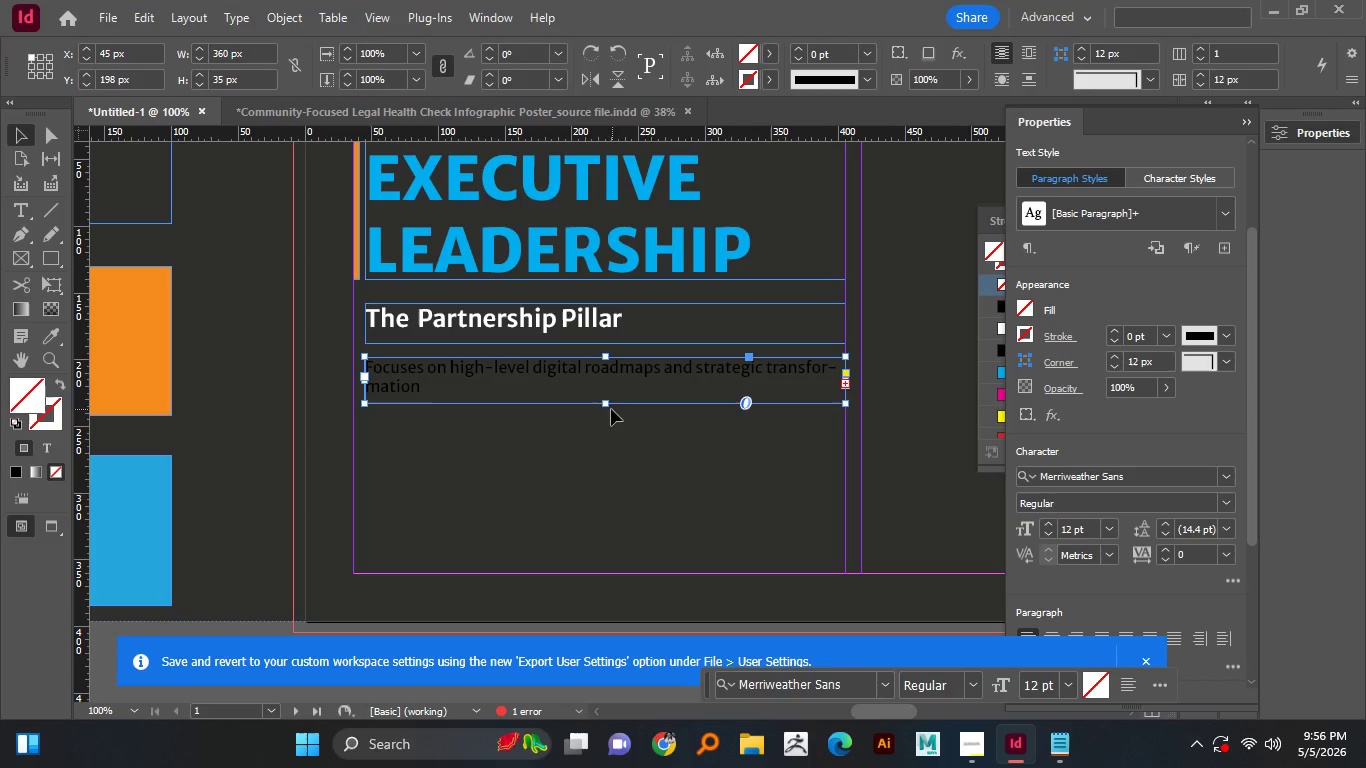 
left_click([26, 138])
 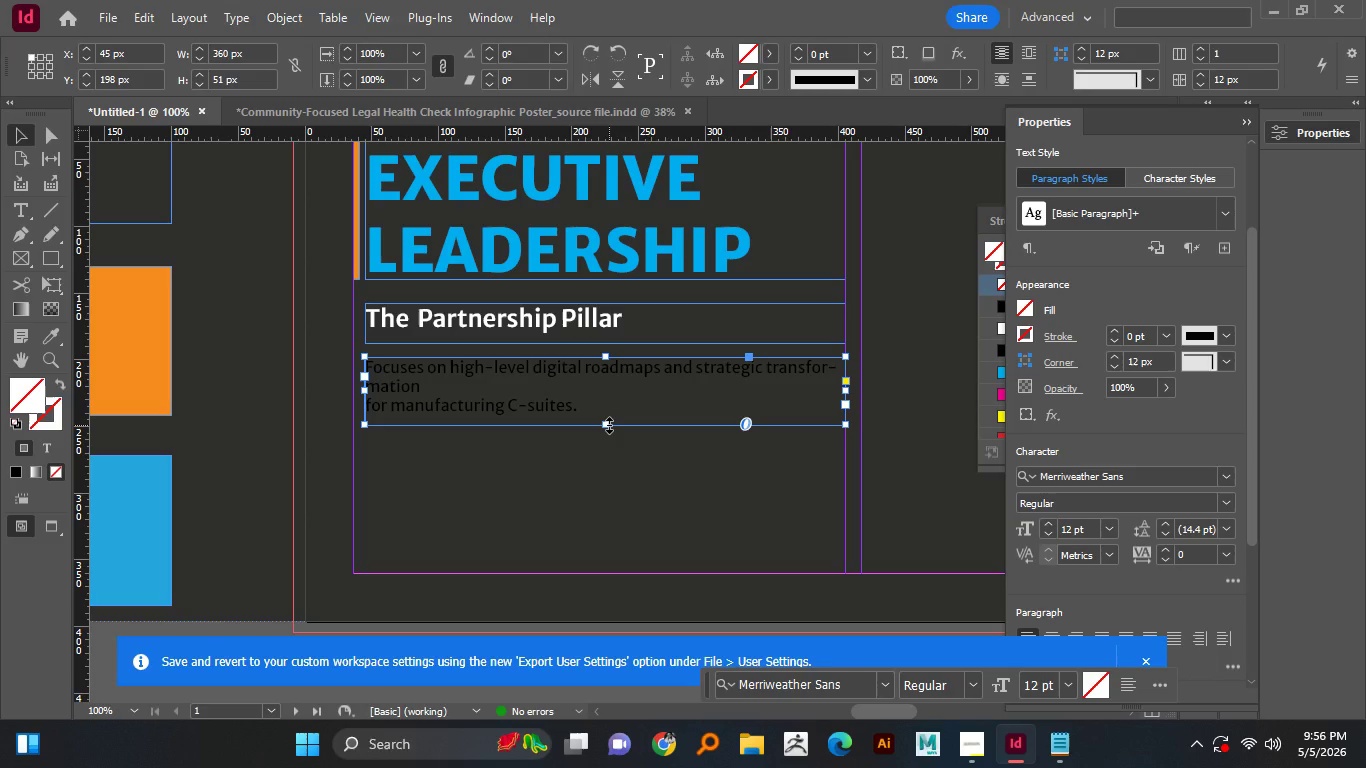 
left_click_drag(start_coordinate=[609, 403], to_coordinate=[609, 425])
 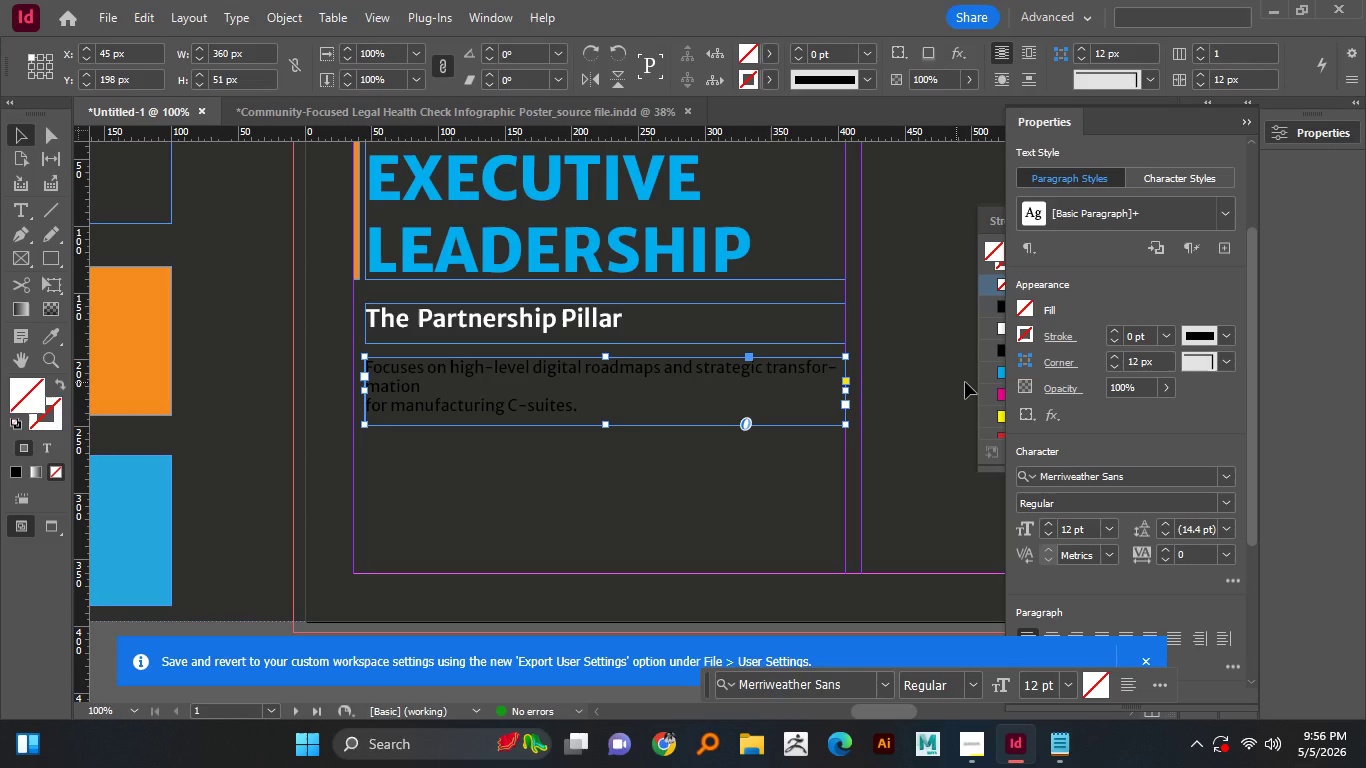 
wait(14.39)
 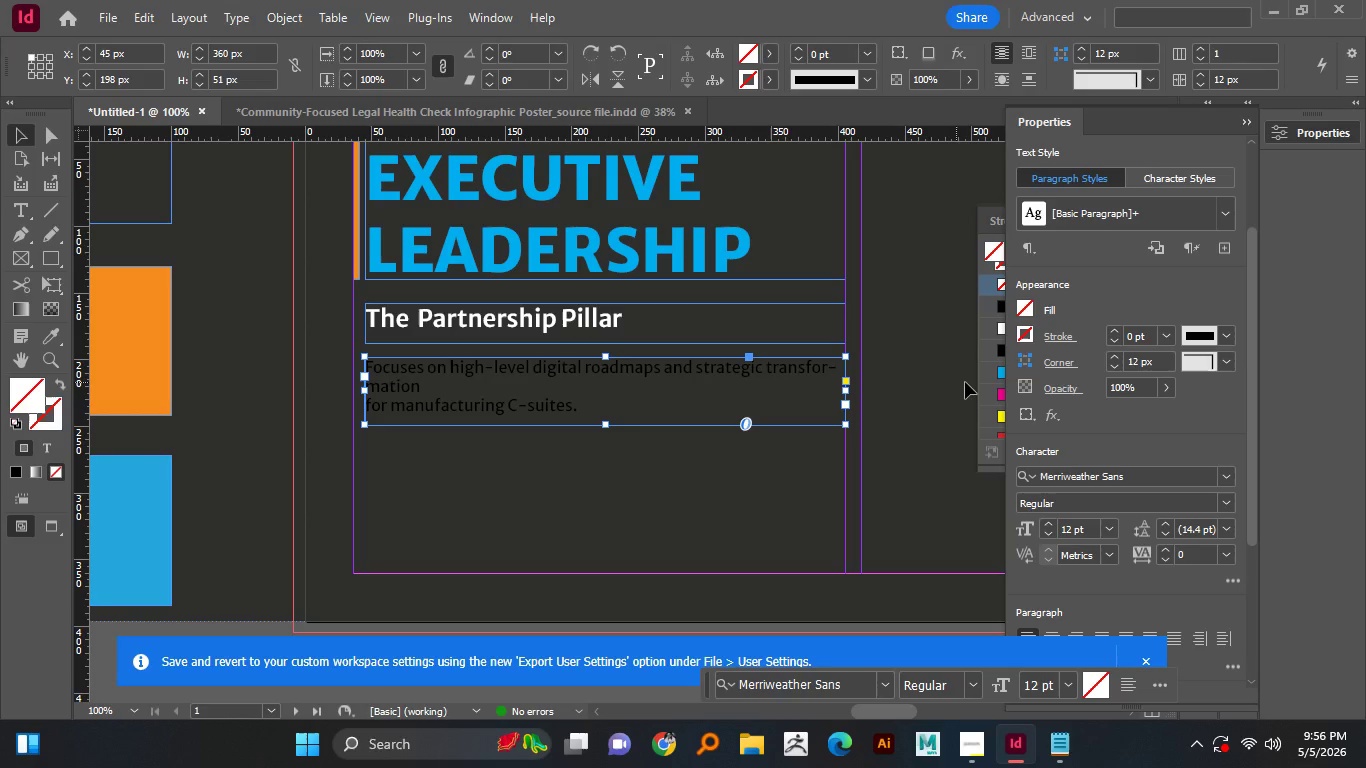 
double_click([558, 406])
 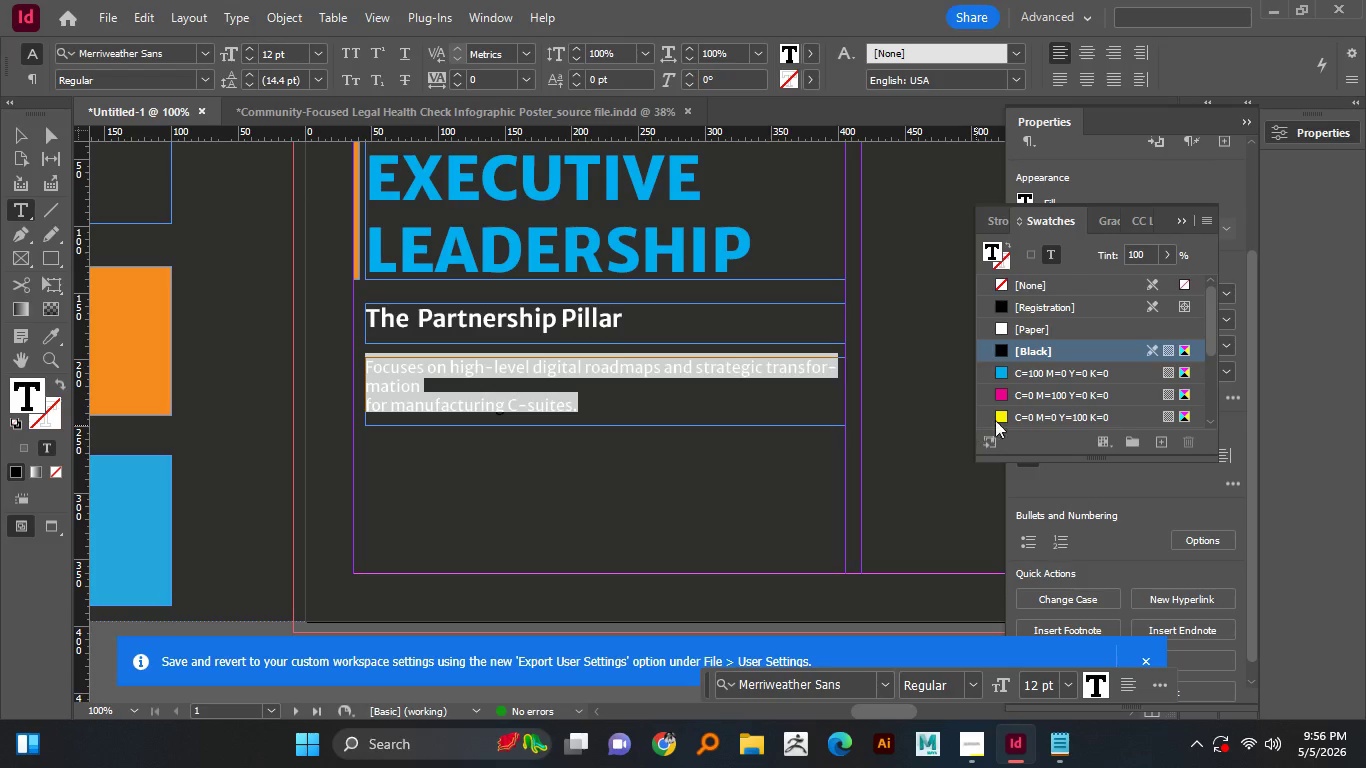 
key(Control+A)
 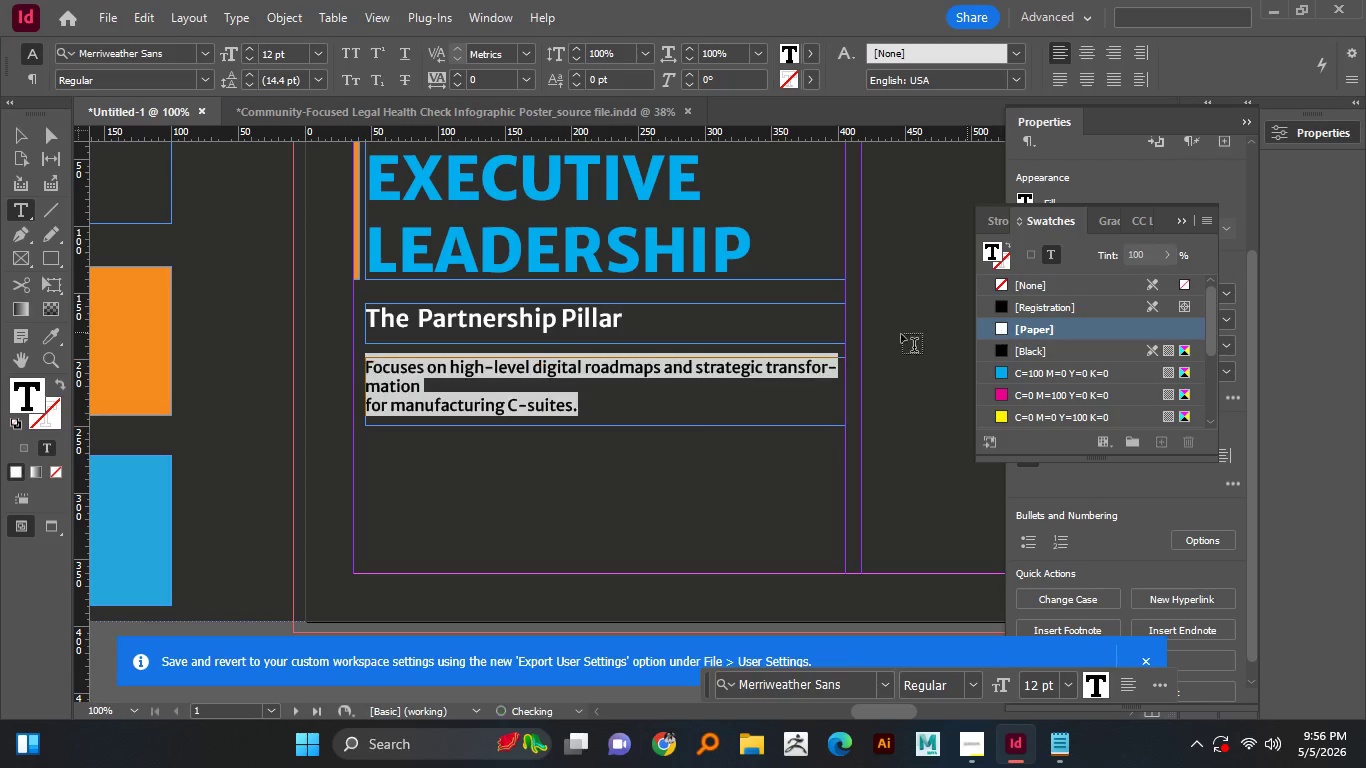 
left_click([975, 425])
 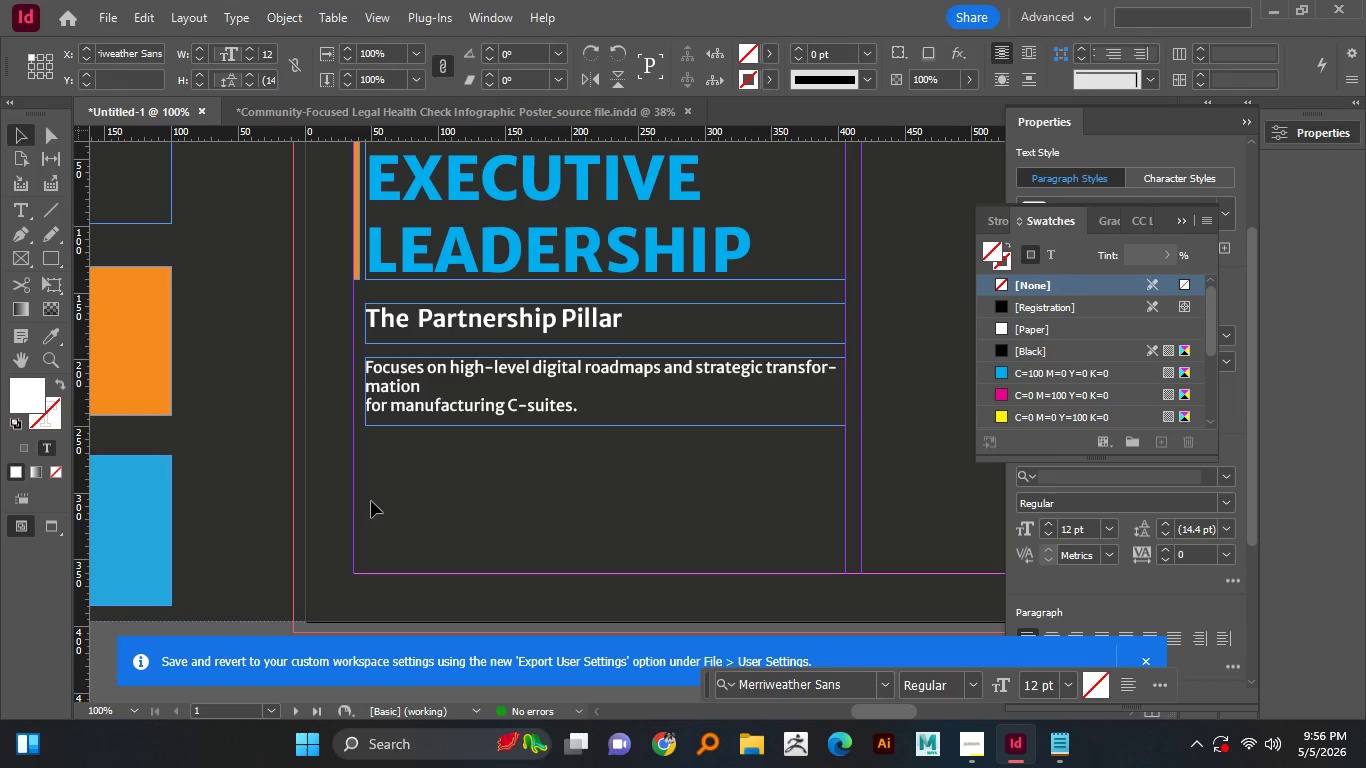 
left_click([1001, 328])
 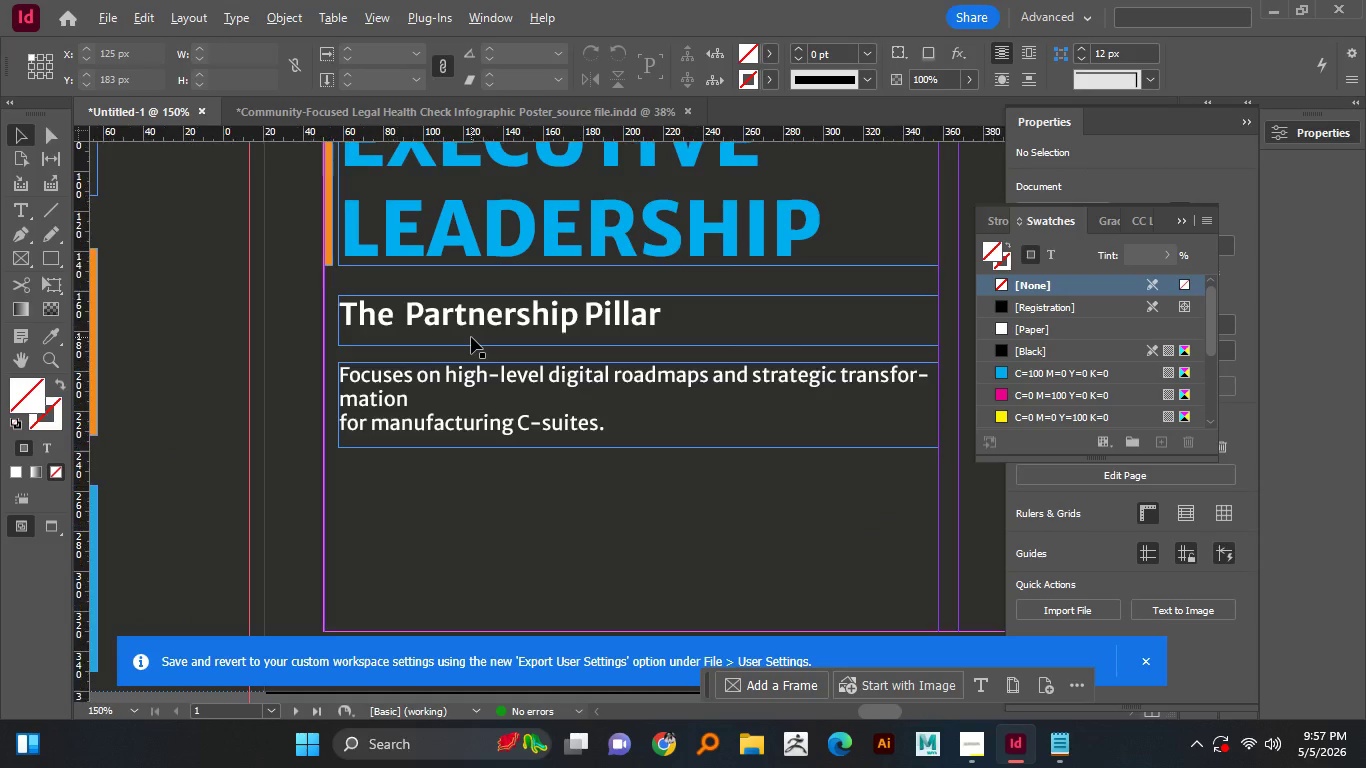 
left_click([345, 500])
 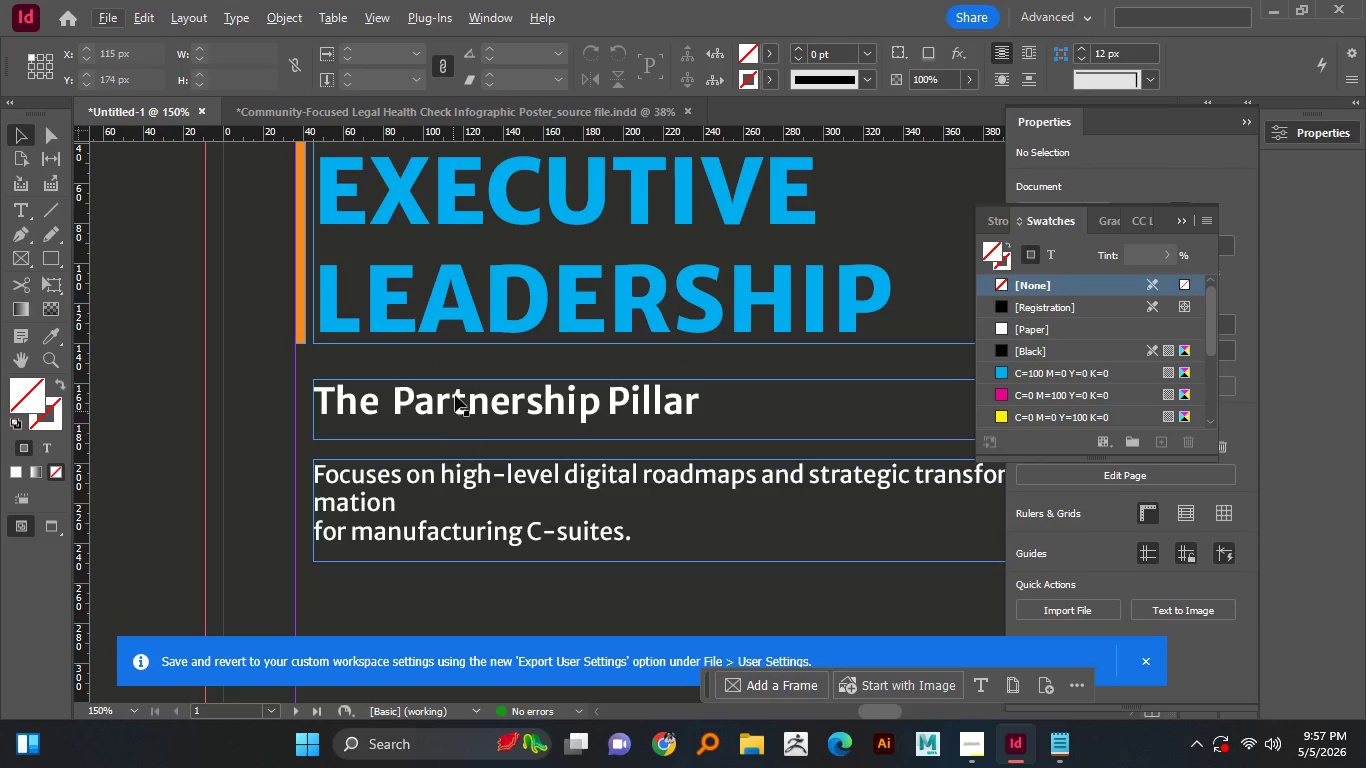 
hold_key(key=AltLeft, duration=1.01)
scroll: coordinate [467, 340], scroll_direction: up, amount: 3.0
 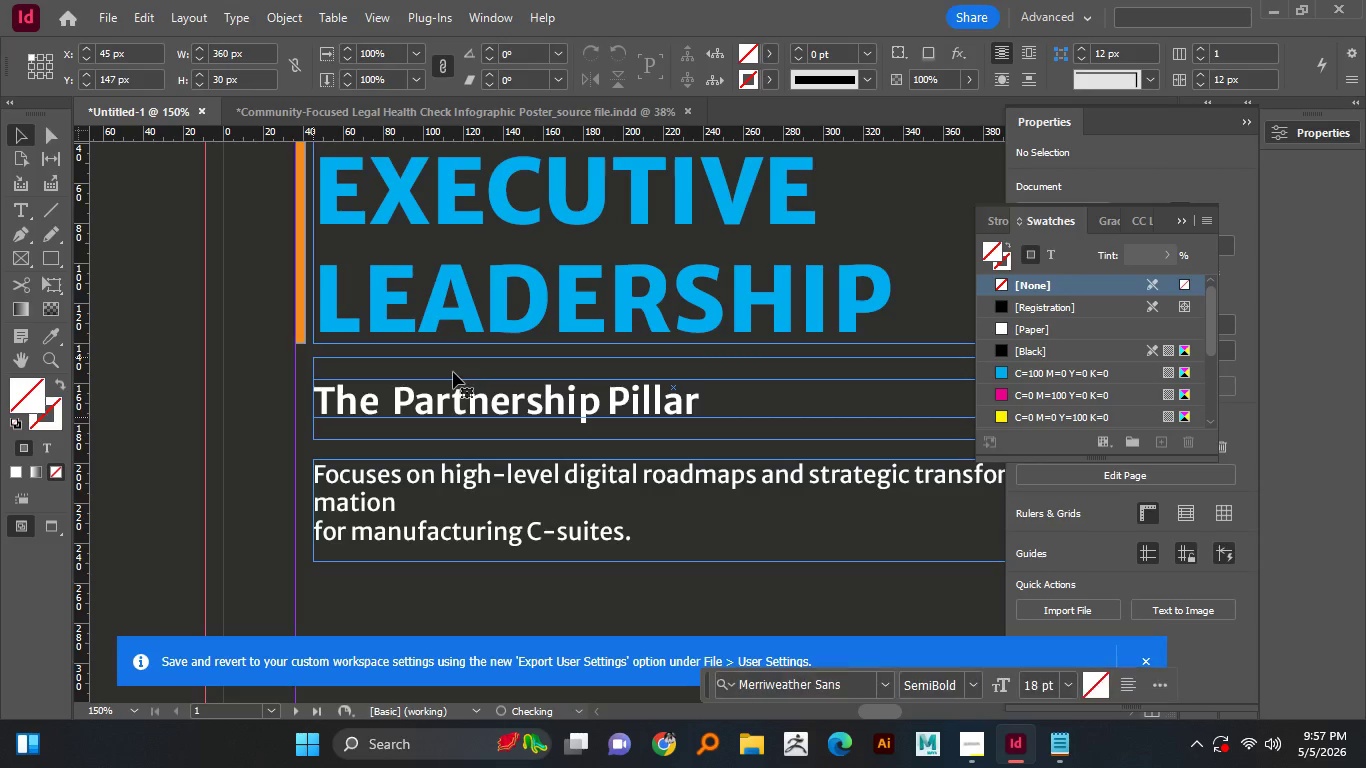 
left_click_drag(start_coordinate=[455, 395], to_coordinate=[454, 373])
 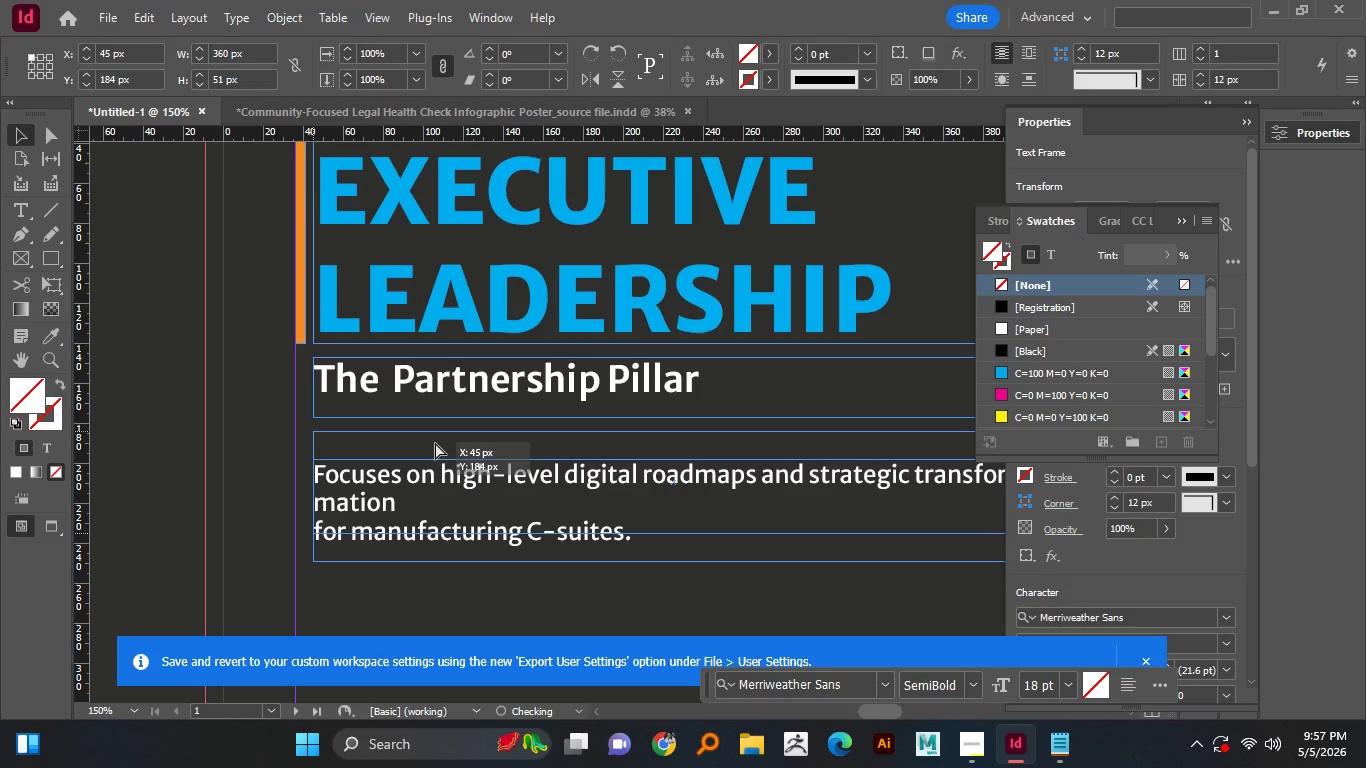 
hold_key(key=ShiftLeft, duration=1.52)
 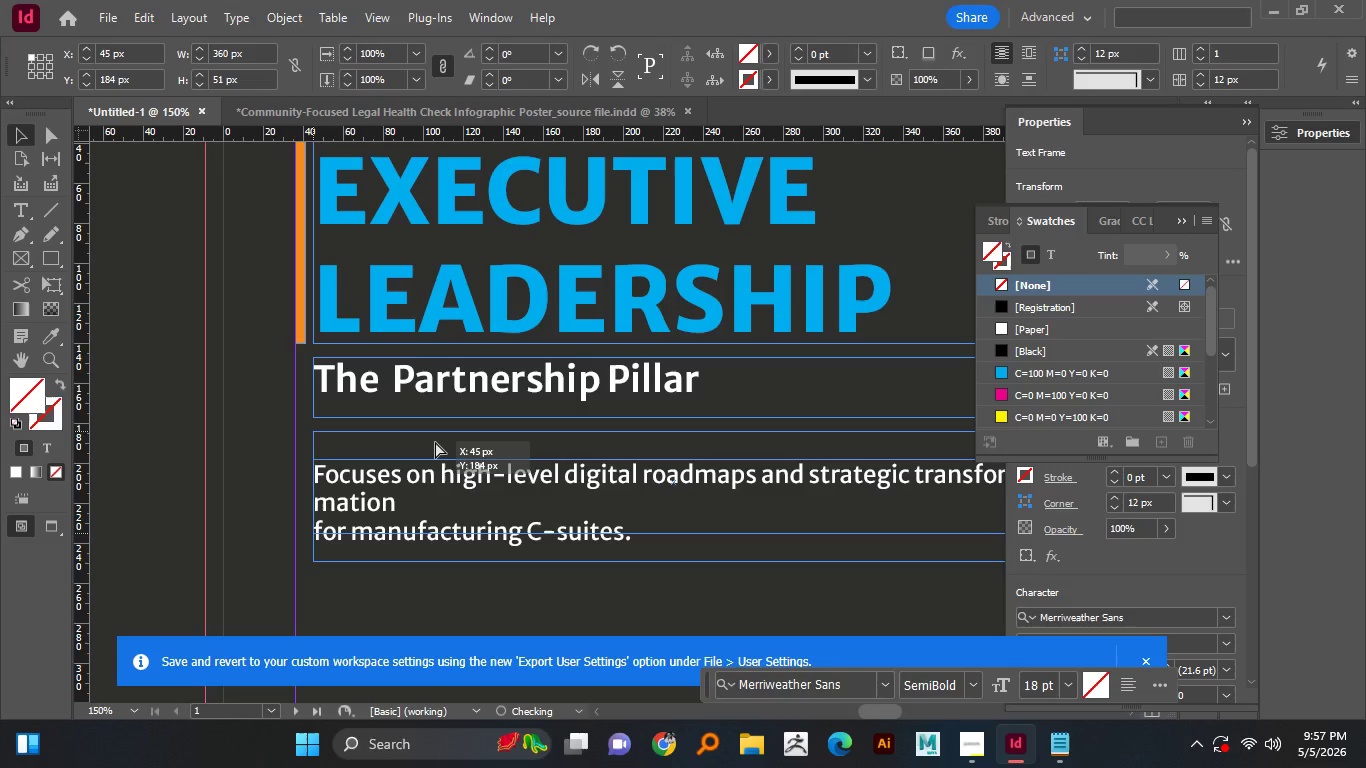 
hold_key(key=ShiftLeft, duration=0.66)
 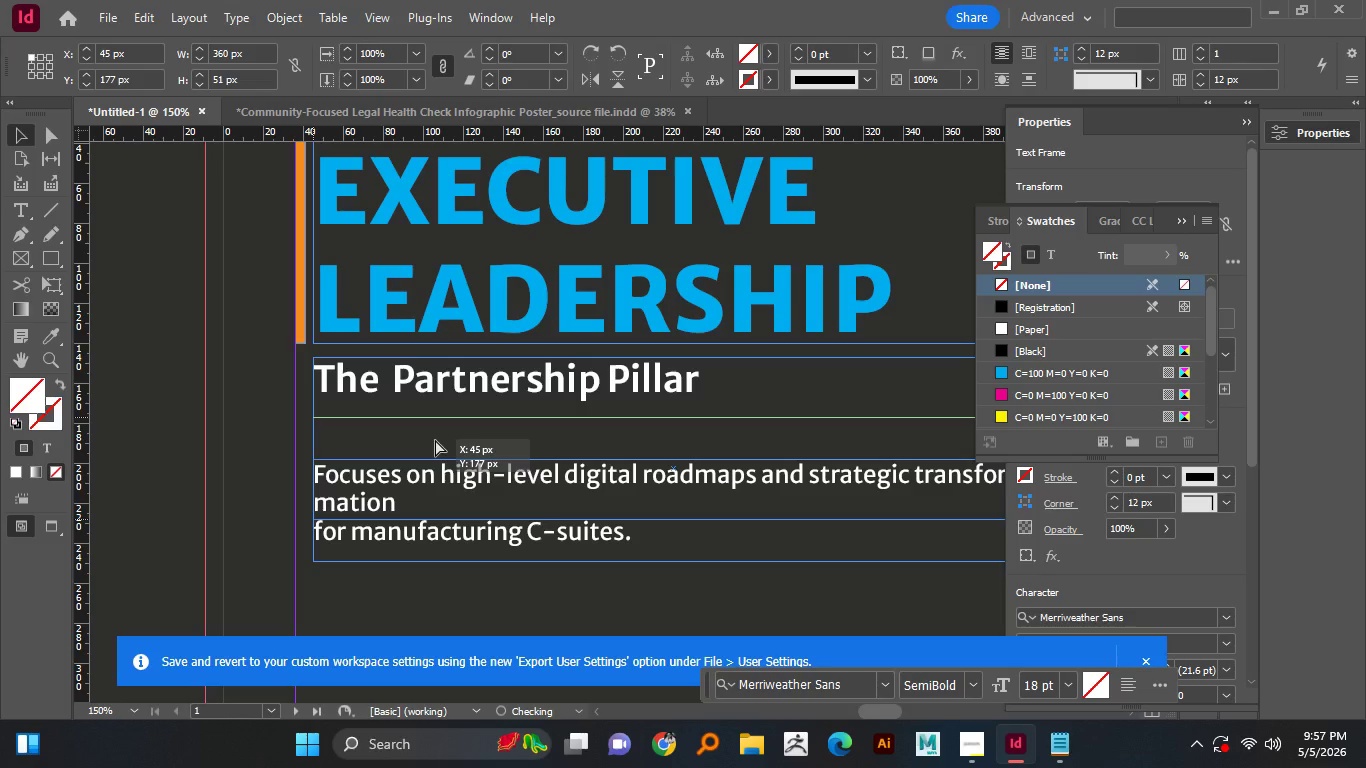 
left_click_drag(start_coordinate=[438, 478], to_coordinate=[435, 446])
 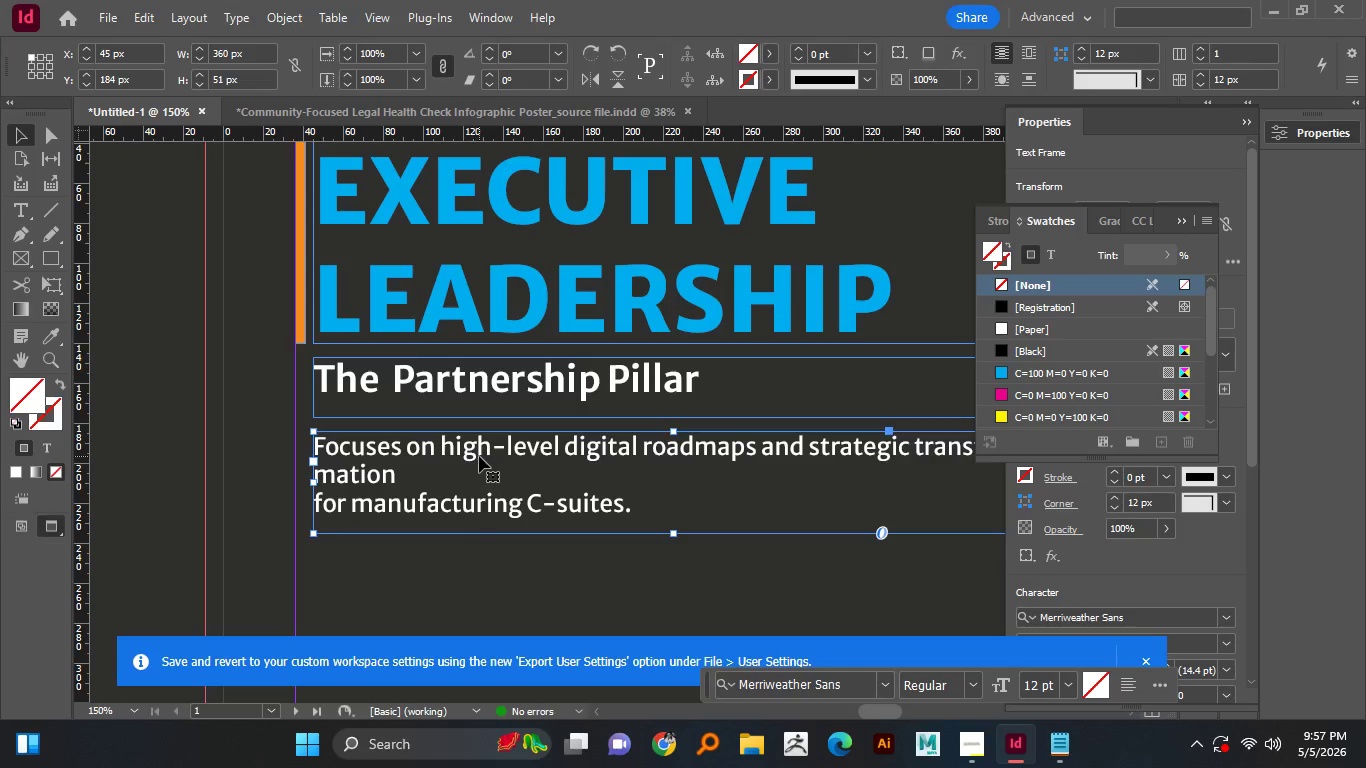 
hold_key(key=ShiftLeft, duration=1.5)
 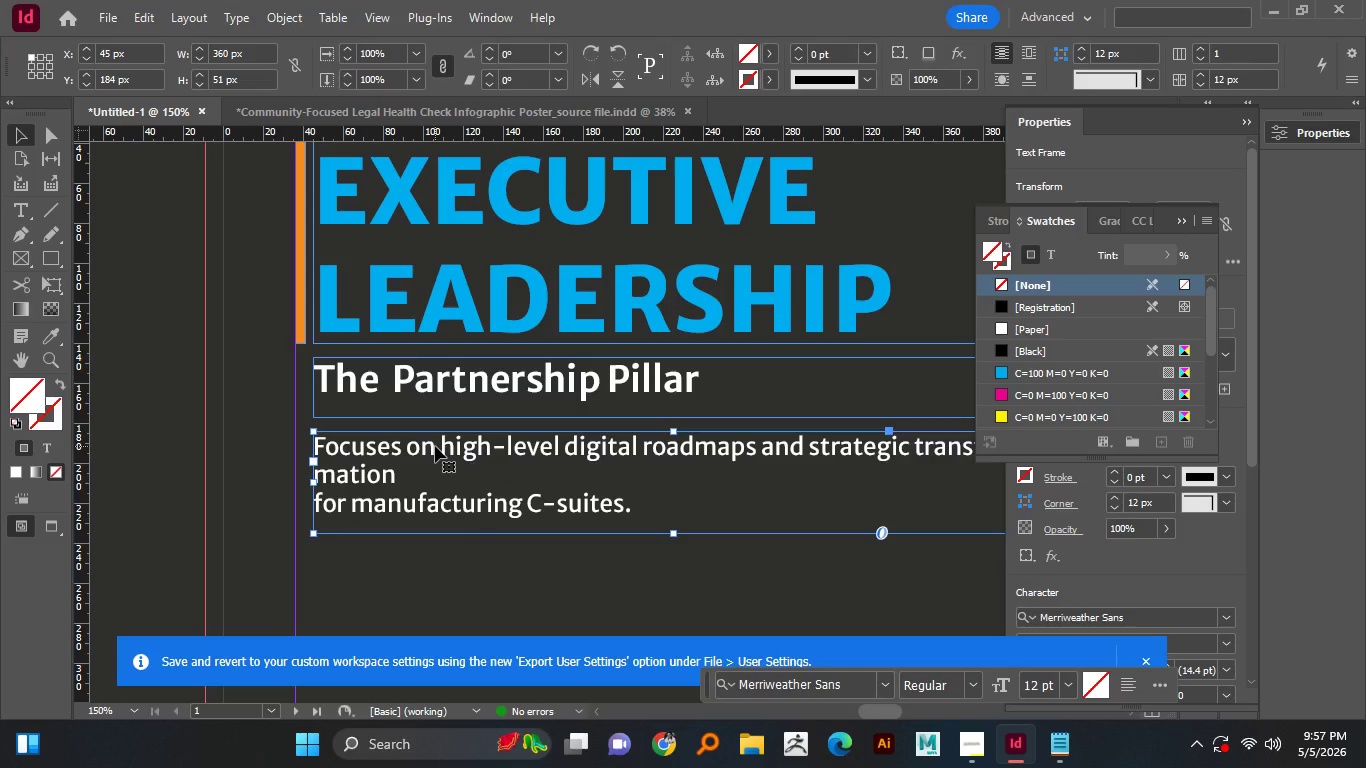 
hold_key(key=ShiftLeft, duration=1.5)
 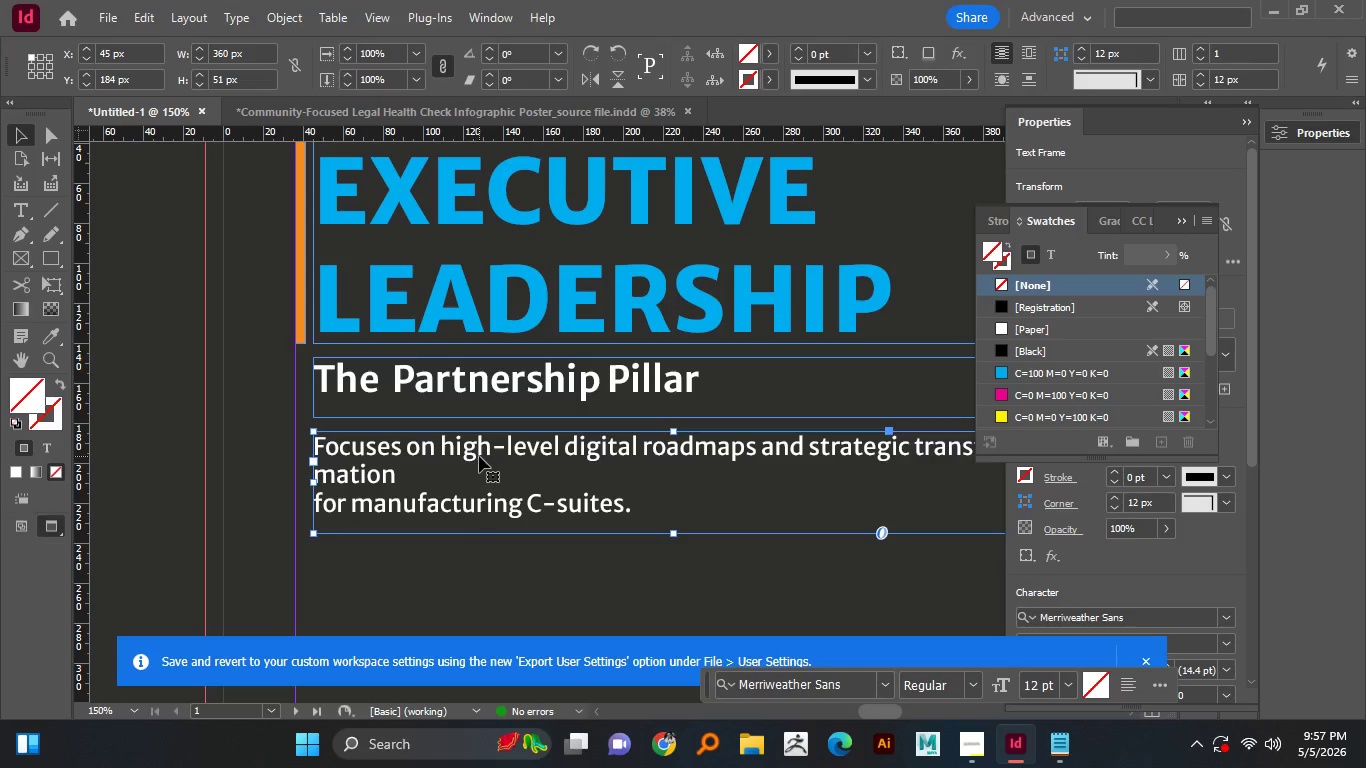 
key(Shift+ShiftLeft)
 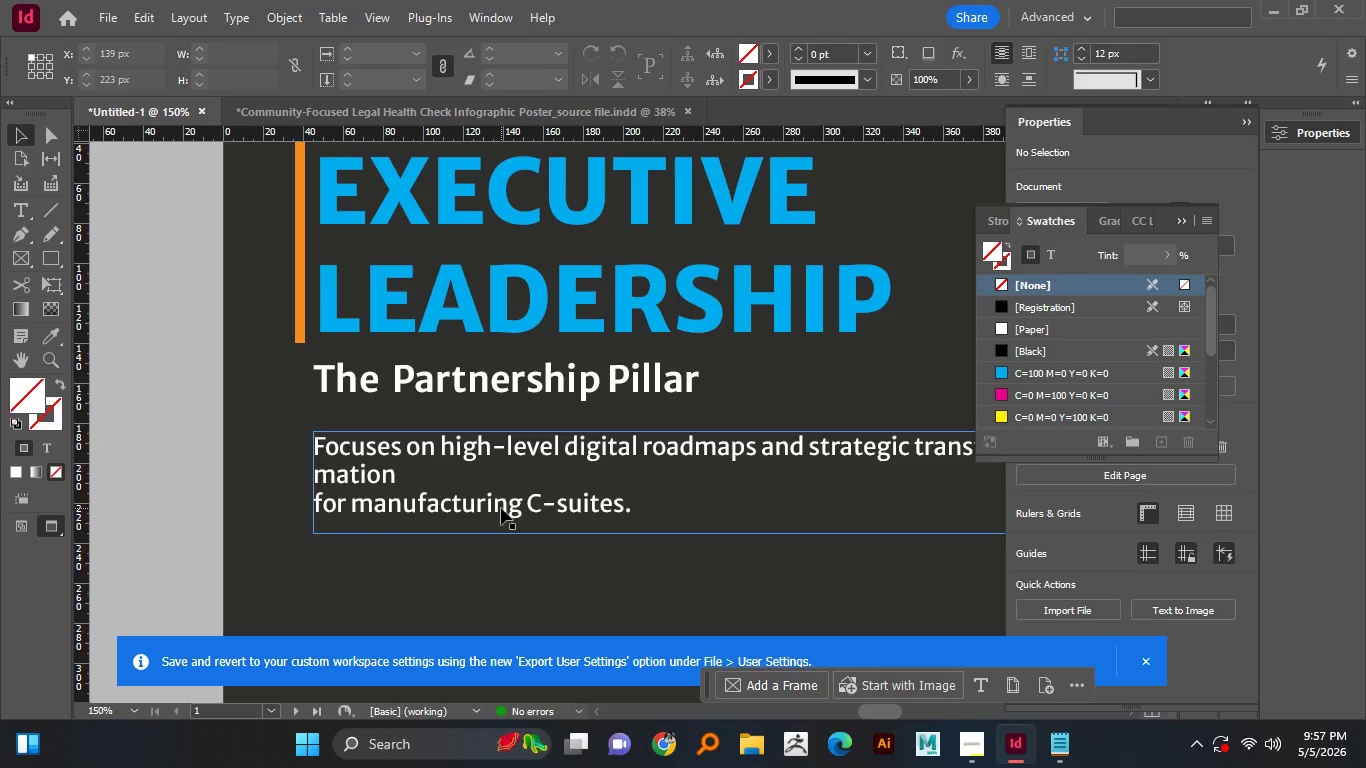 
key(W)
 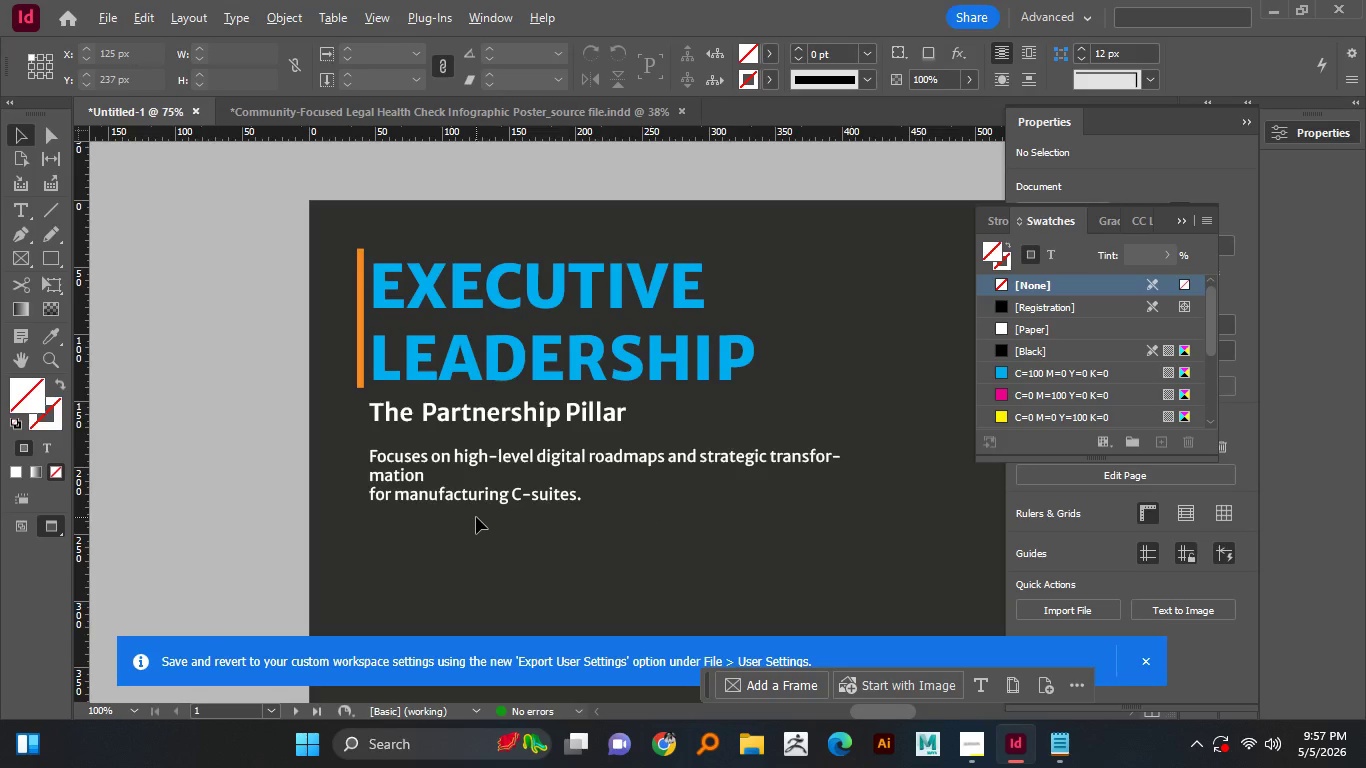 
left_click([440, 565])
 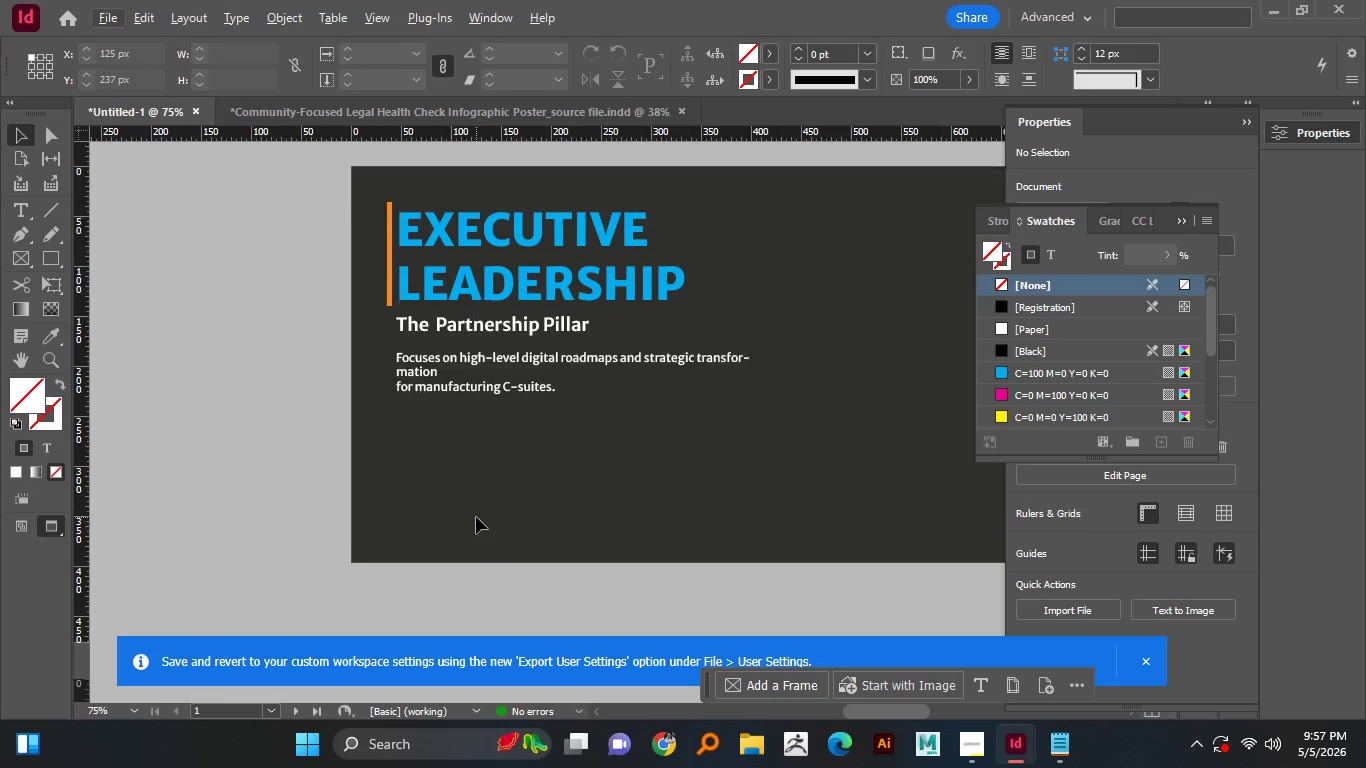 
hold_key(key=AltLeft, duration=1.51)
scroll: coordinate [478, 478], scroll_direction: down, amount: 1.0
 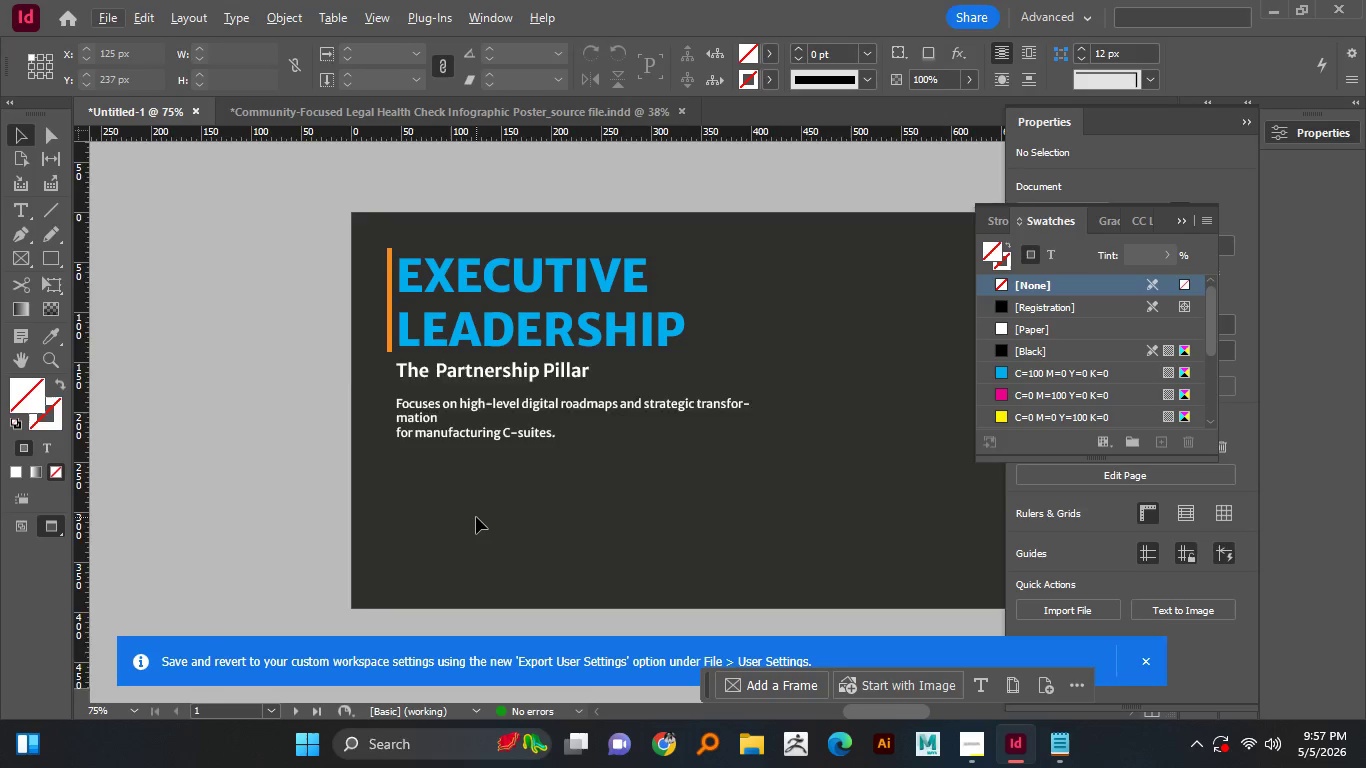 
key(Alt+AltLeft)
 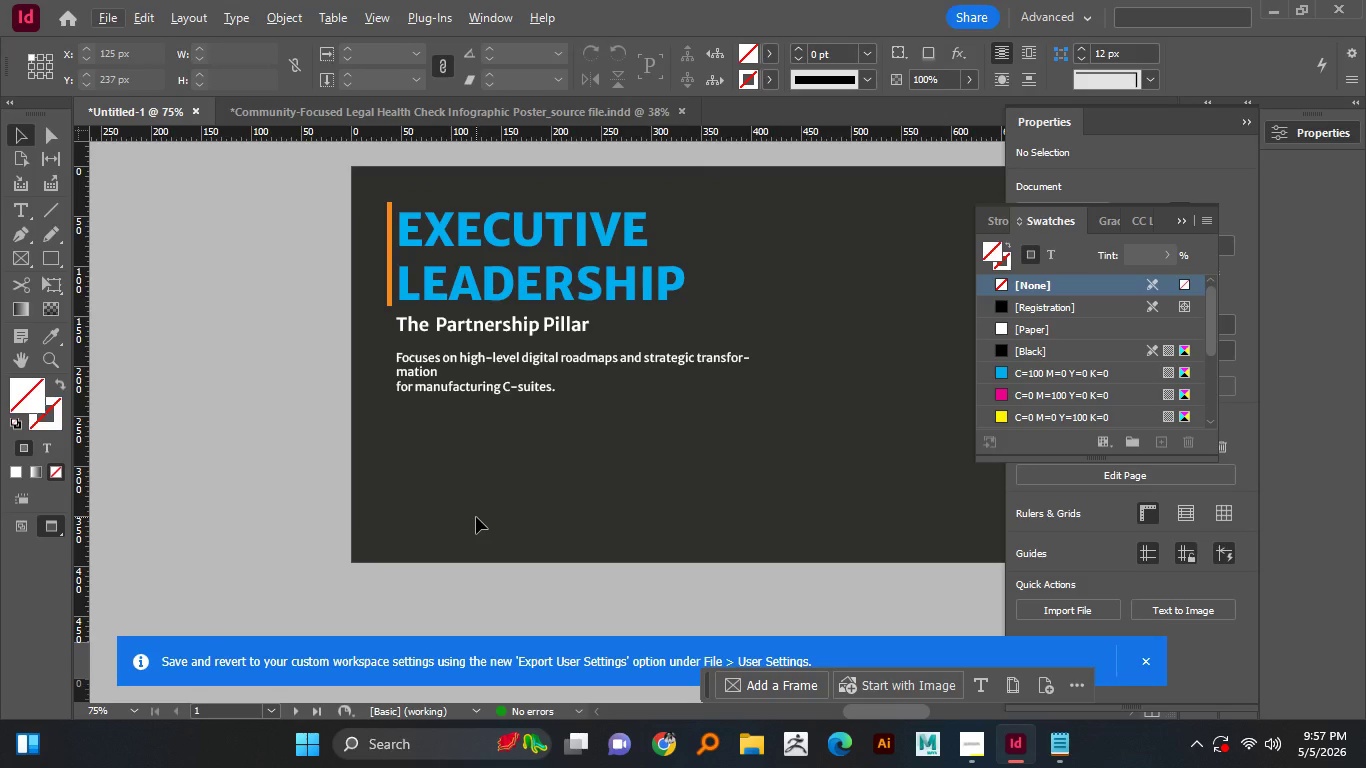 
key(Alt+AltLeft)
 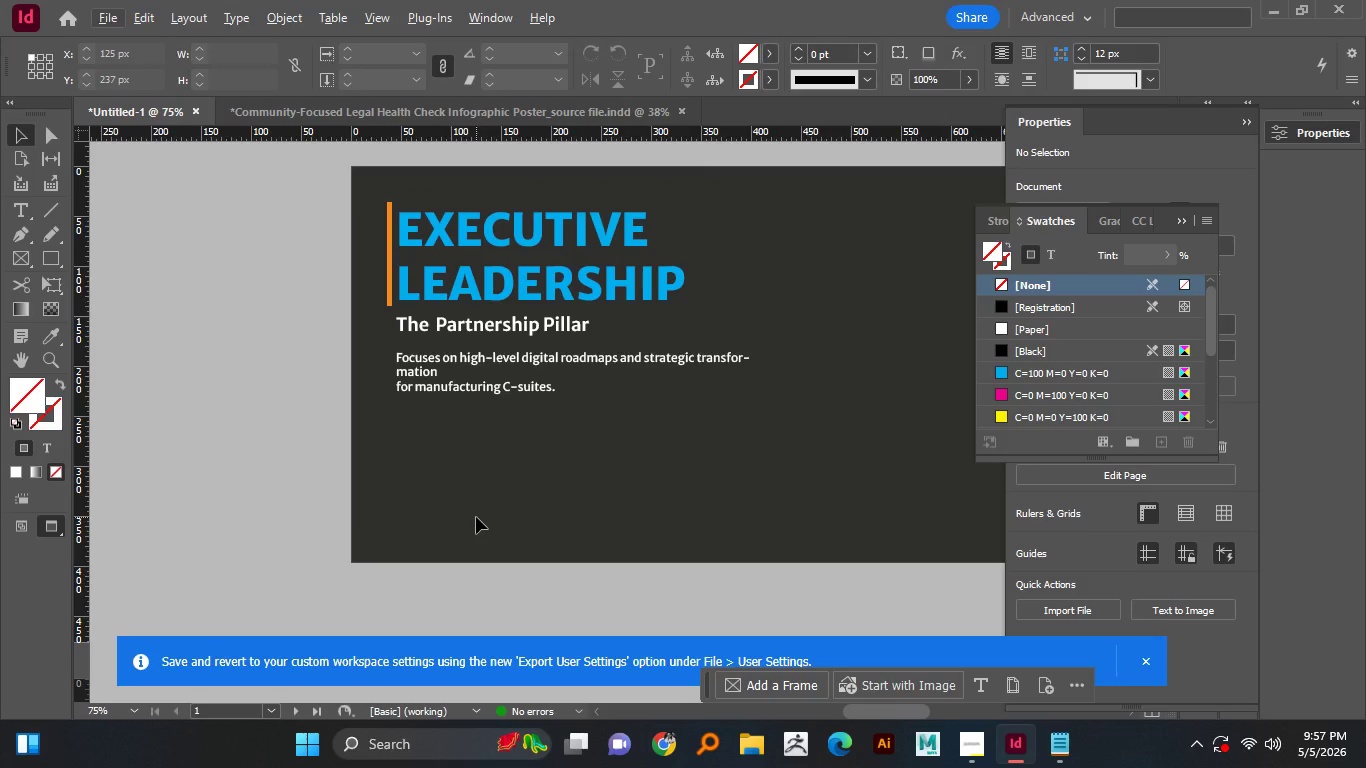 
key(Alt+AltLeft)
 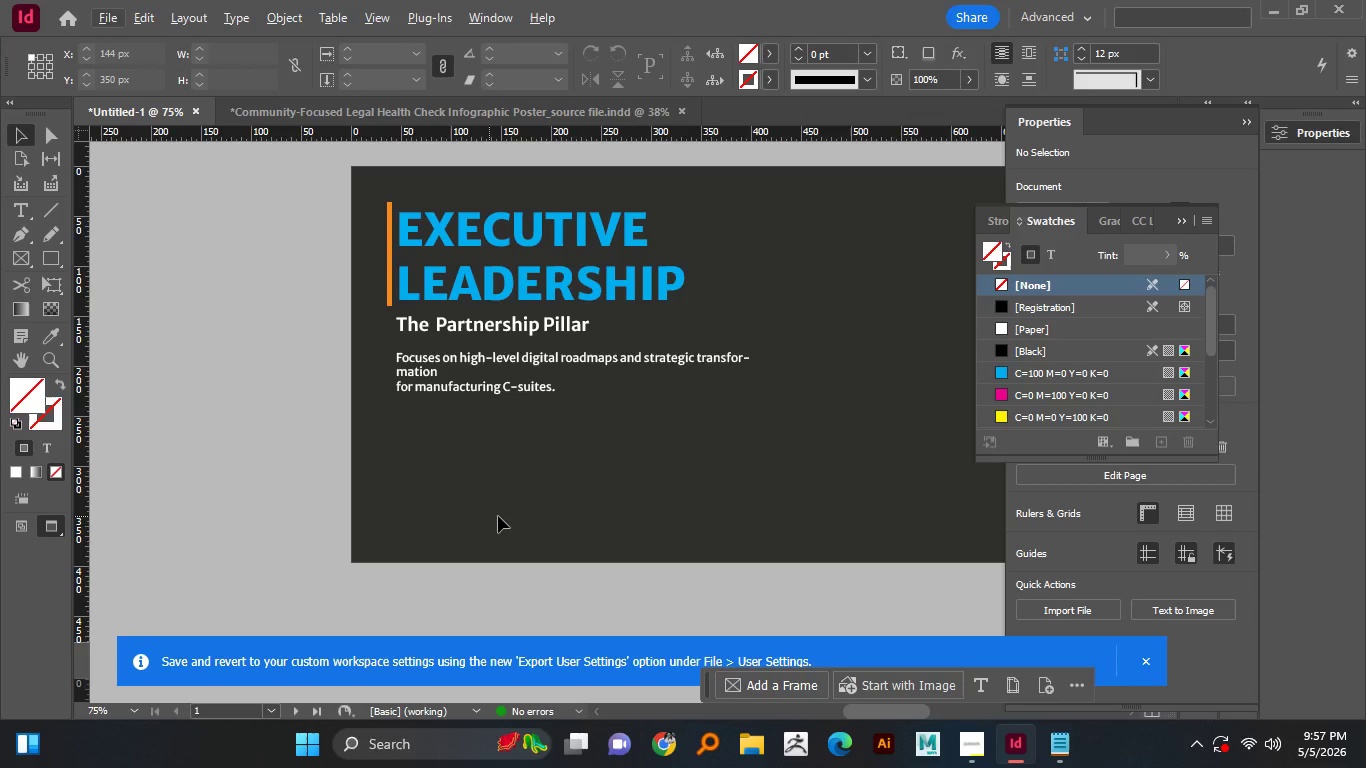 
scroll: coordinate [476, 517], scroll_direction: down, amount: 1.0
 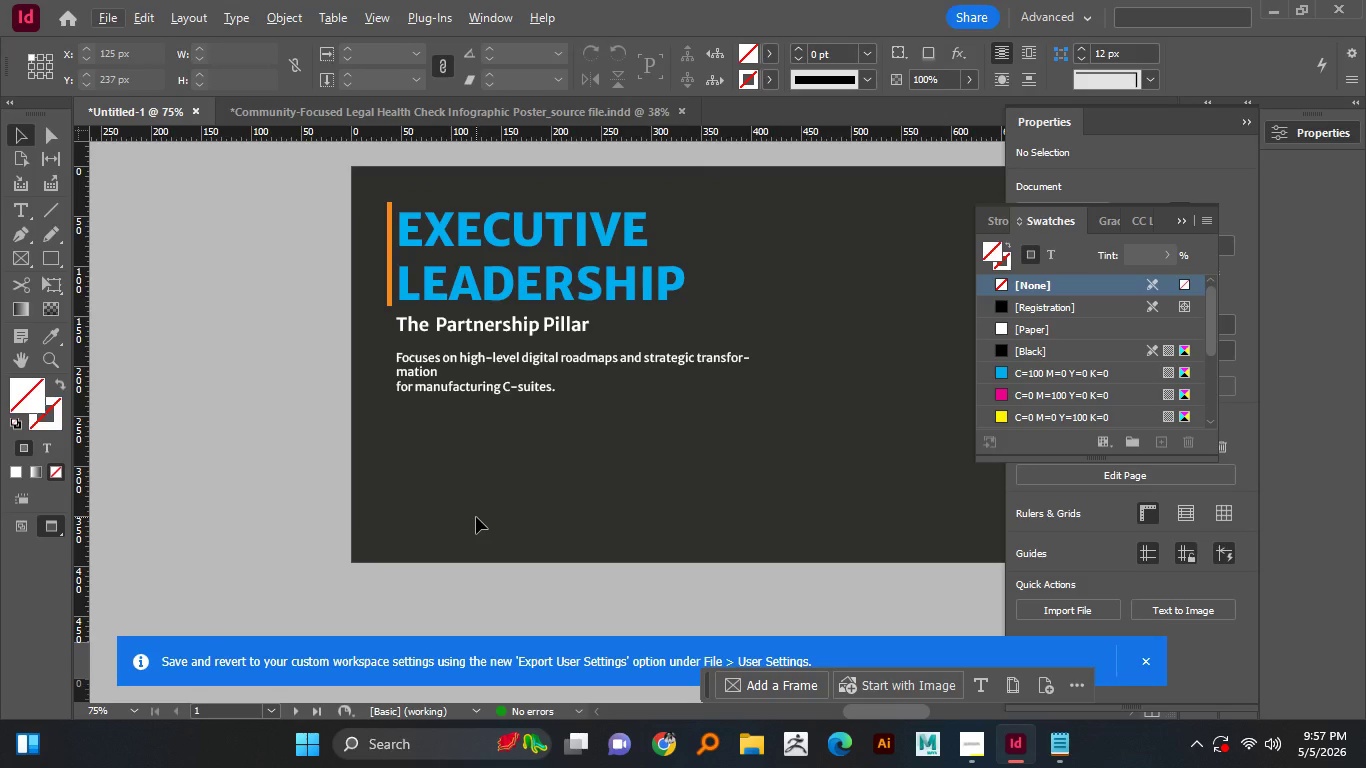 
scroll: coordinate [476, 517], scroll_direction: up, amount: 1.0
 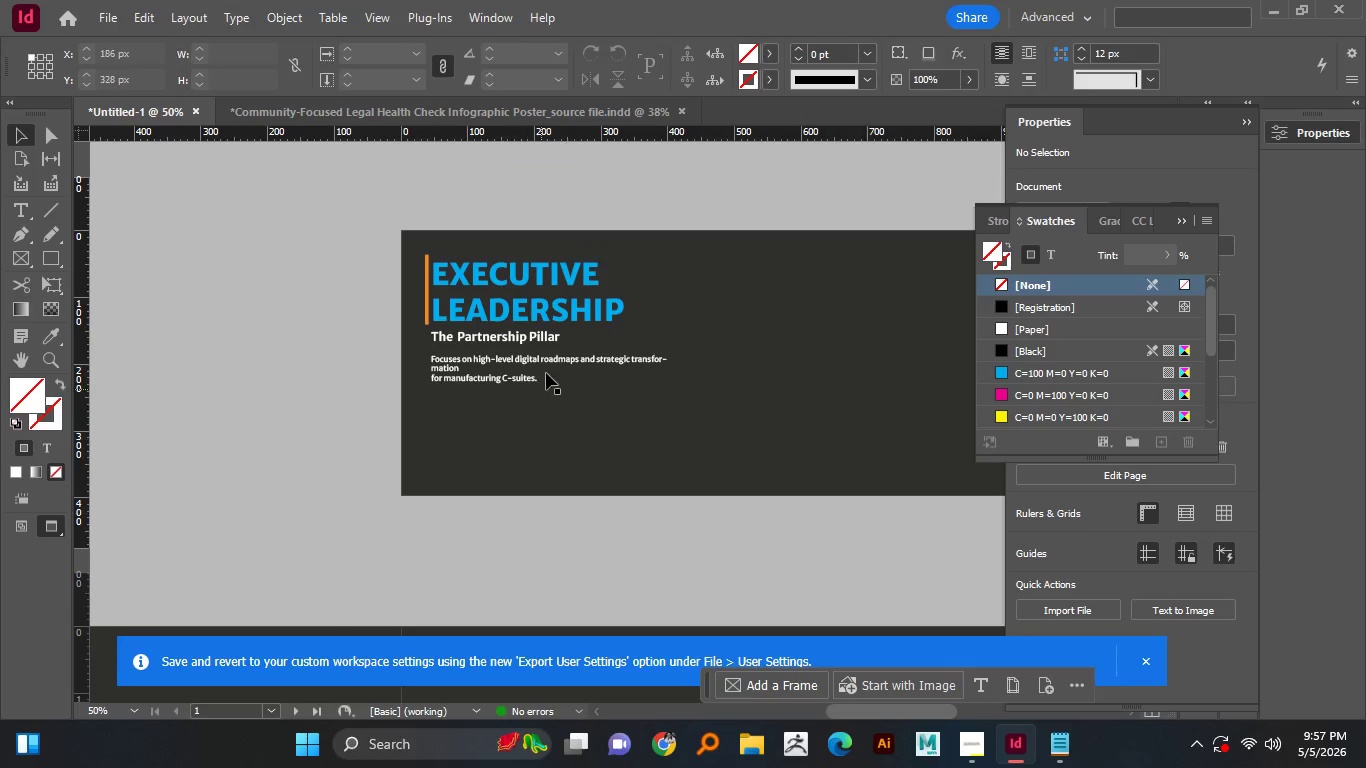 
hold_key(key=AltLeft, duration=1.52)
scroll: coordinate [503, 517], scroll_direction: down, amount: 1.0
 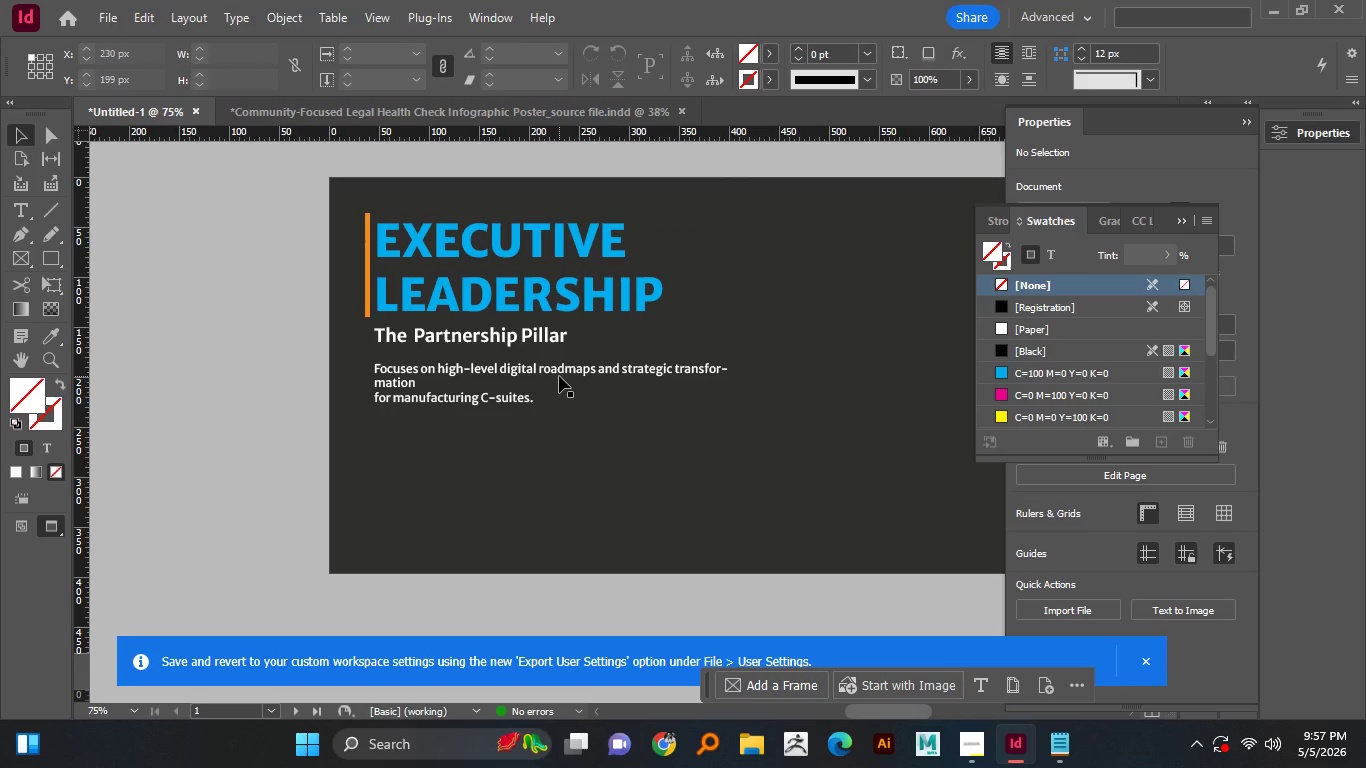 
hold_key(key=AltLeft, duration=1.25)
scroll: coordinate [546, 373], scroll_direction: none, amount: 0.0
 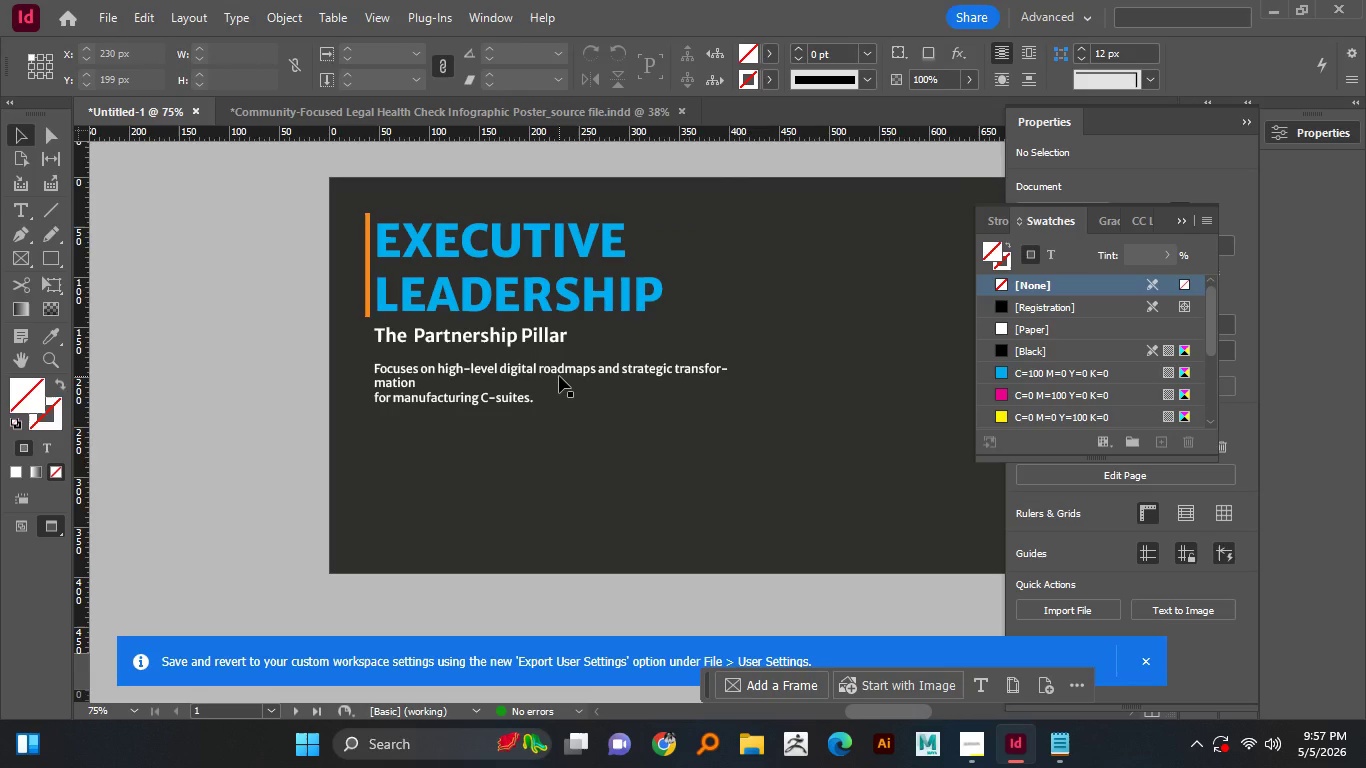 
wait(14.91)
 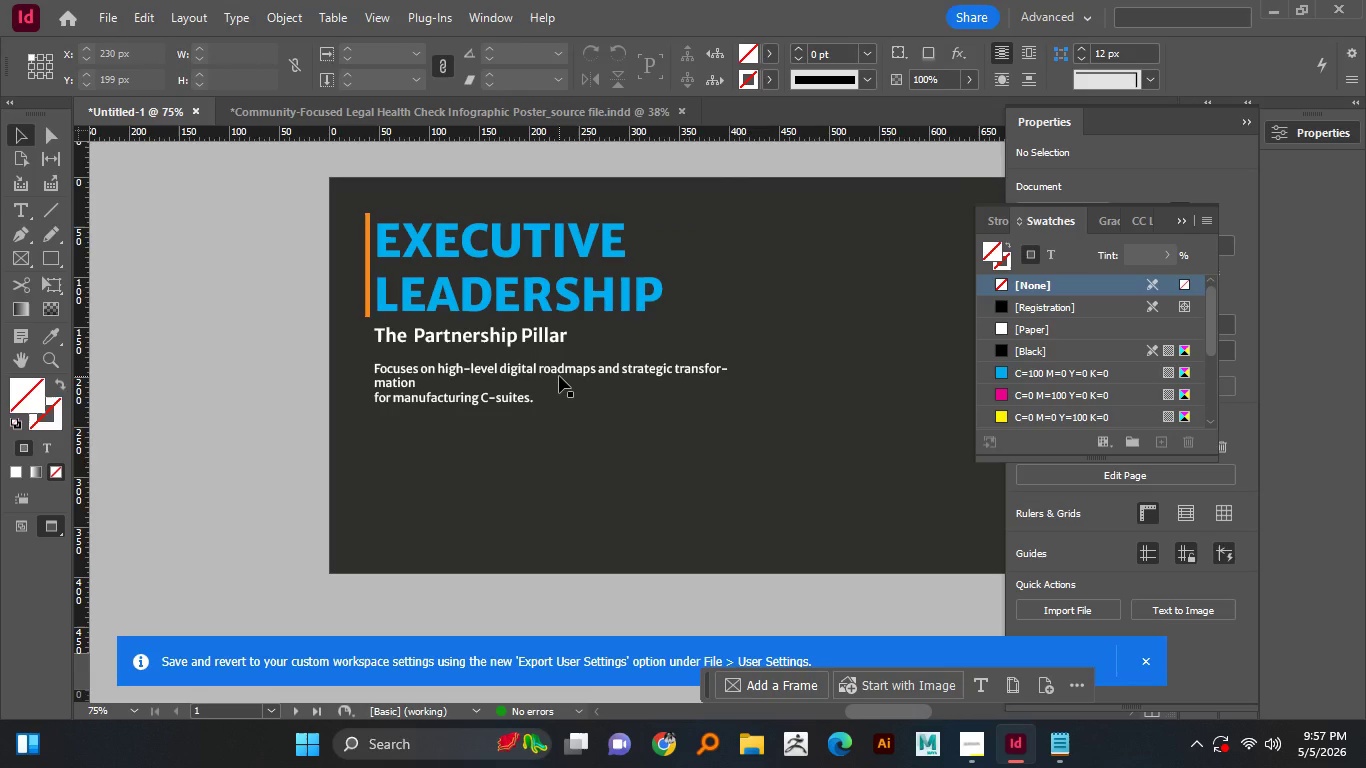 
key(W)
 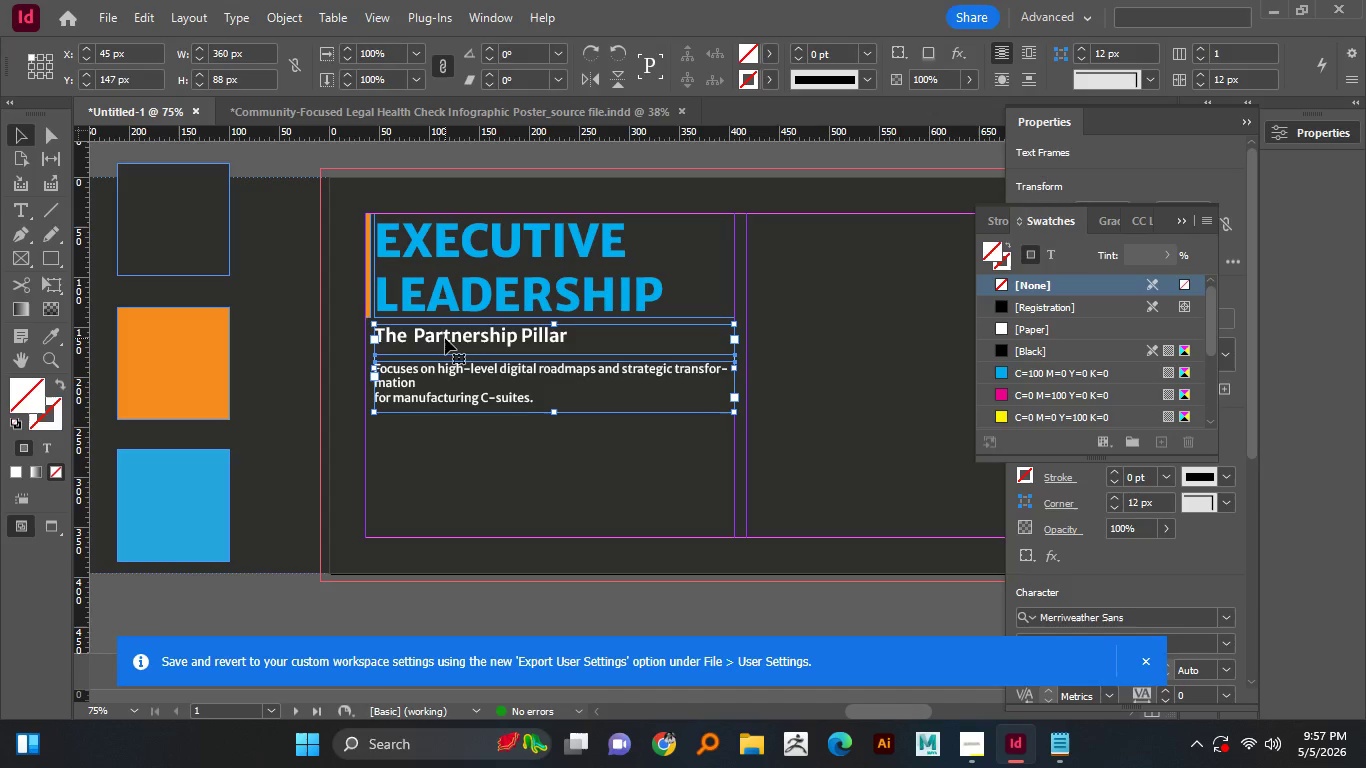 
left_click([483, 439])
 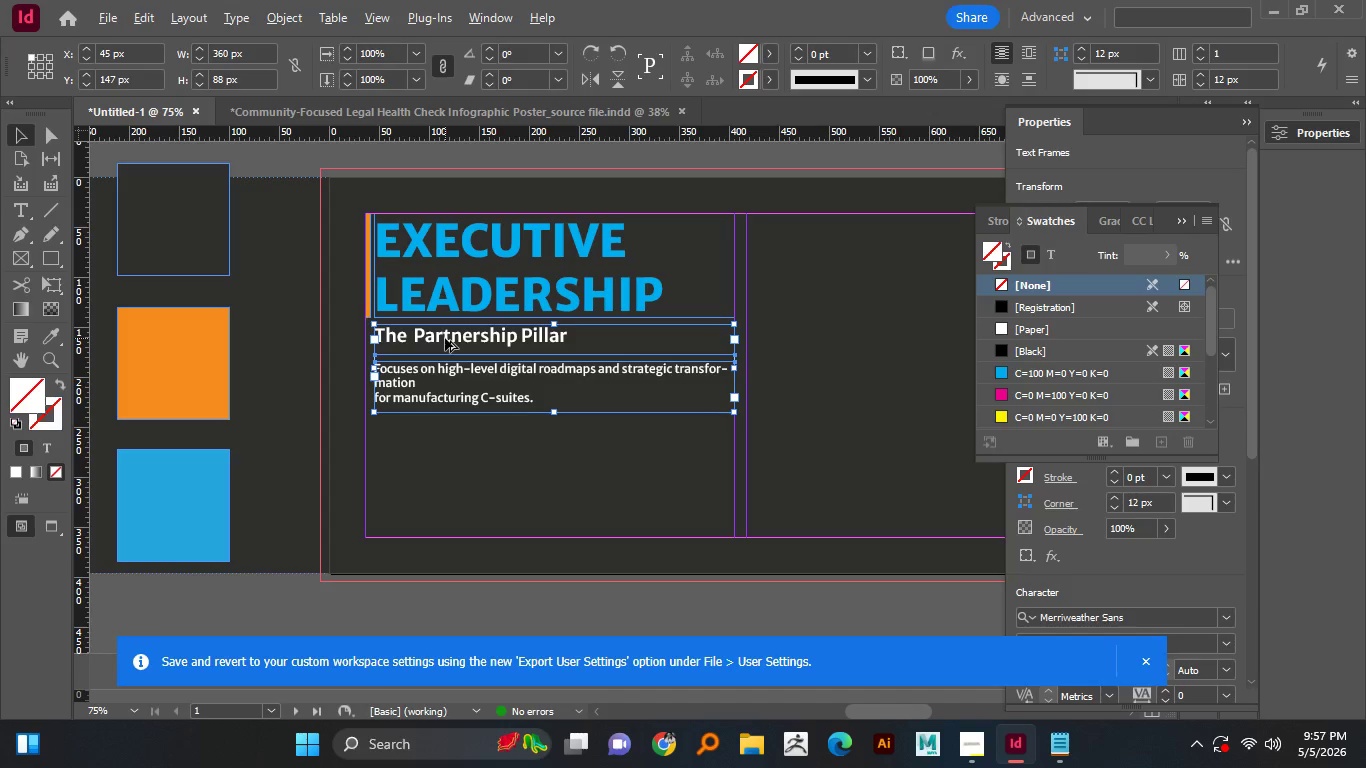 
left_click_drag(start_coordinate=[488, 451], to_coordinate=[435, 338])
 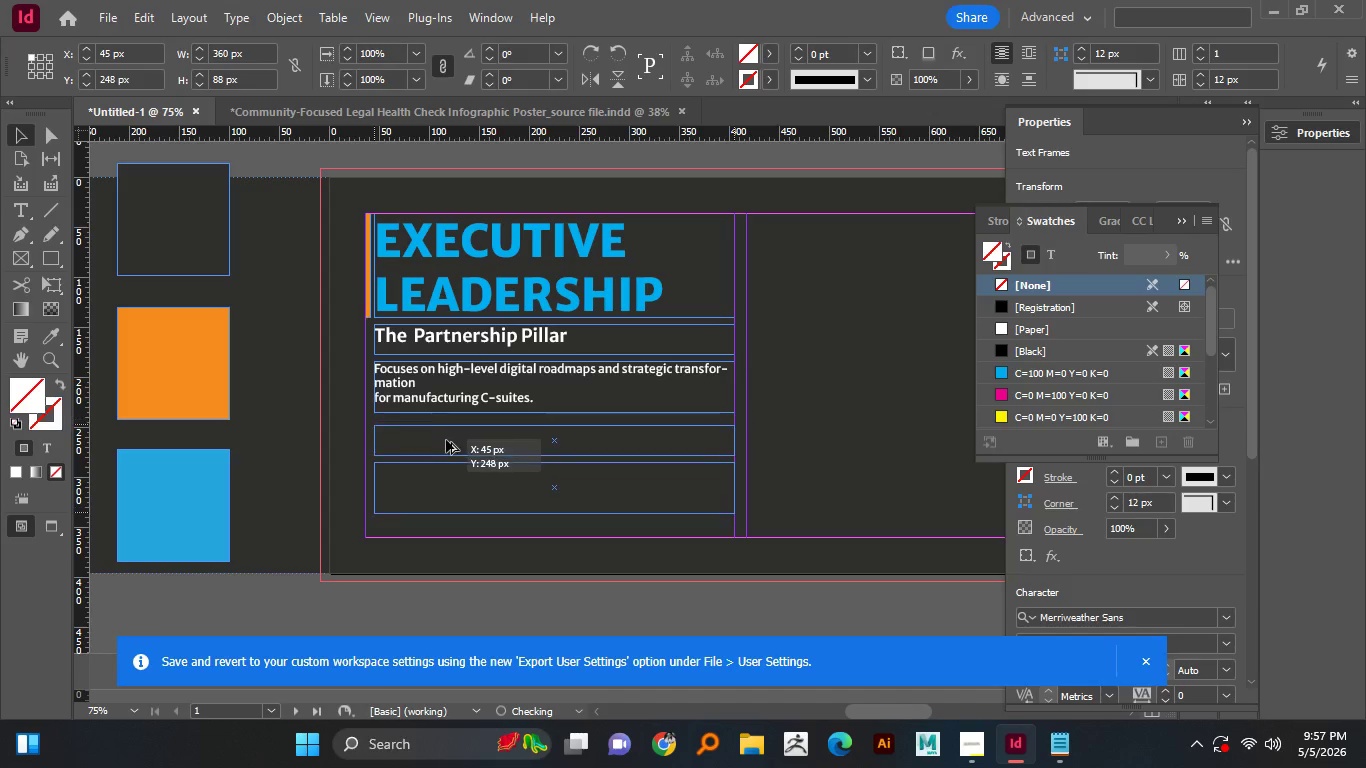 
hold_key(key=AltLeft, duration=4.89)
hold_key(key=ShiftLeft, duration=1.52)
left_click_drag(start_coordinate=[445, 338], to_coordinate=[446, 442])
 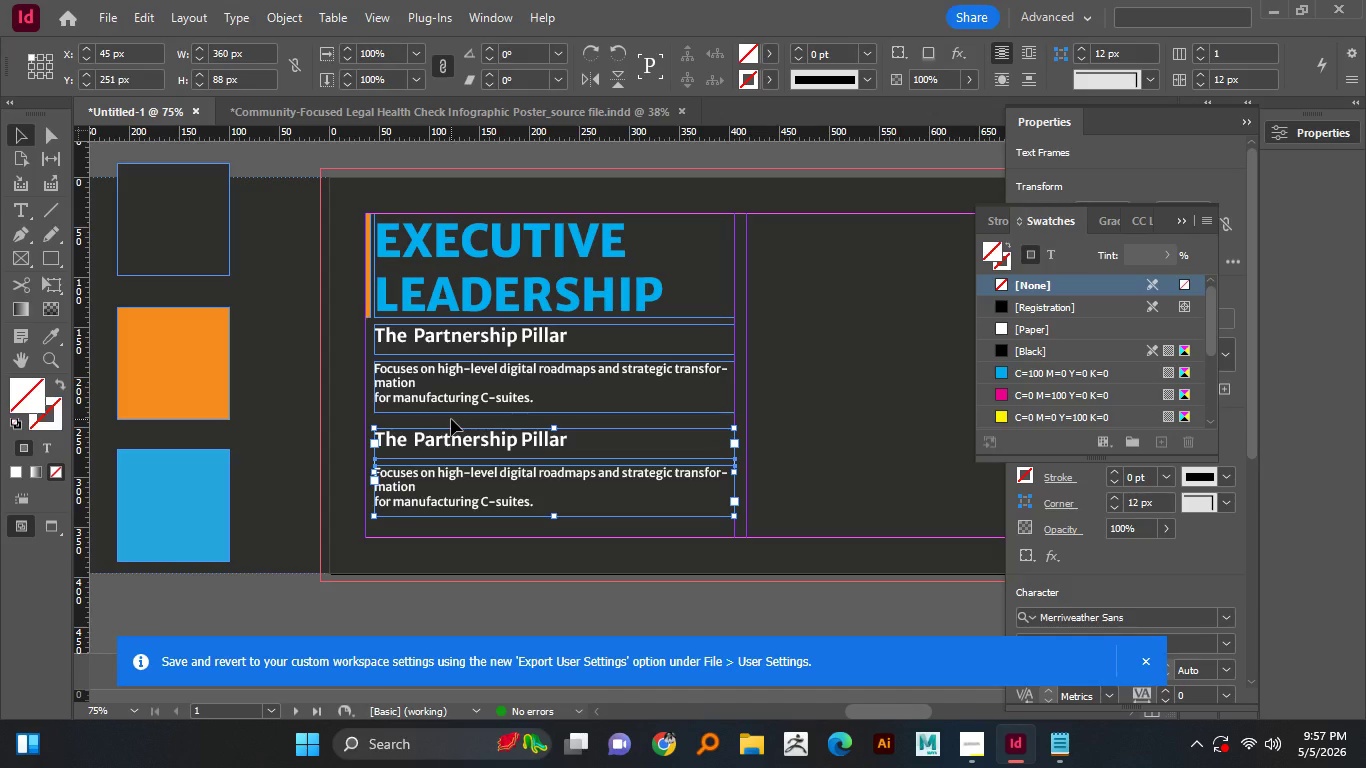 
hold_key(key=ShiftLeft, duration=1.5)
 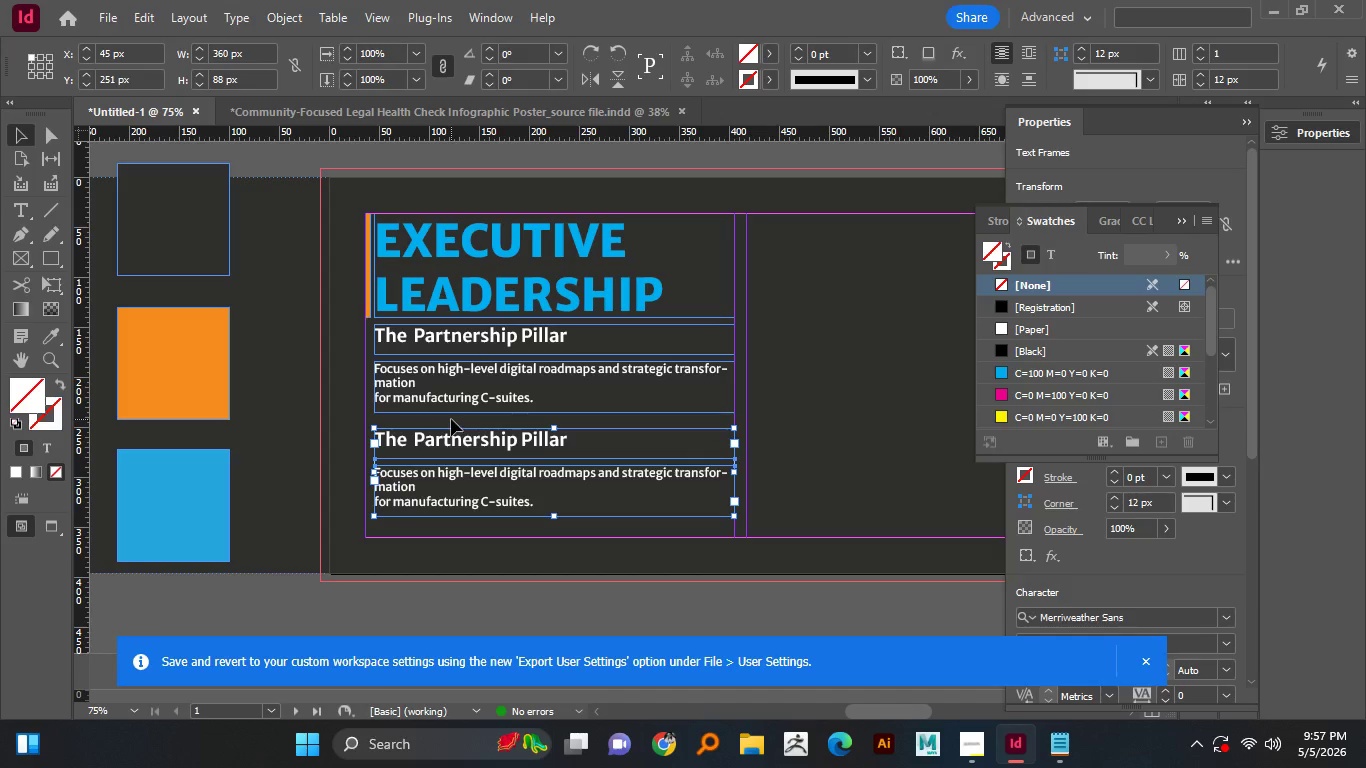 
hold_key(key=ShiftLeft, duration=1.5)
 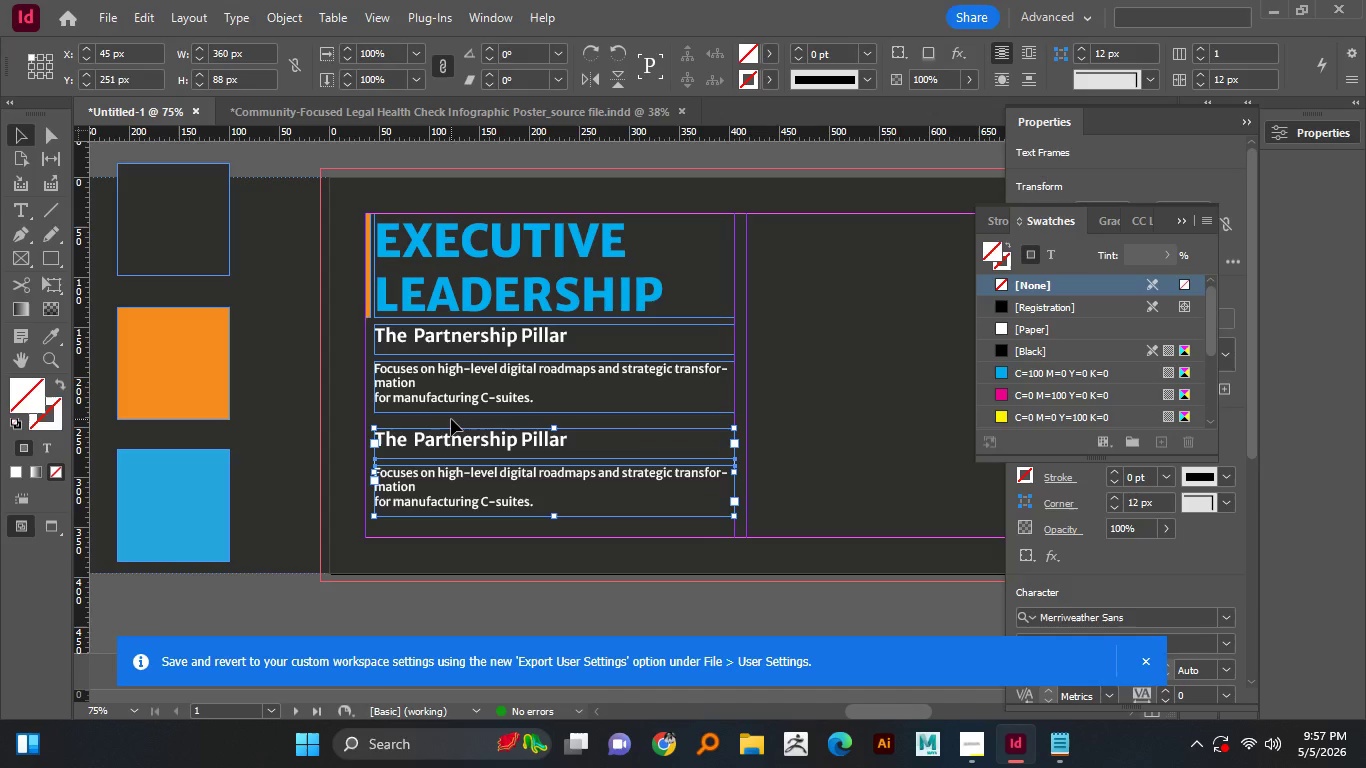 
key(Shift+ShiftLeft)
 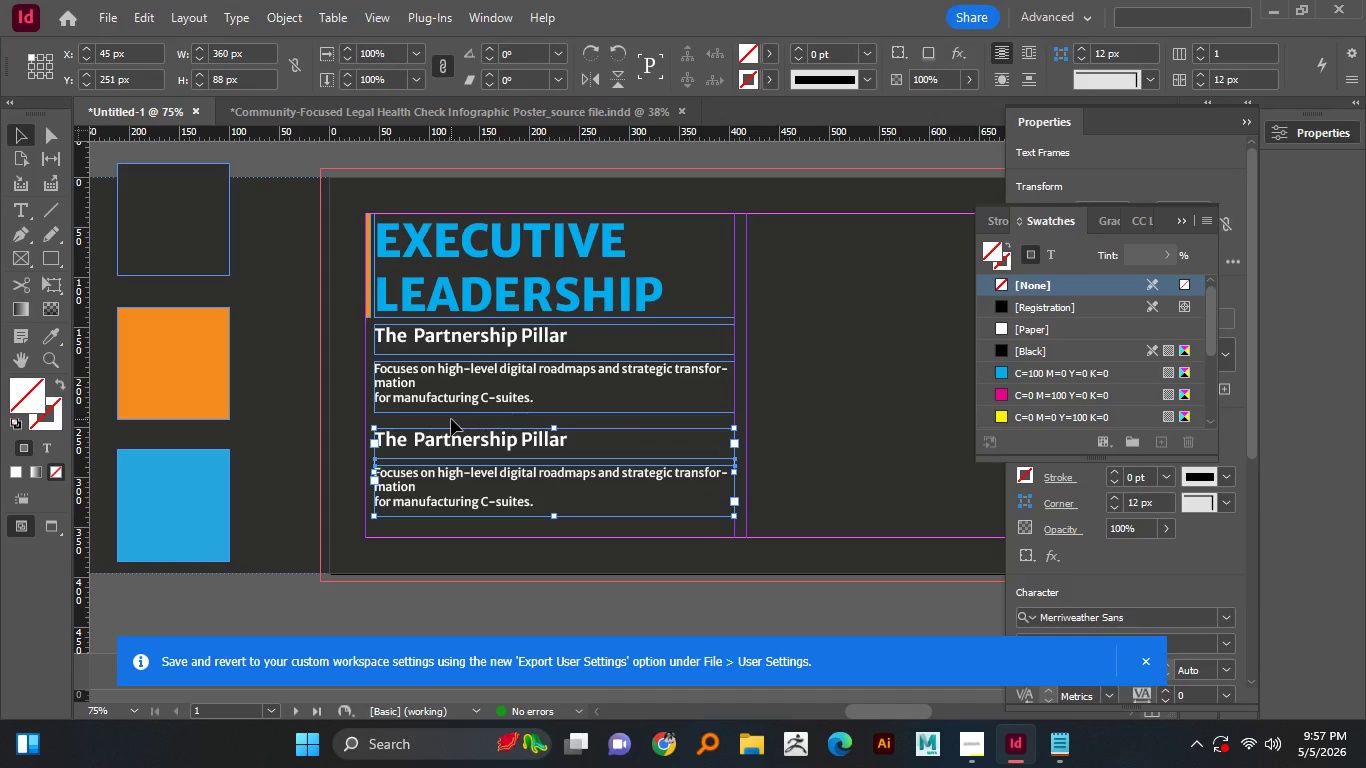 
key(Shift+ShiftLeft)
 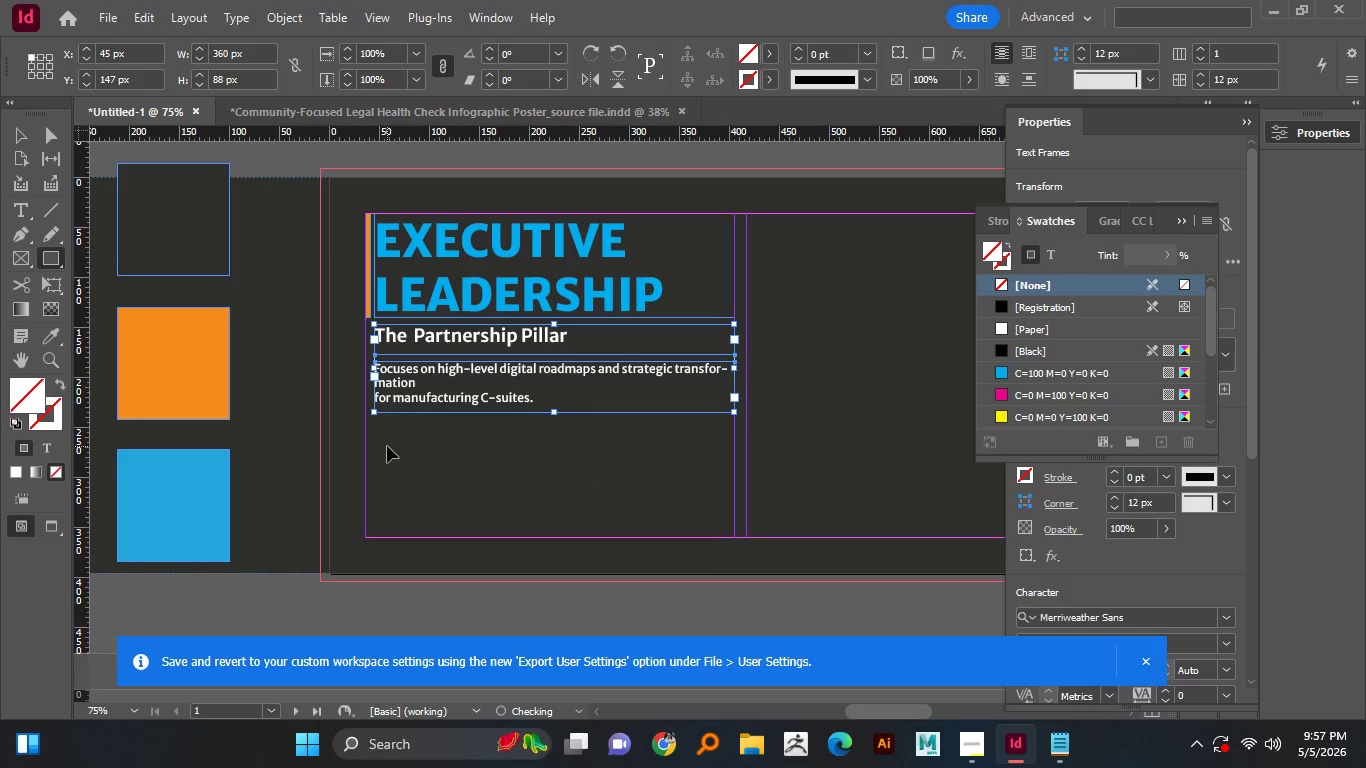 
wait(5.64)
 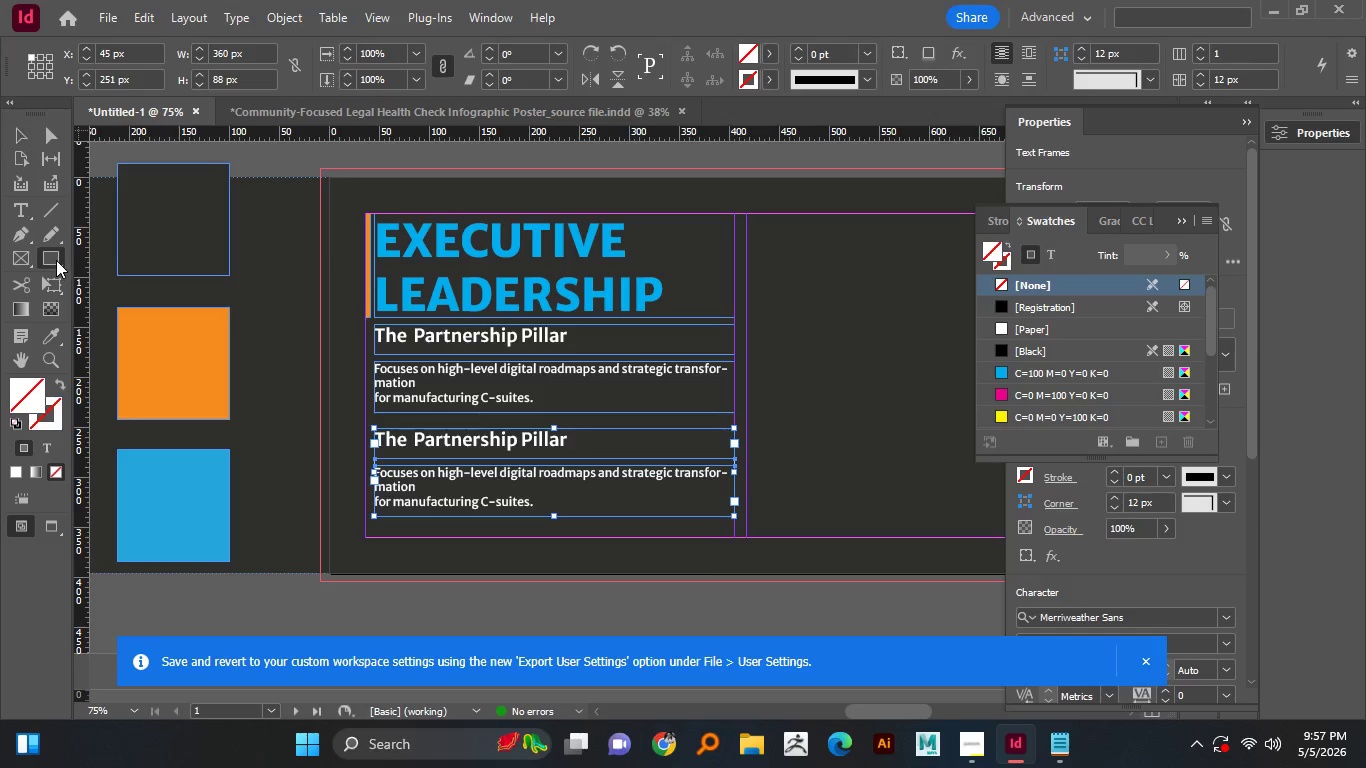 
key(Control+Z)
 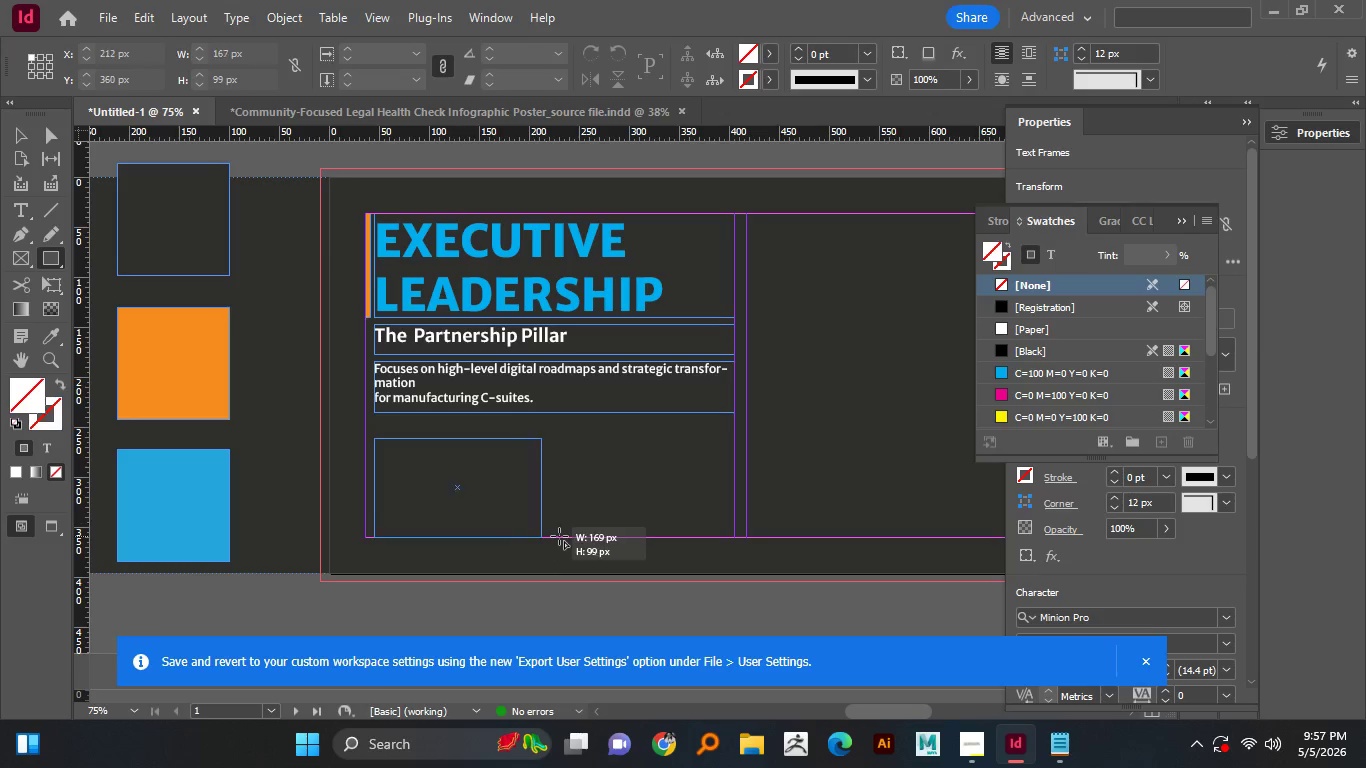 
left_click_drag(start_coordinate=[376, 438], to_coordinate=[734, 539])
 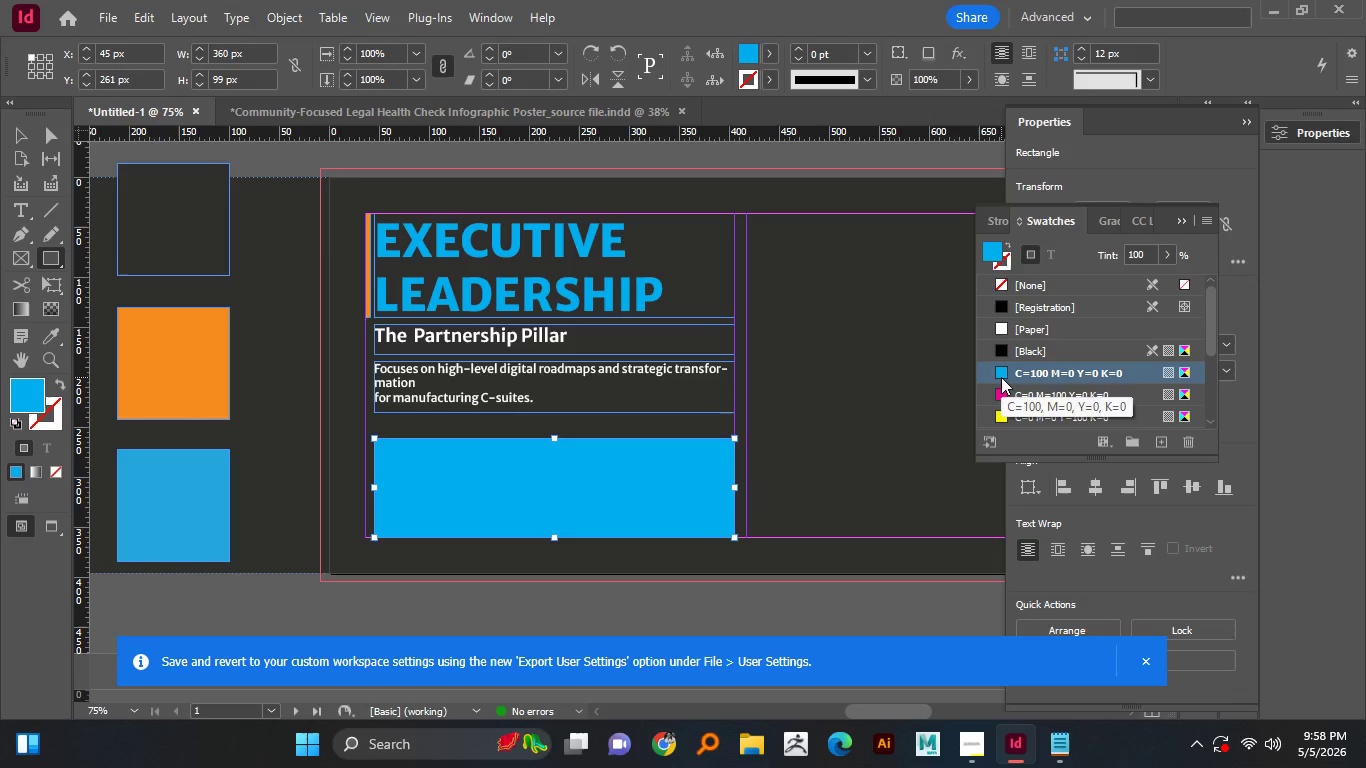 
wait(5.59)
 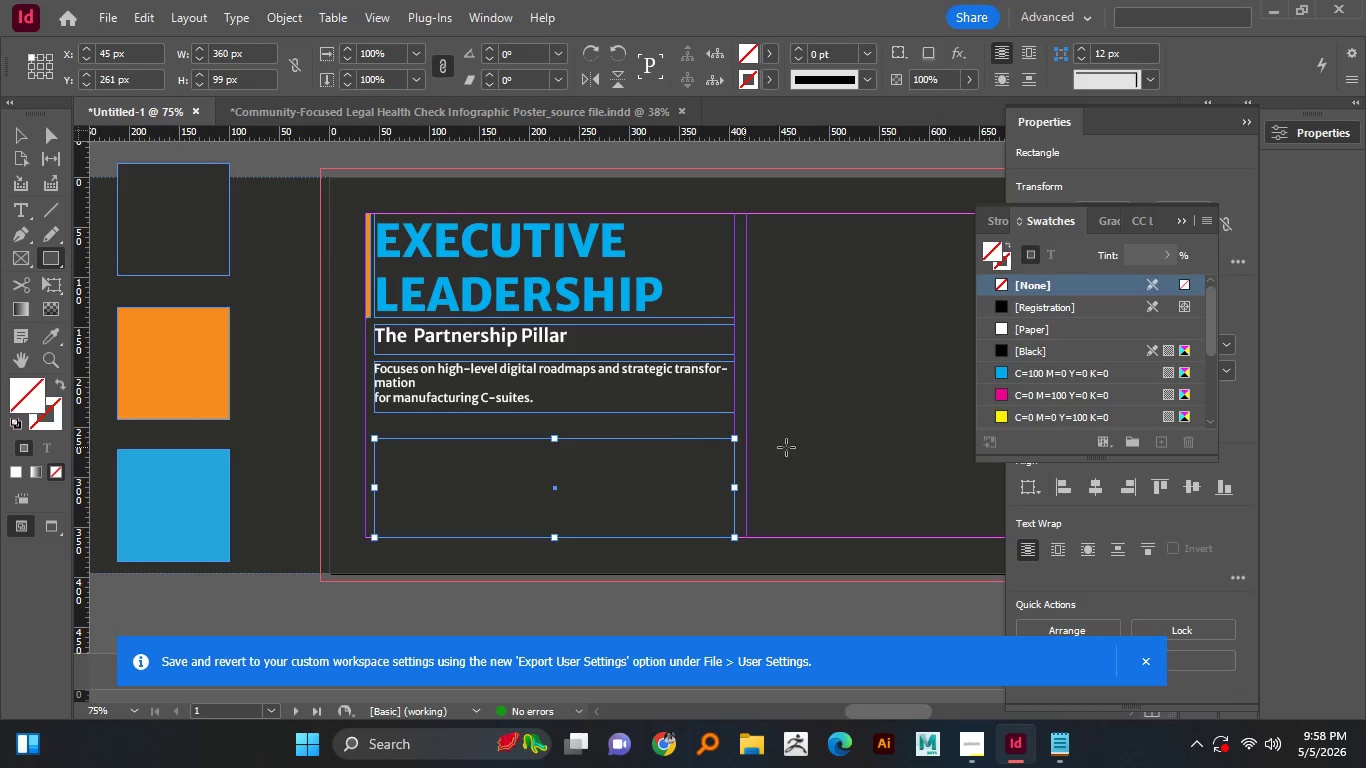 
left_click([1001, 377])
 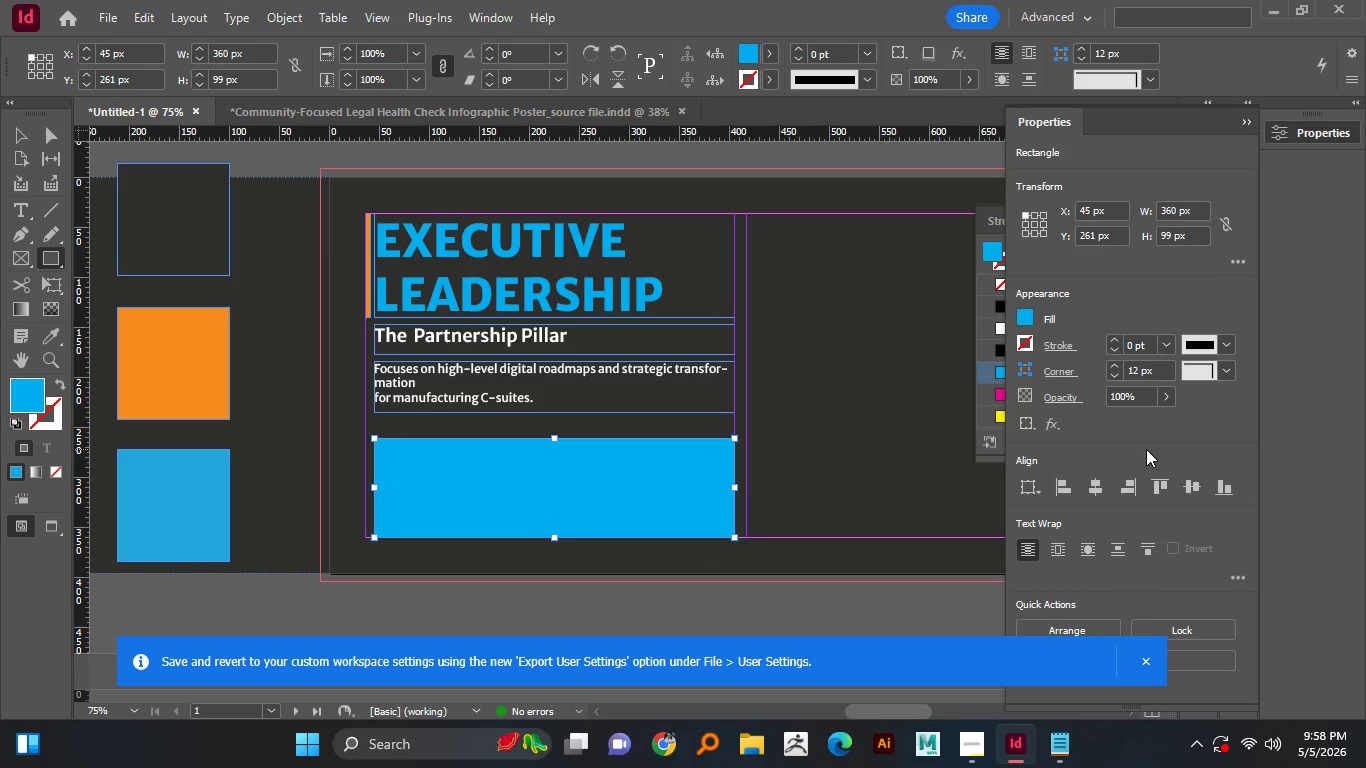 
left_click([1309, 127])
 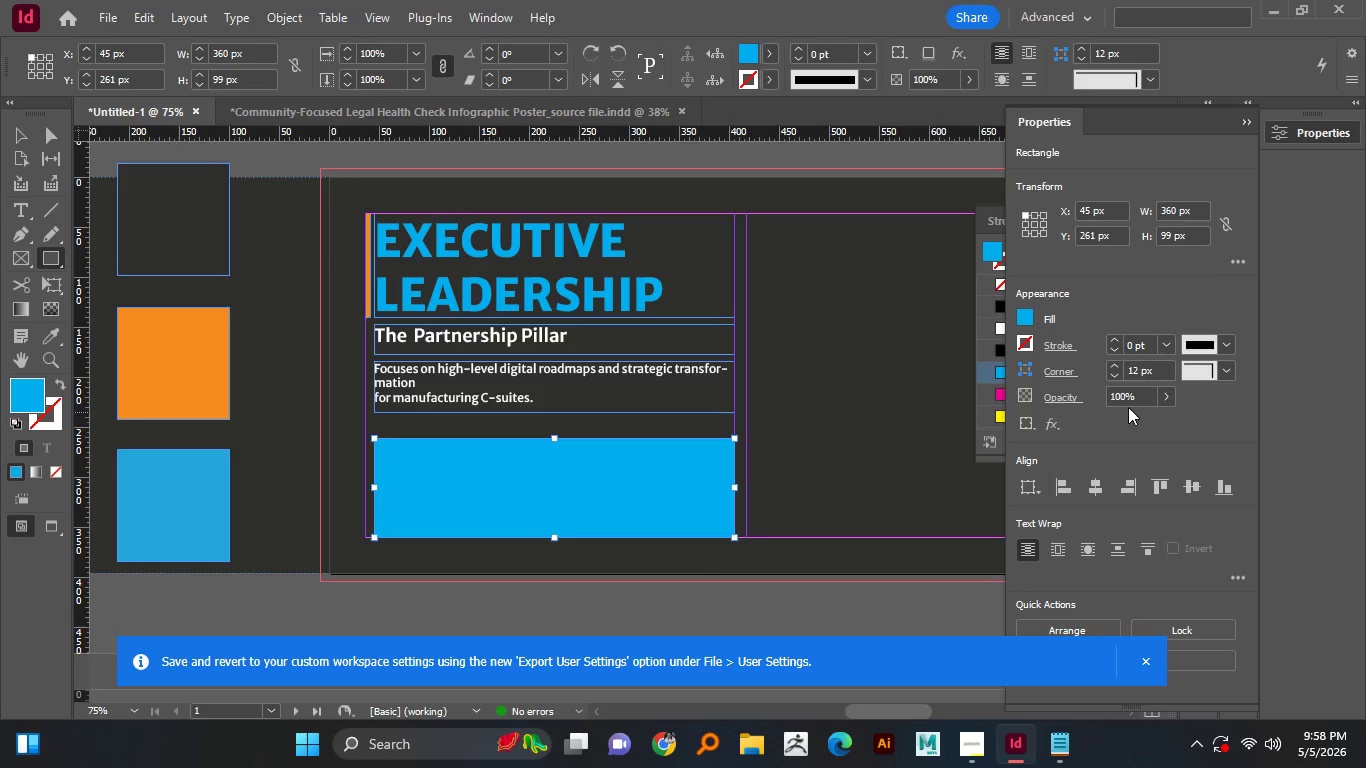 
left_click([1310, 135])
 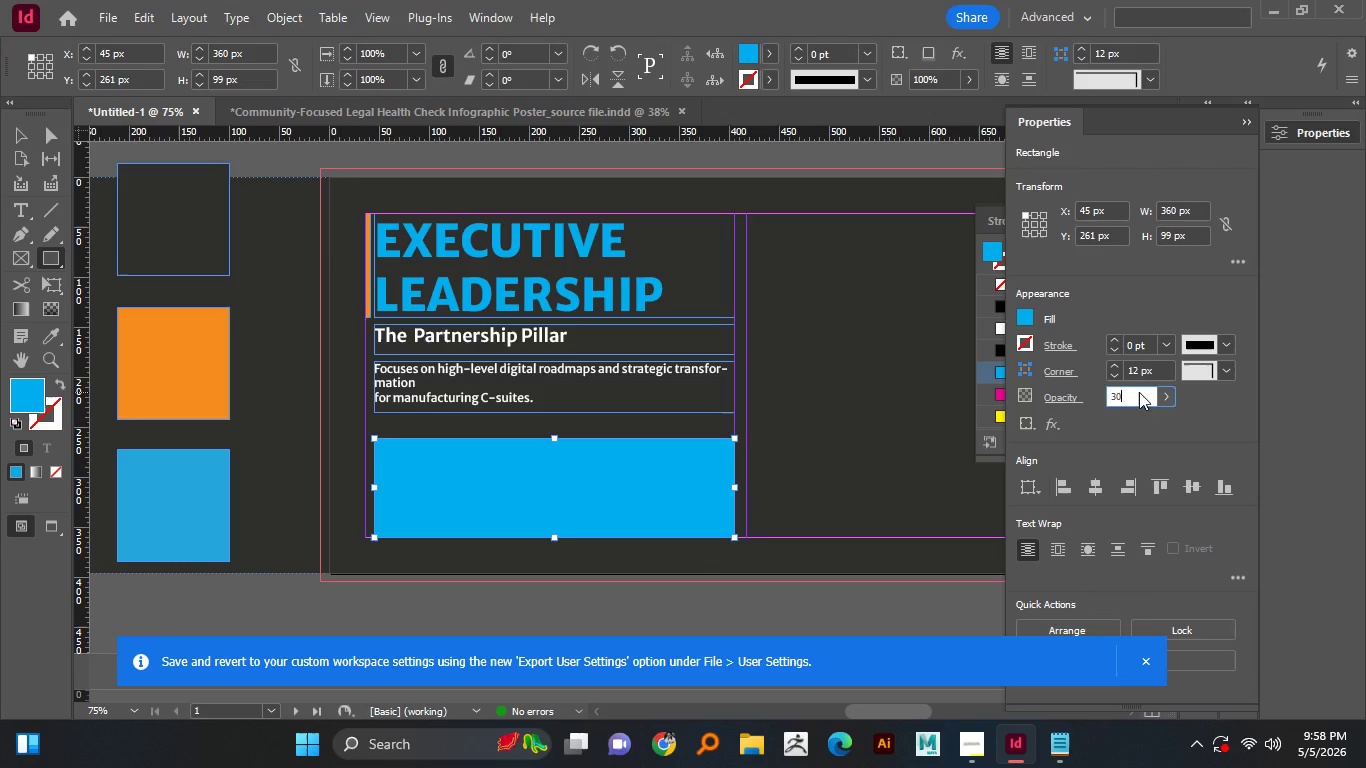 
double_click([1121, 392])
 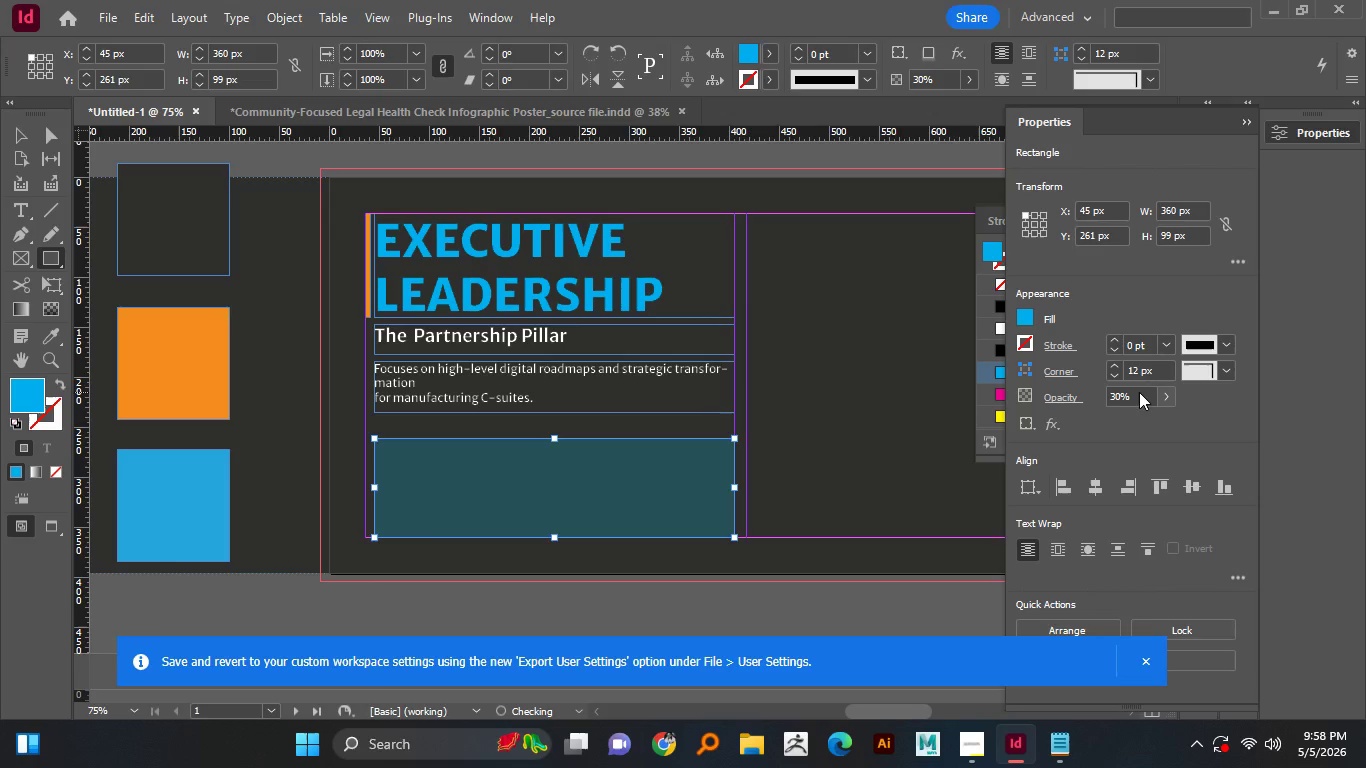 
triple_click([1121, 392])
 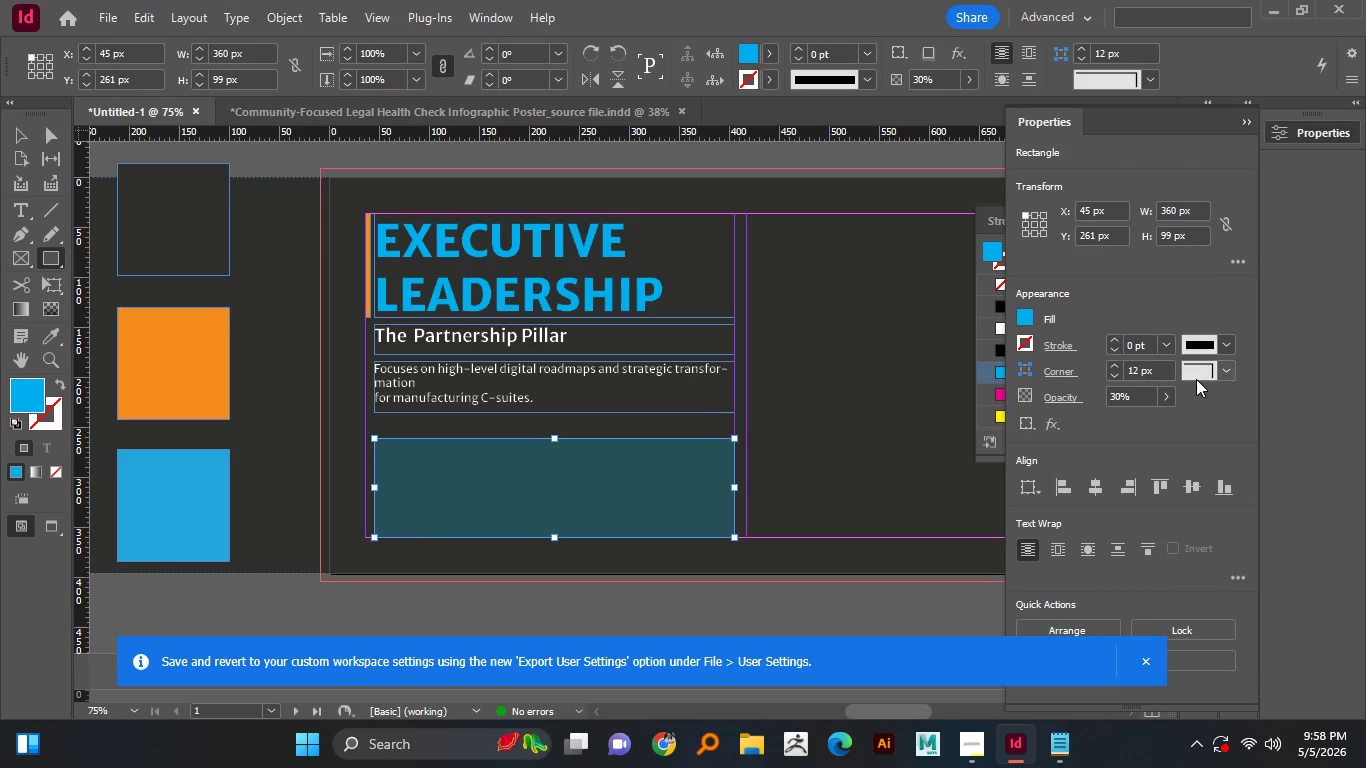 
key(Numpad3)
 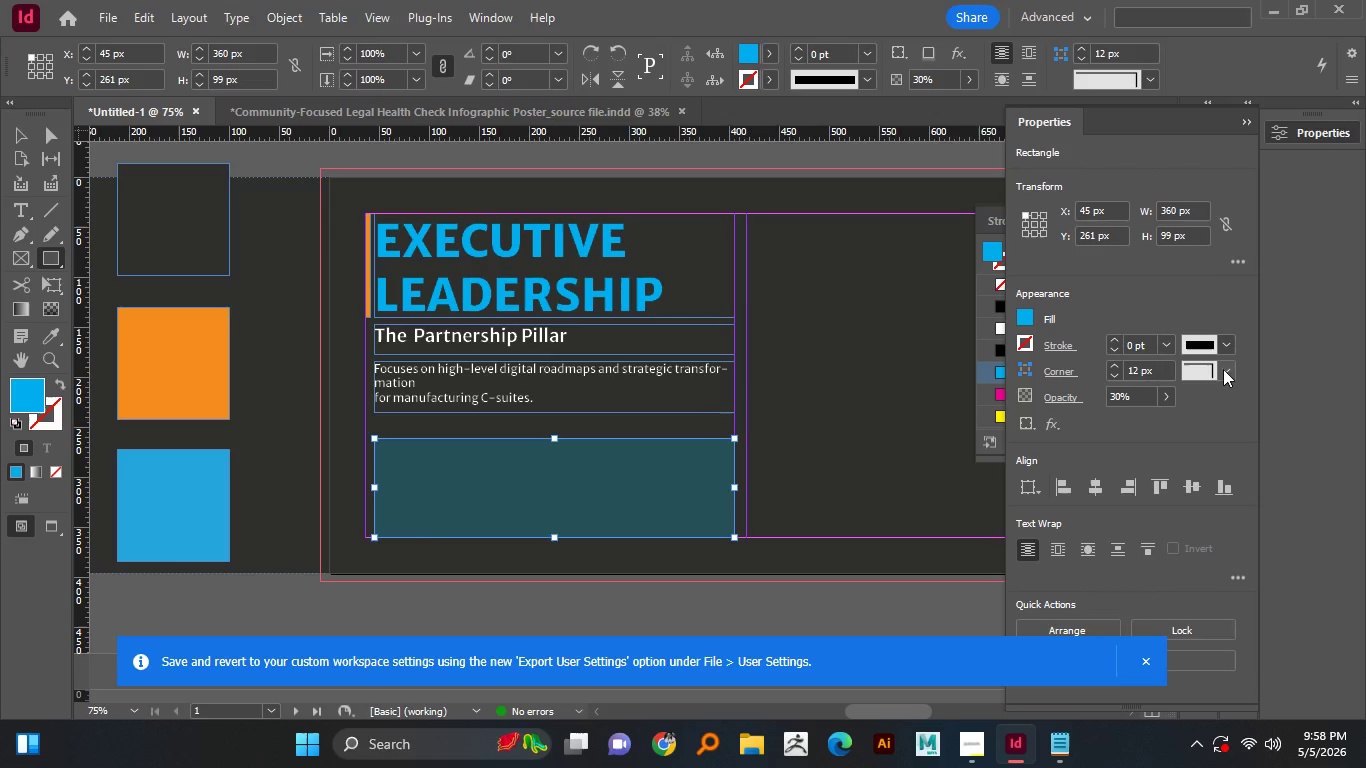 
key(Numpad0)
 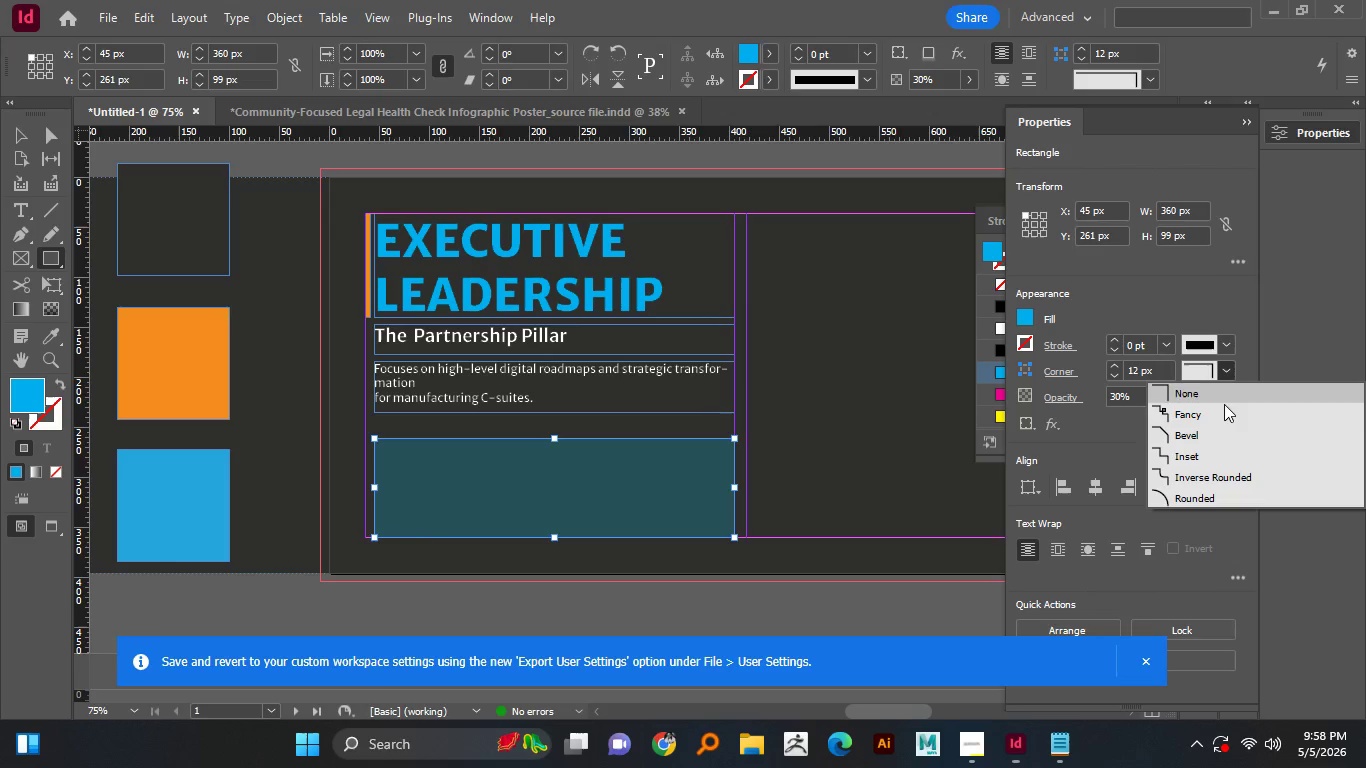 
key(Enter)
 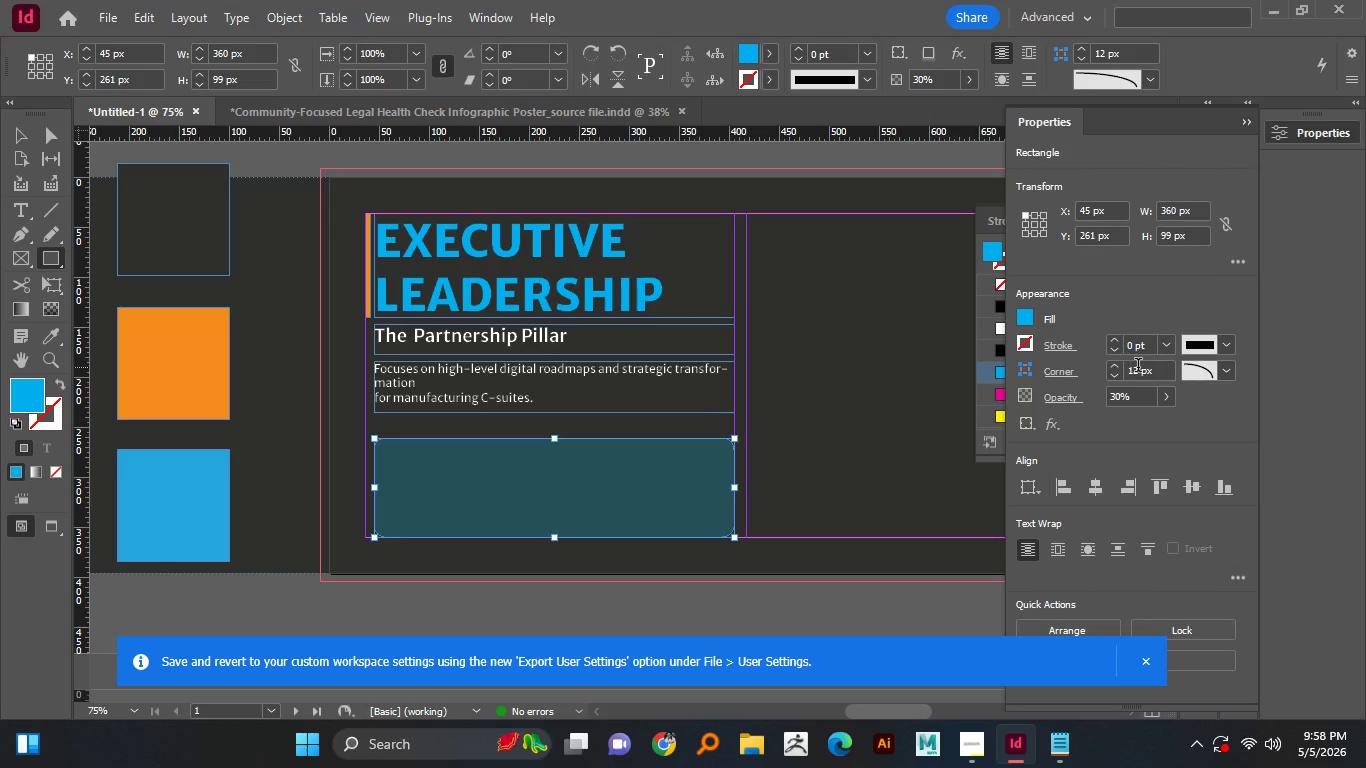 
left_click([1223, 369])
 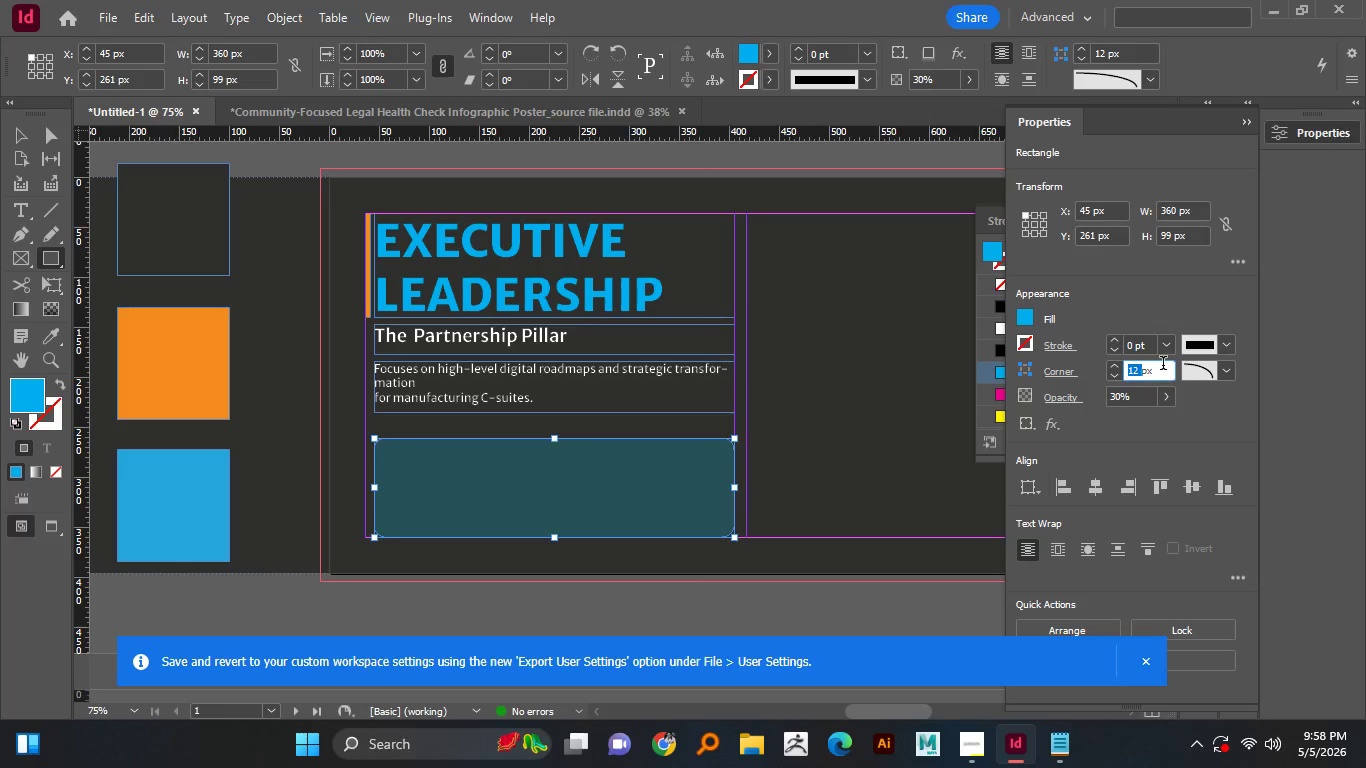 
left_click([1217, 495])
 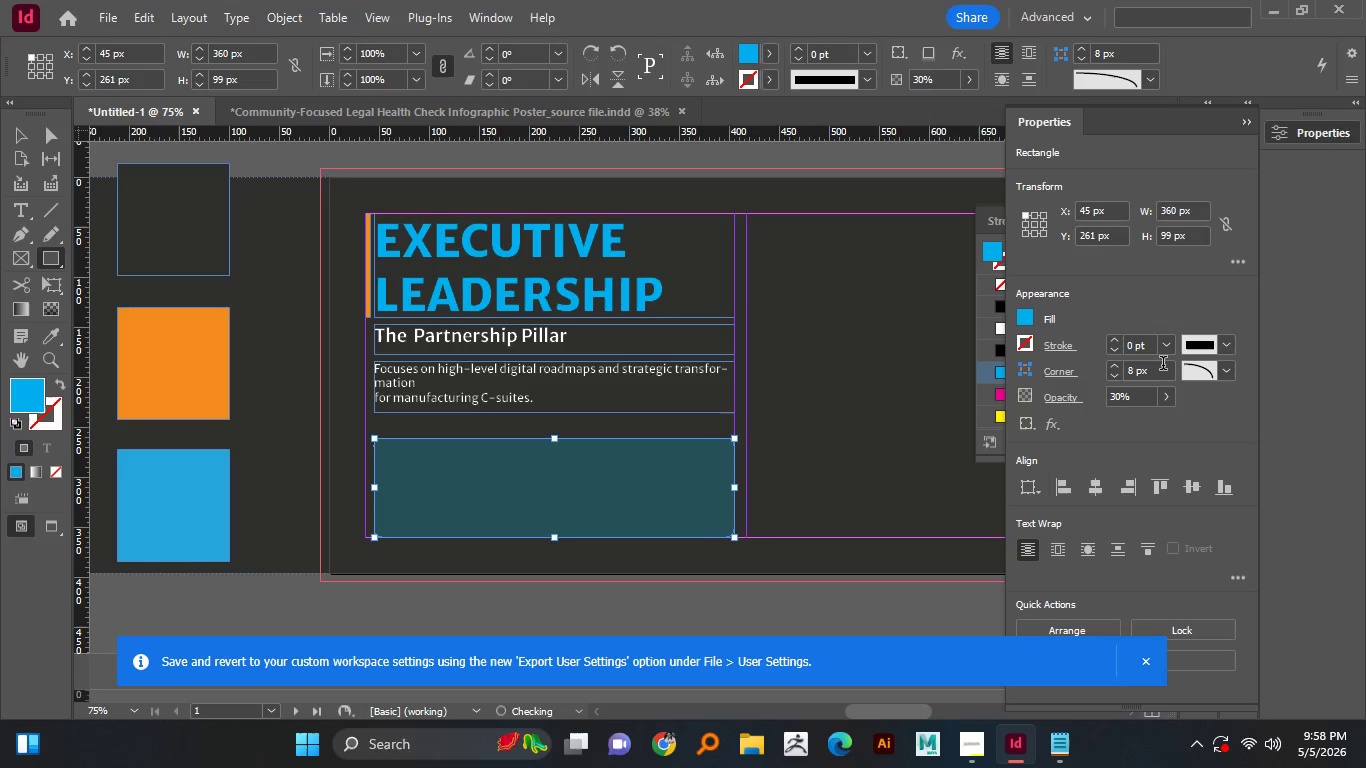 
double_click([1139, 367])
 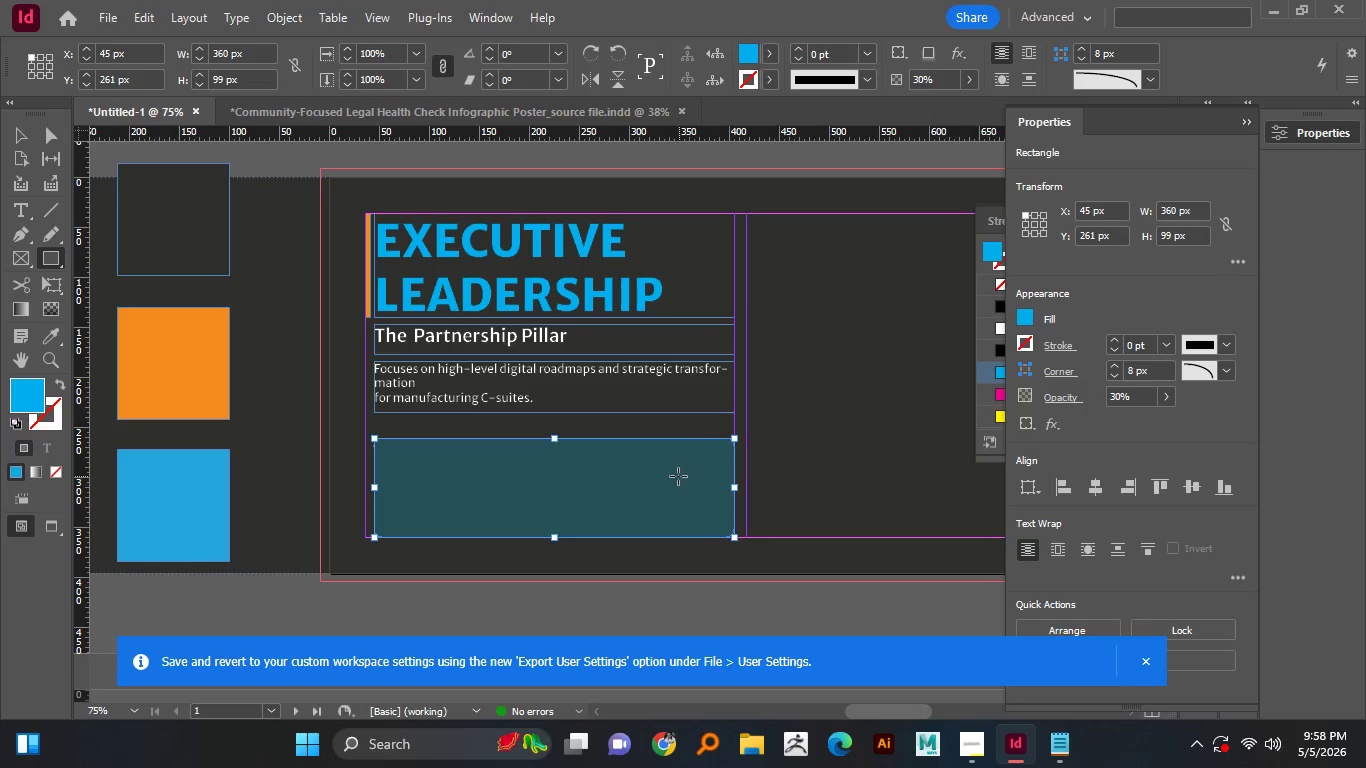 
key(Numpad8)
 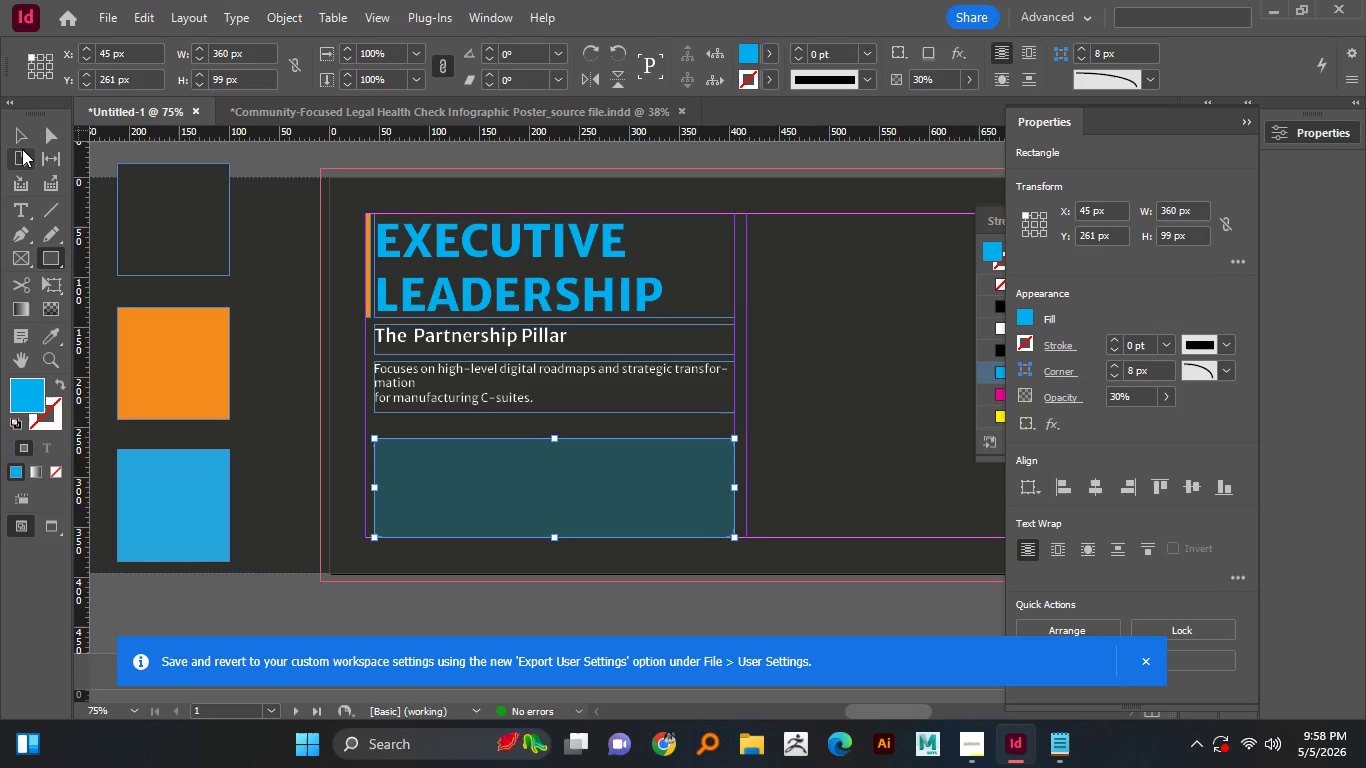 
key(Enter)
 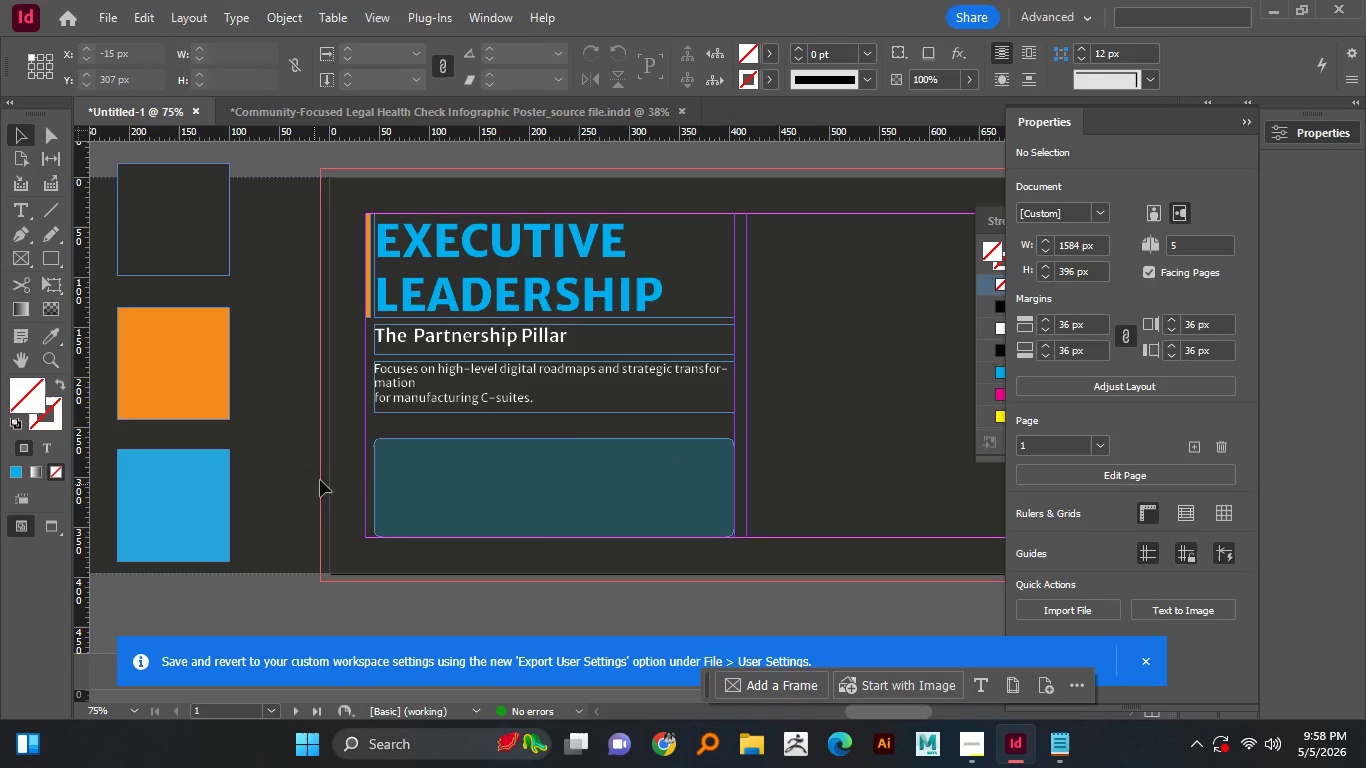 
left_click([23, 143])
 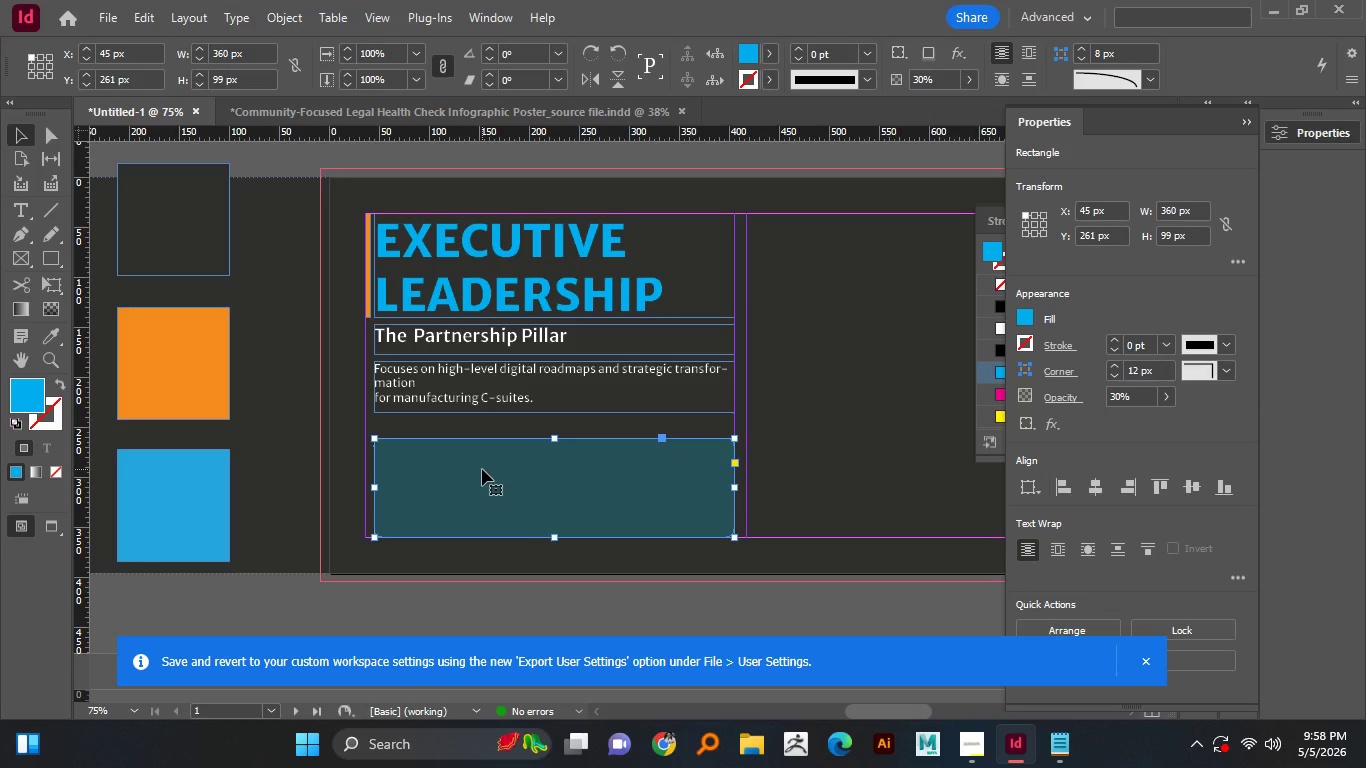 
left_click([301, 488])
 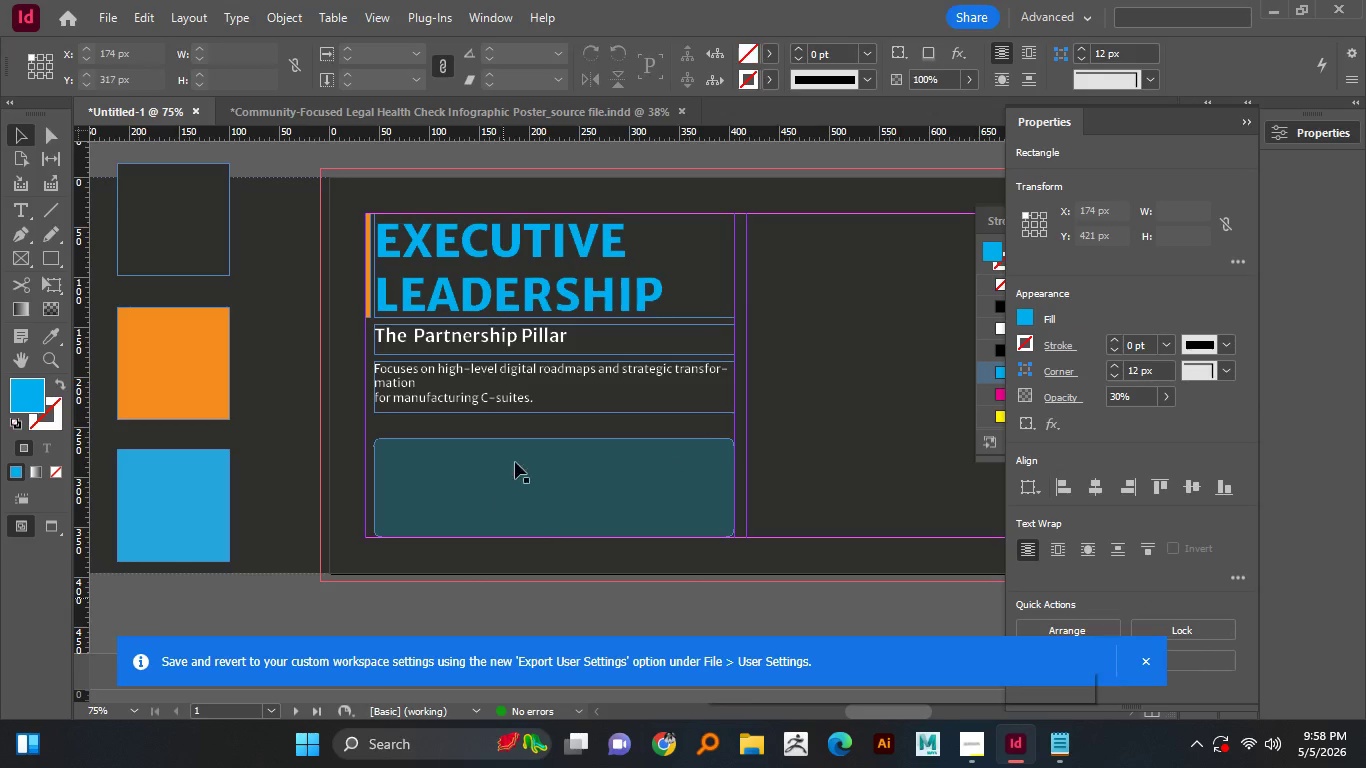 
left_click([504, 469])
 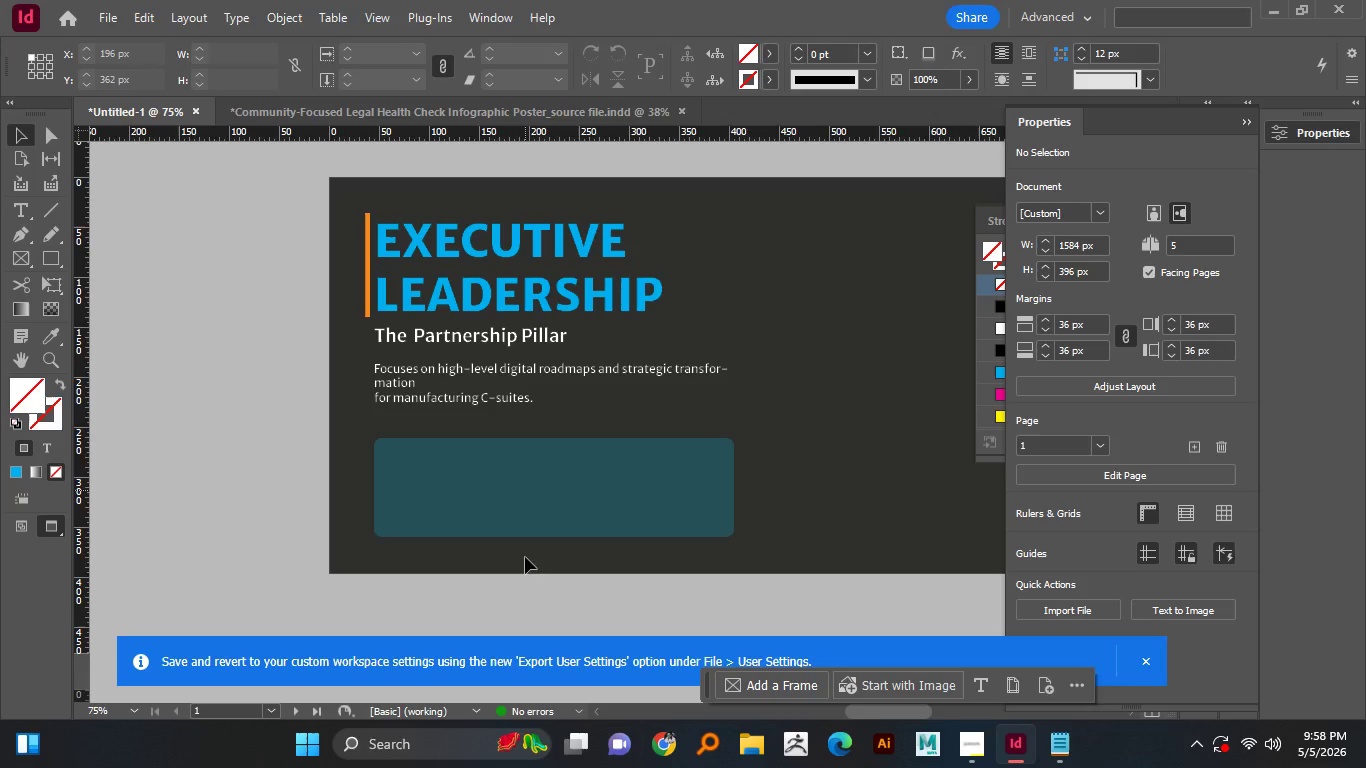 
left_click([503, 599])
 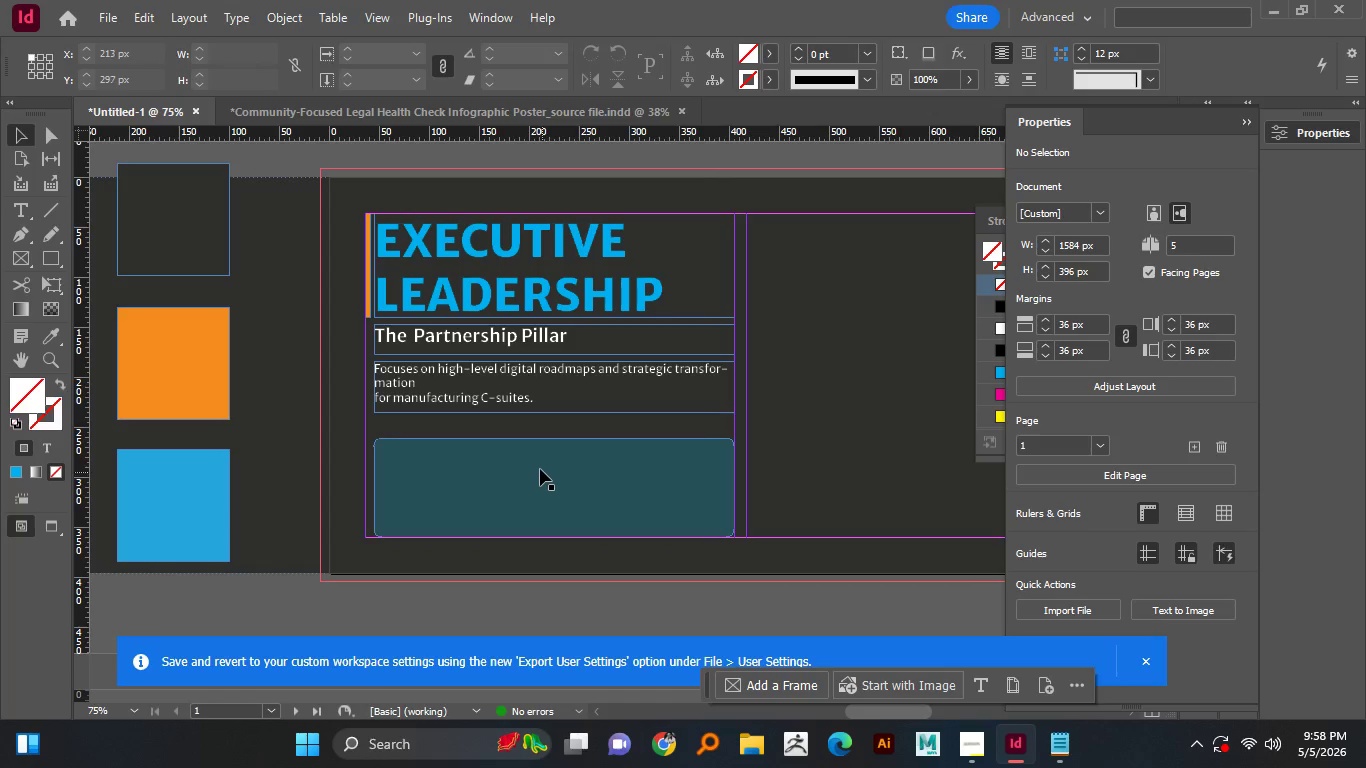 
key(W)
 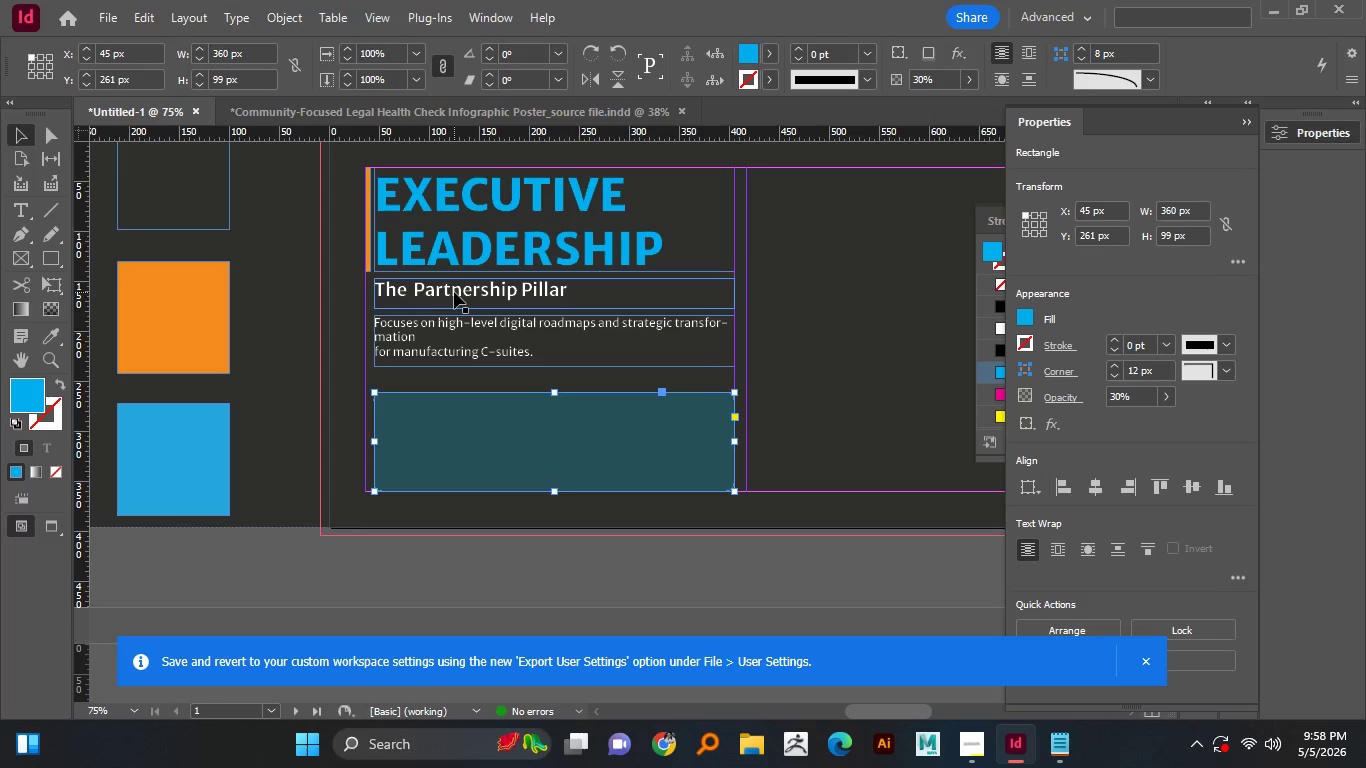 
key(W)
 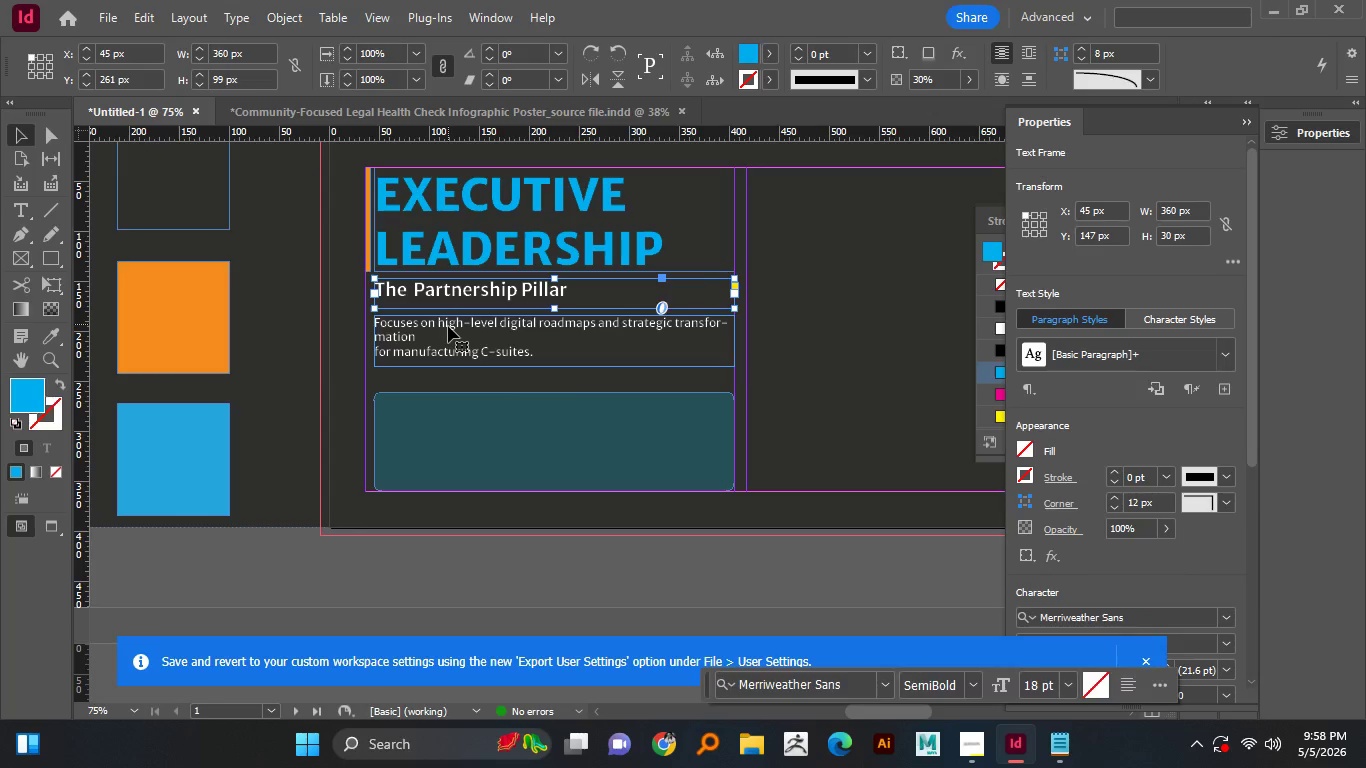 
left_click([540, 469])
 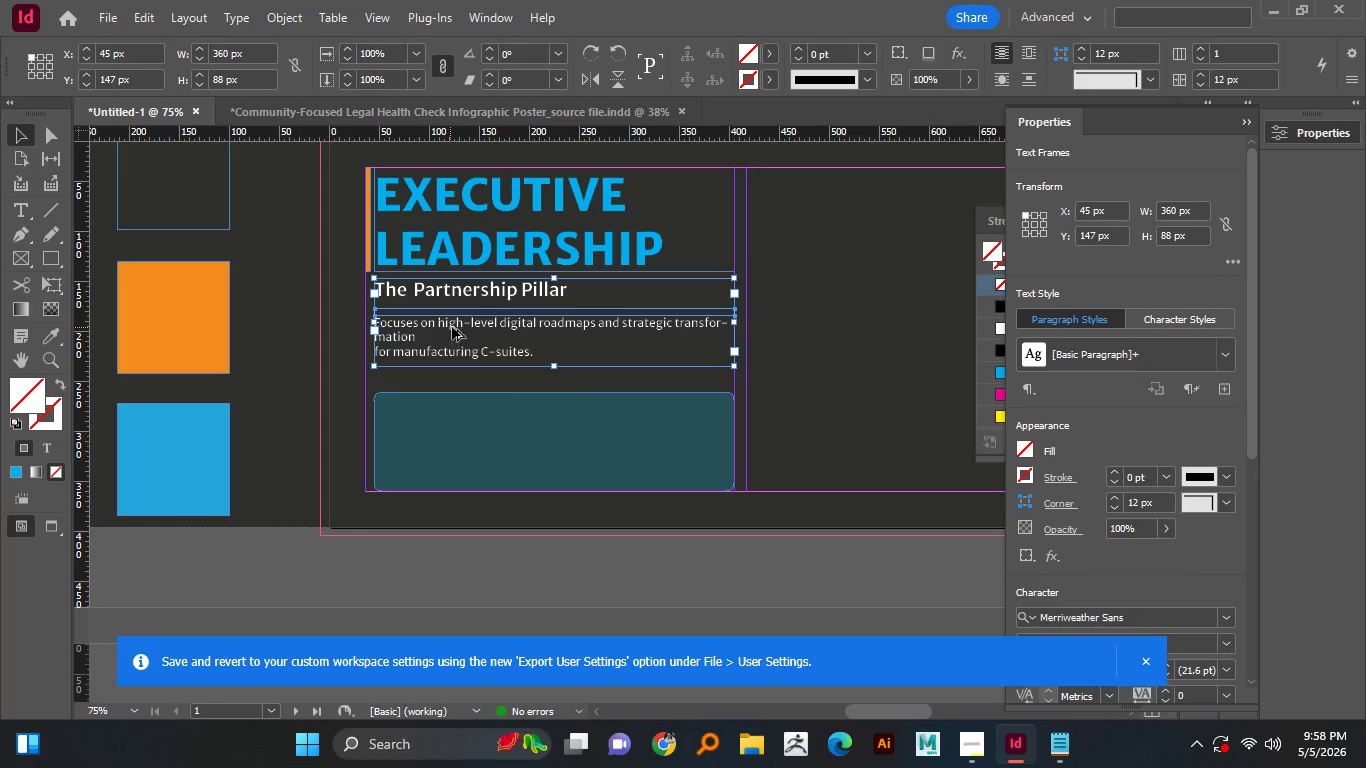 
scroll: coordinate [539, 461], scroll_direction: none, amount: 0.0
 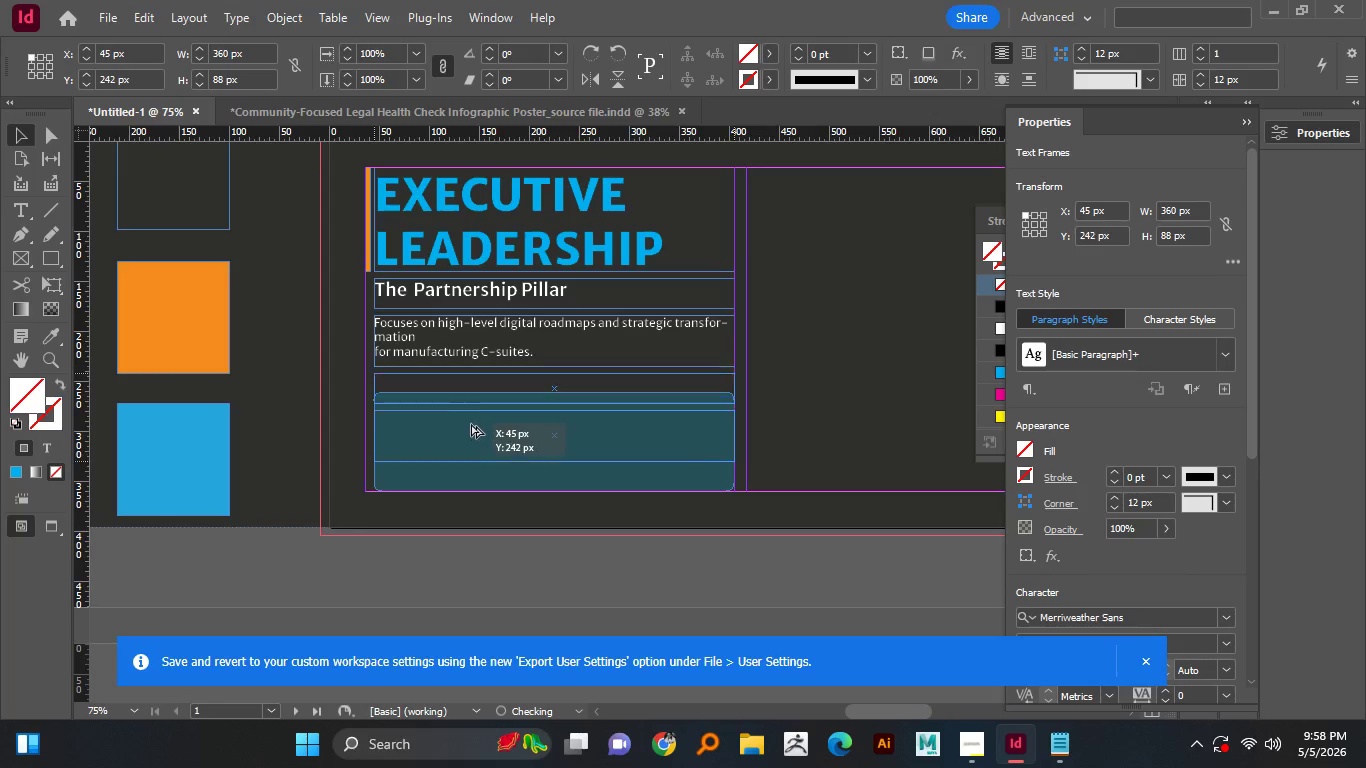 
left_click([454, 292])
 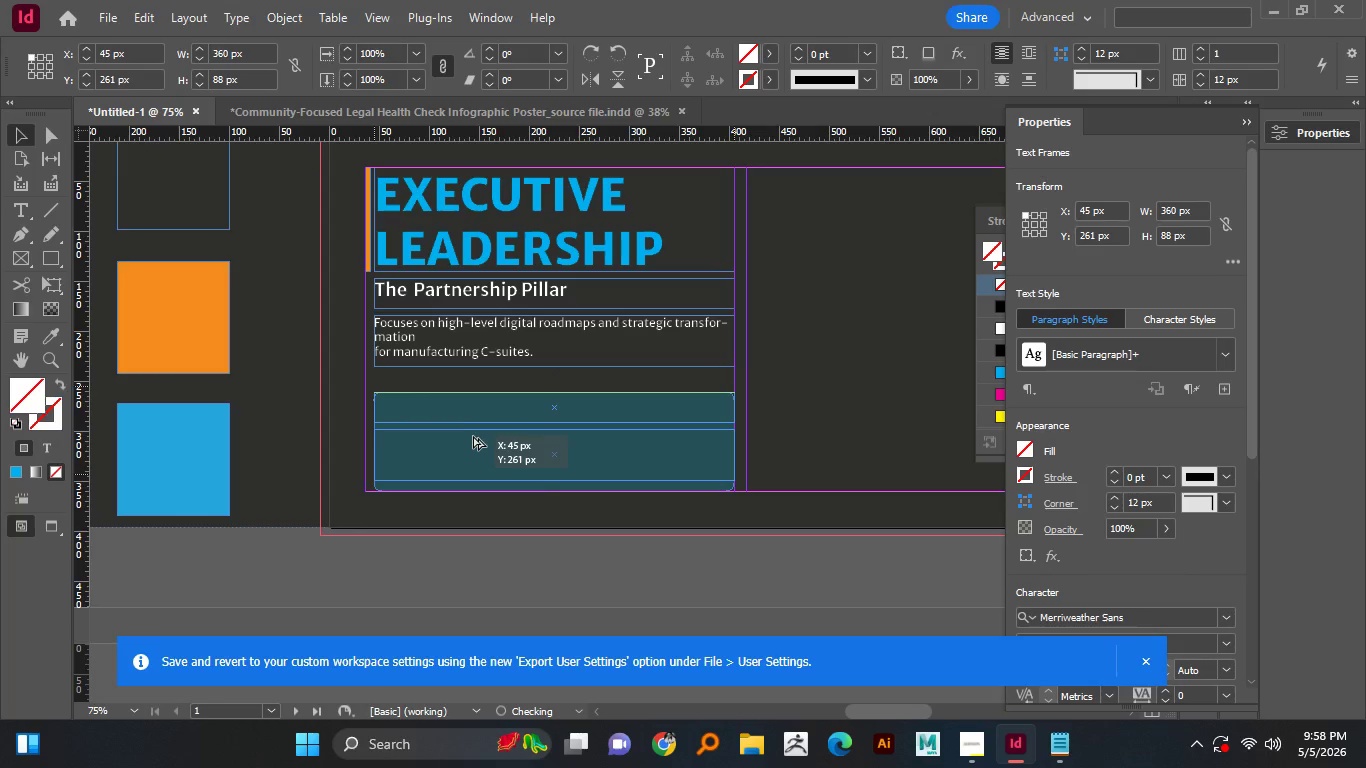 
hold_key(key=ShiftLeft, duration=0.62)
 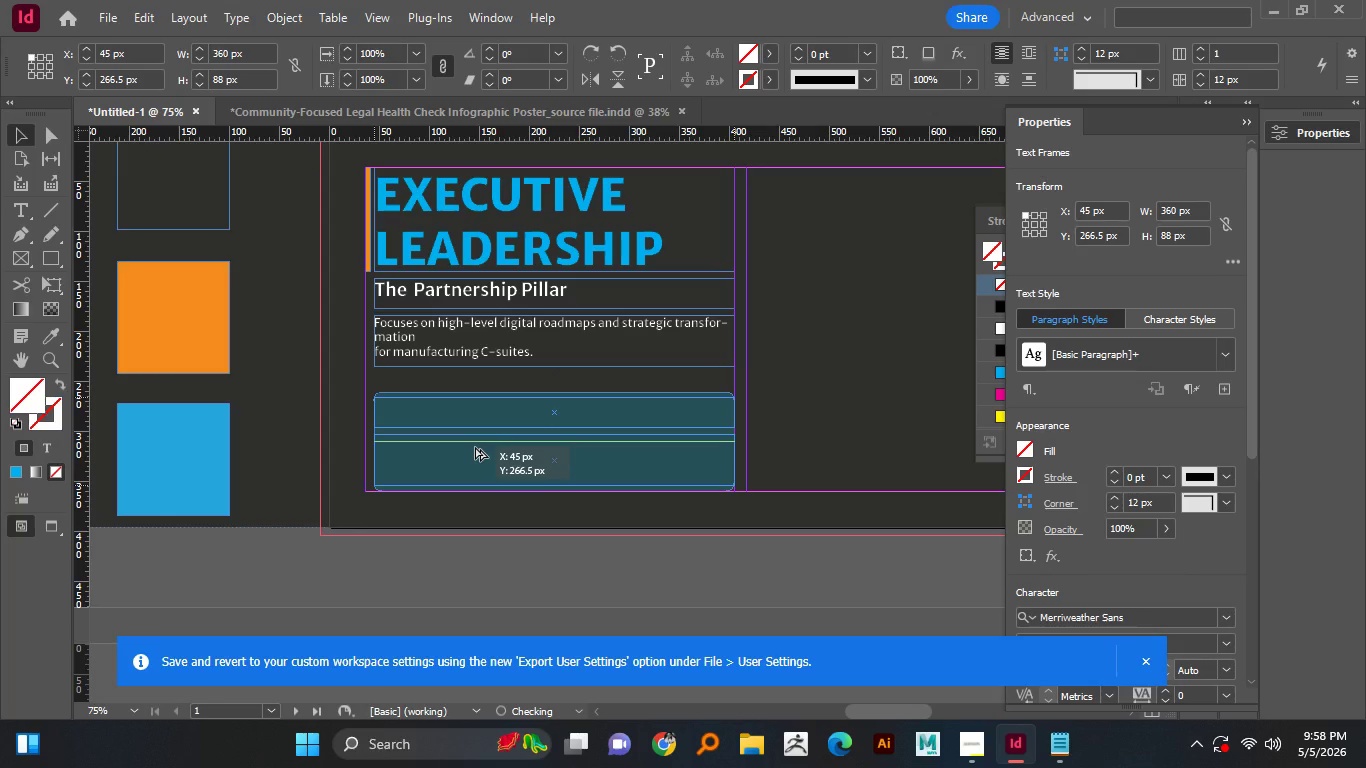 
hold_key(key=AltLeft, duration=5.31)
left_click_drag(start_coordinate=[456, 325], to_coordinate=[476, 444])
 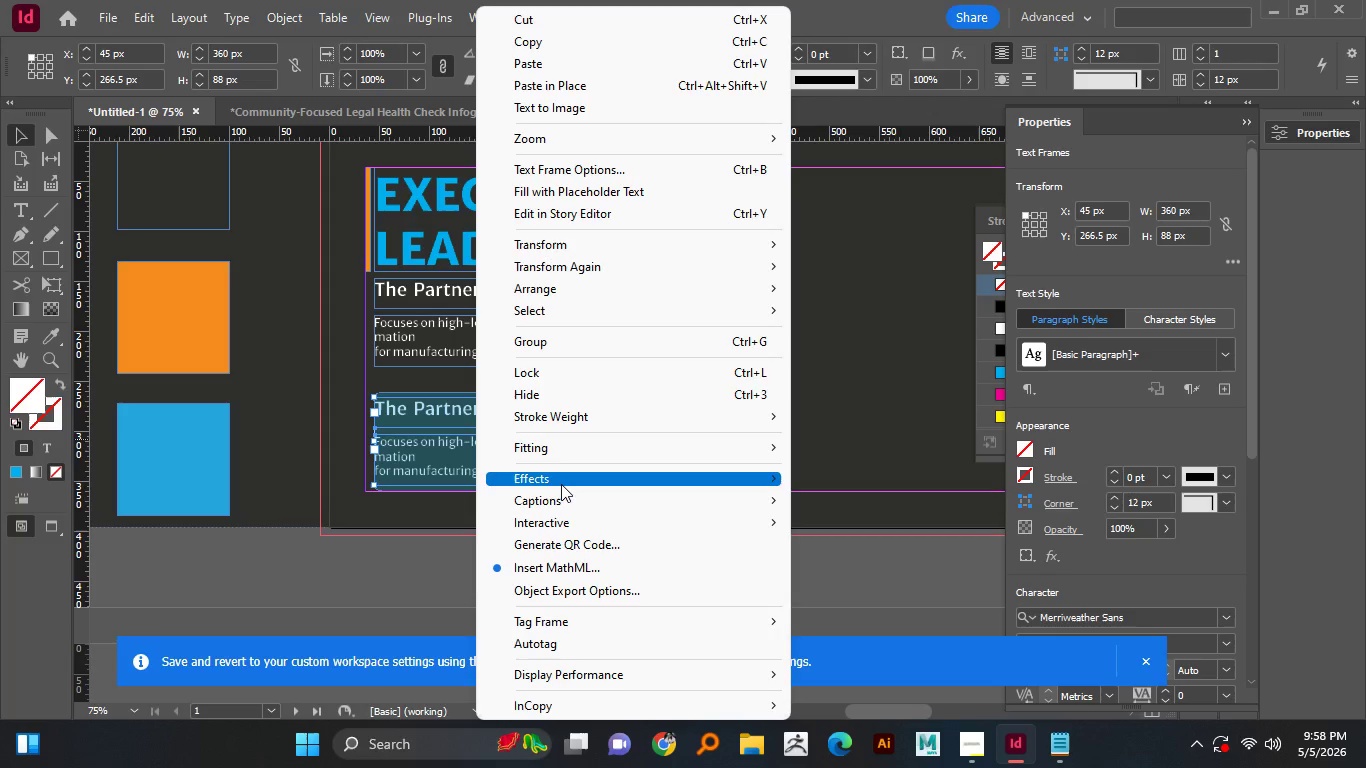 
hold_key(key=ShiftLeft, duration=1.52)
 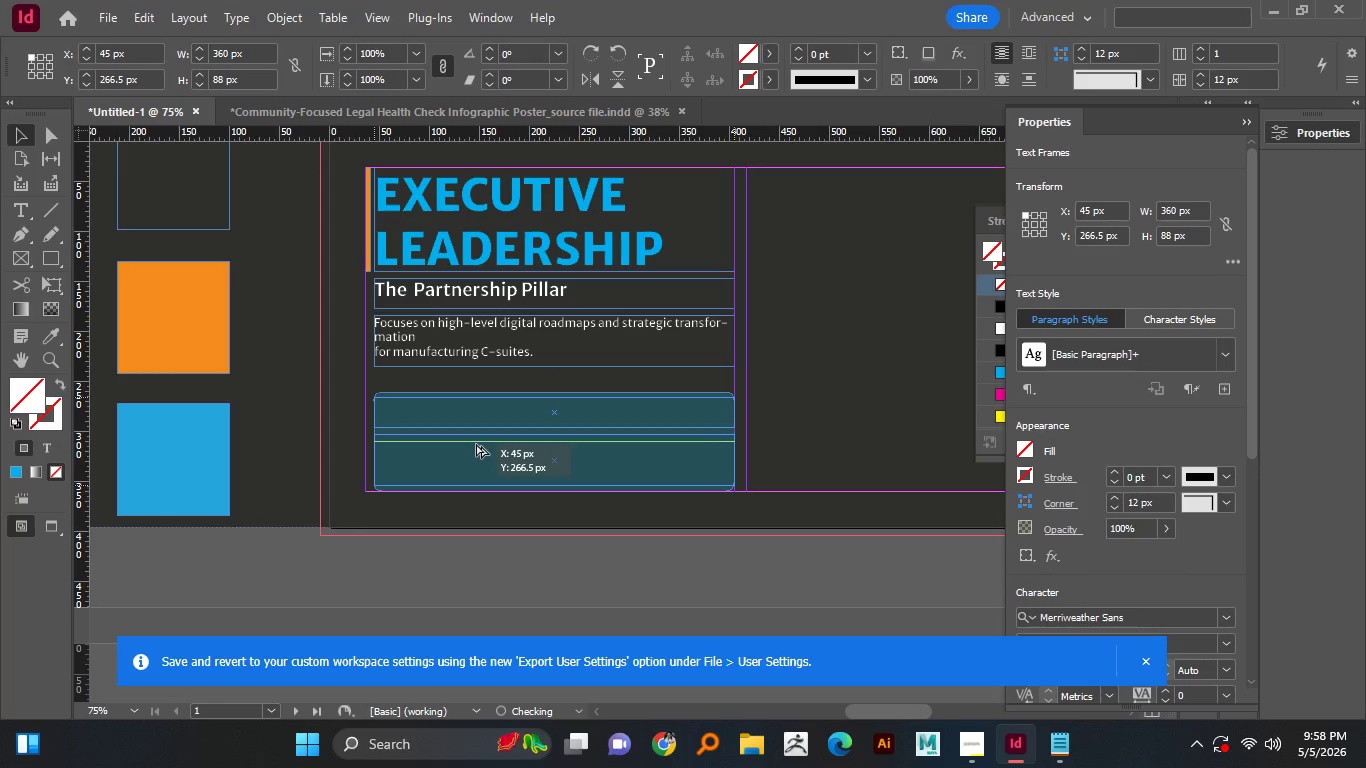 
hold_key(key=ShiftLeft, duration=1.5)
 